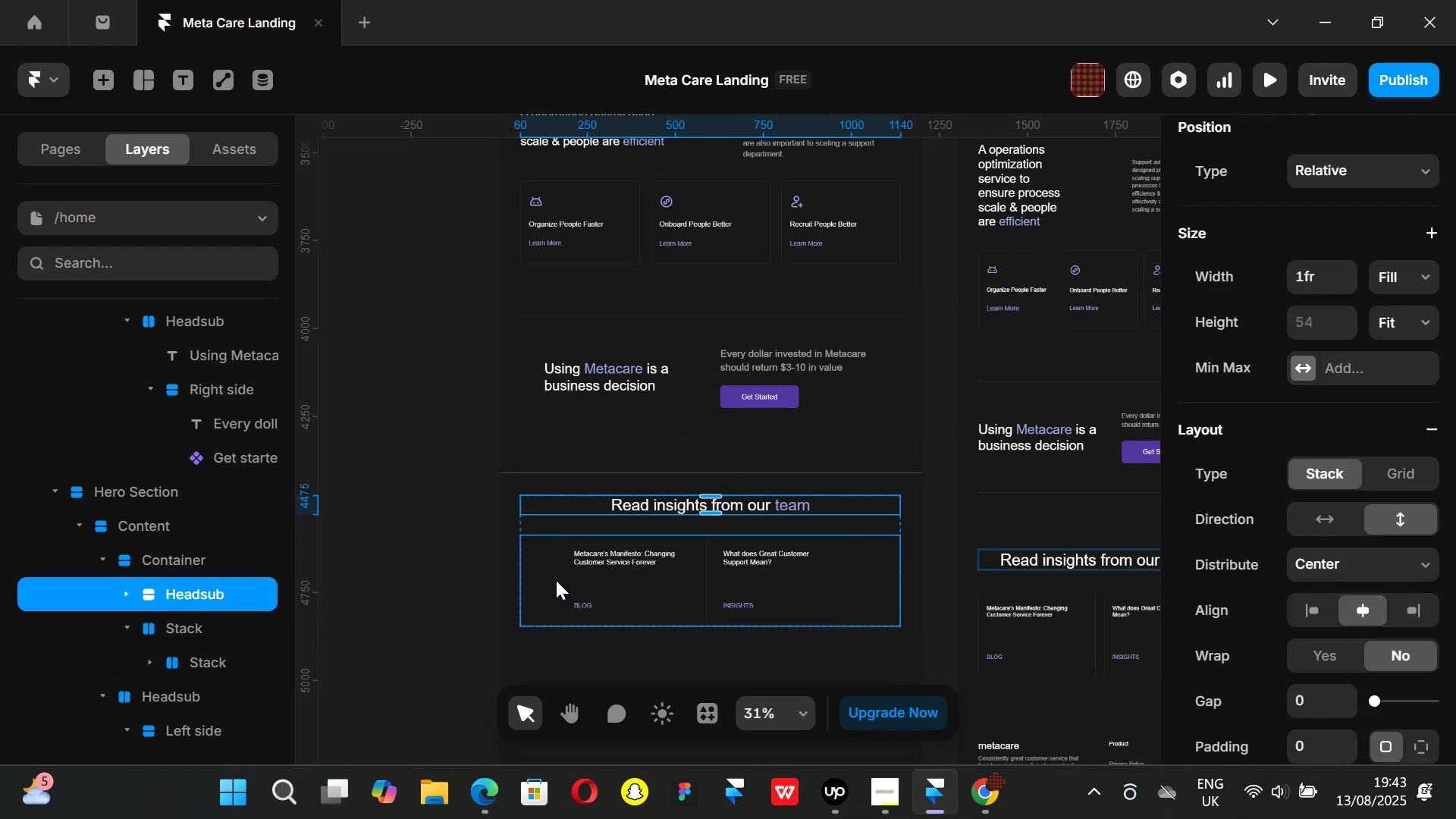 
left_click([541, 580])
 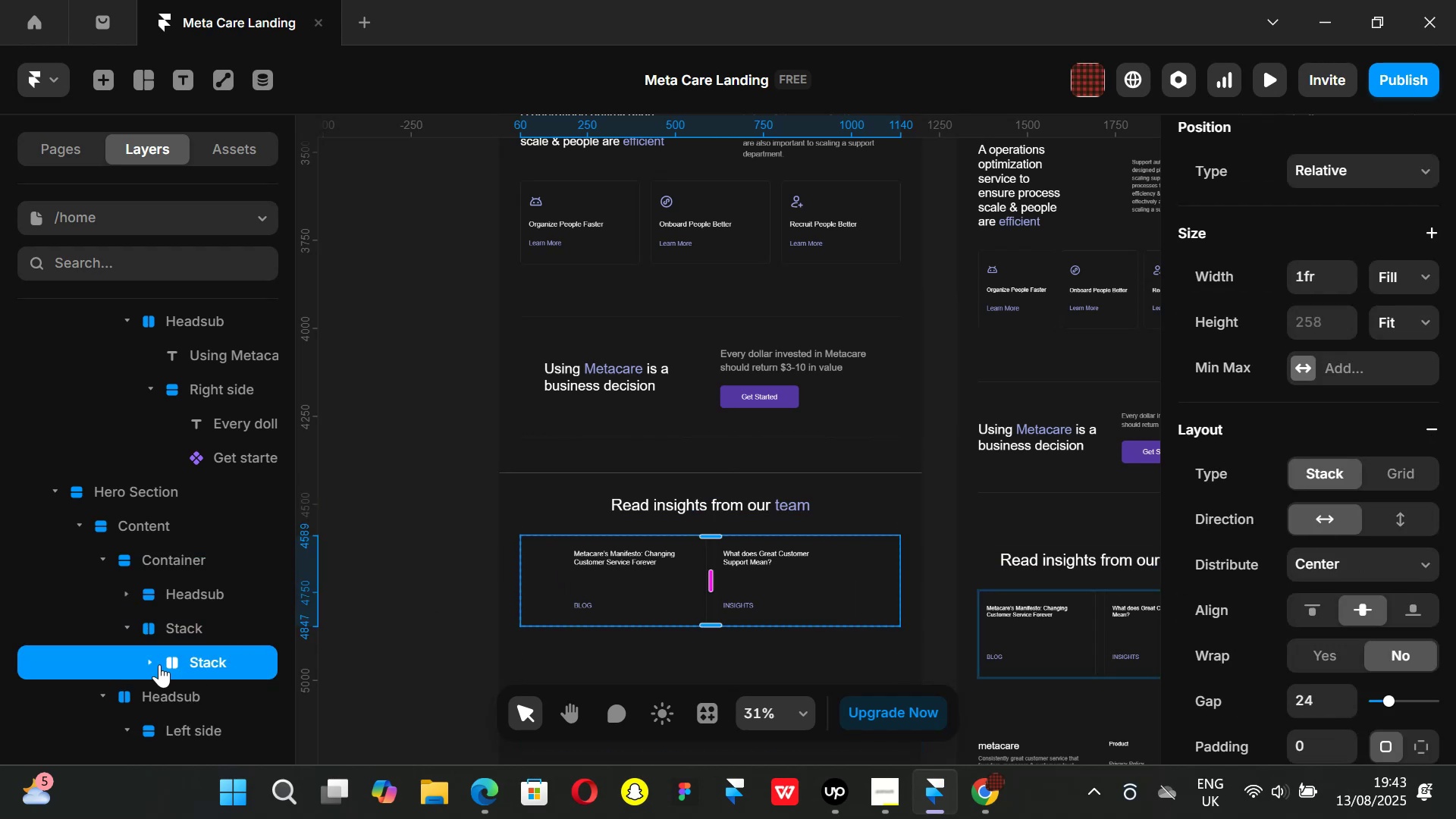 
left_click([154, 663])
 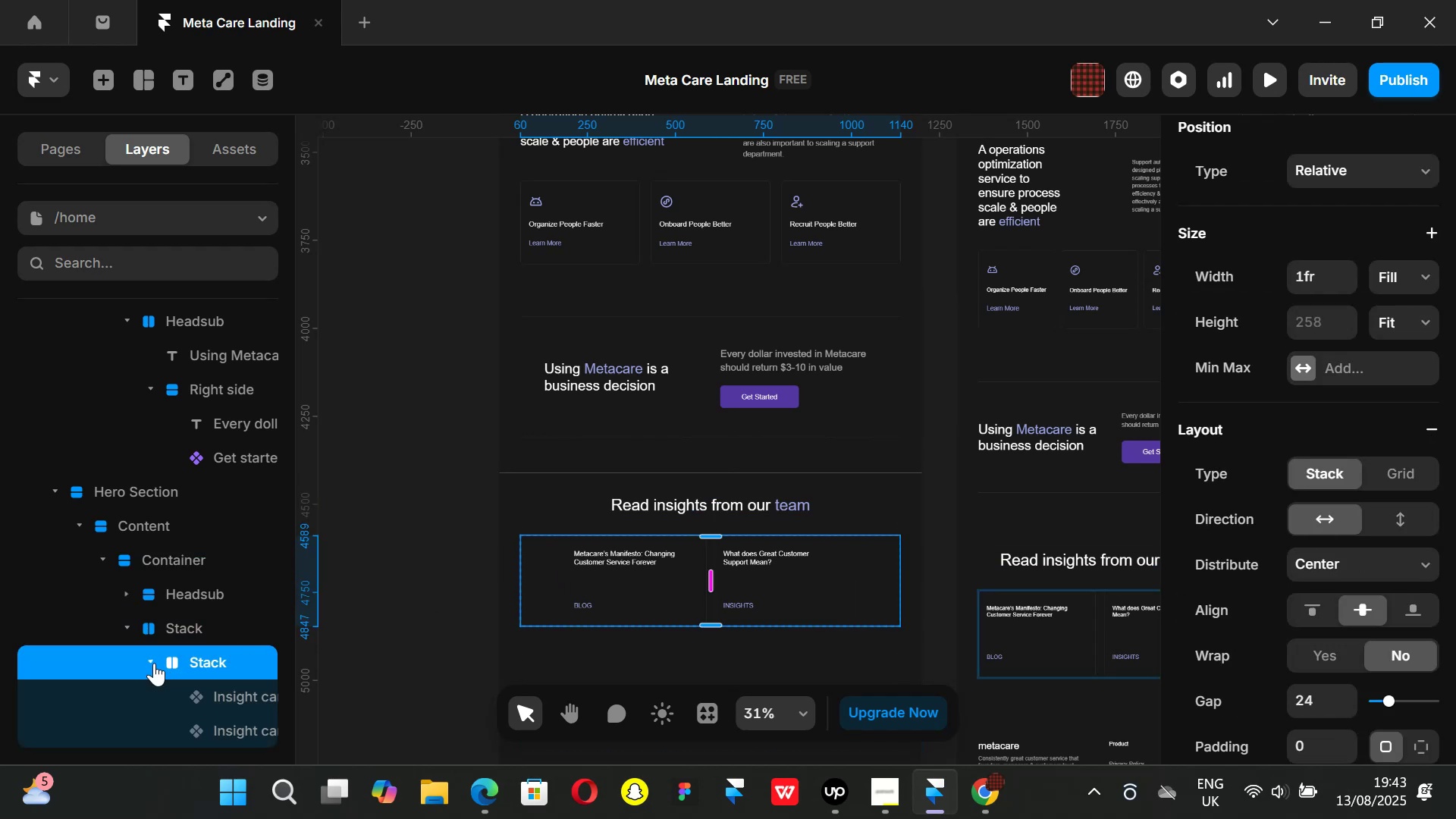 
left_click([154, 663])
 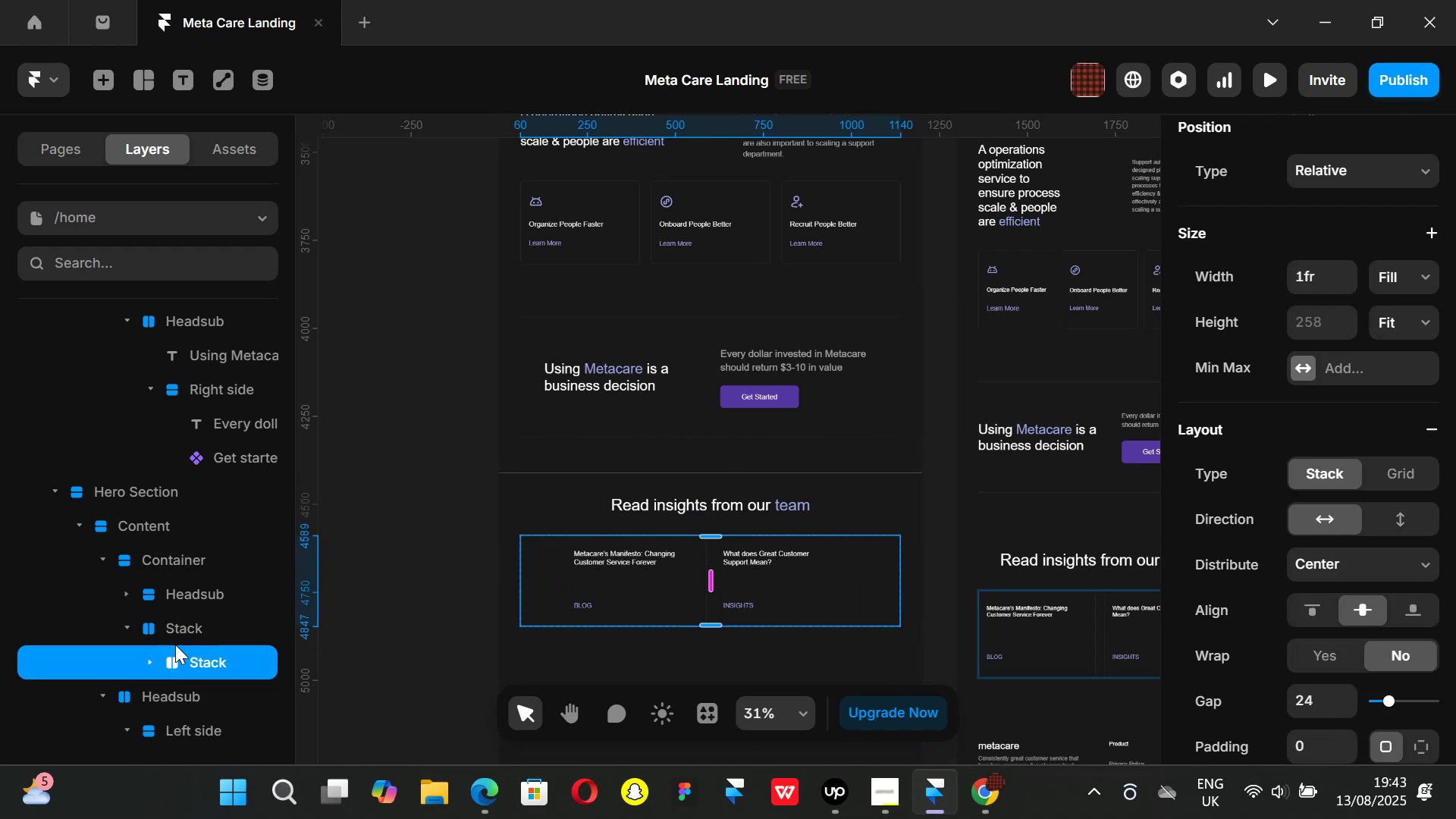 
left_click([175, 625])
 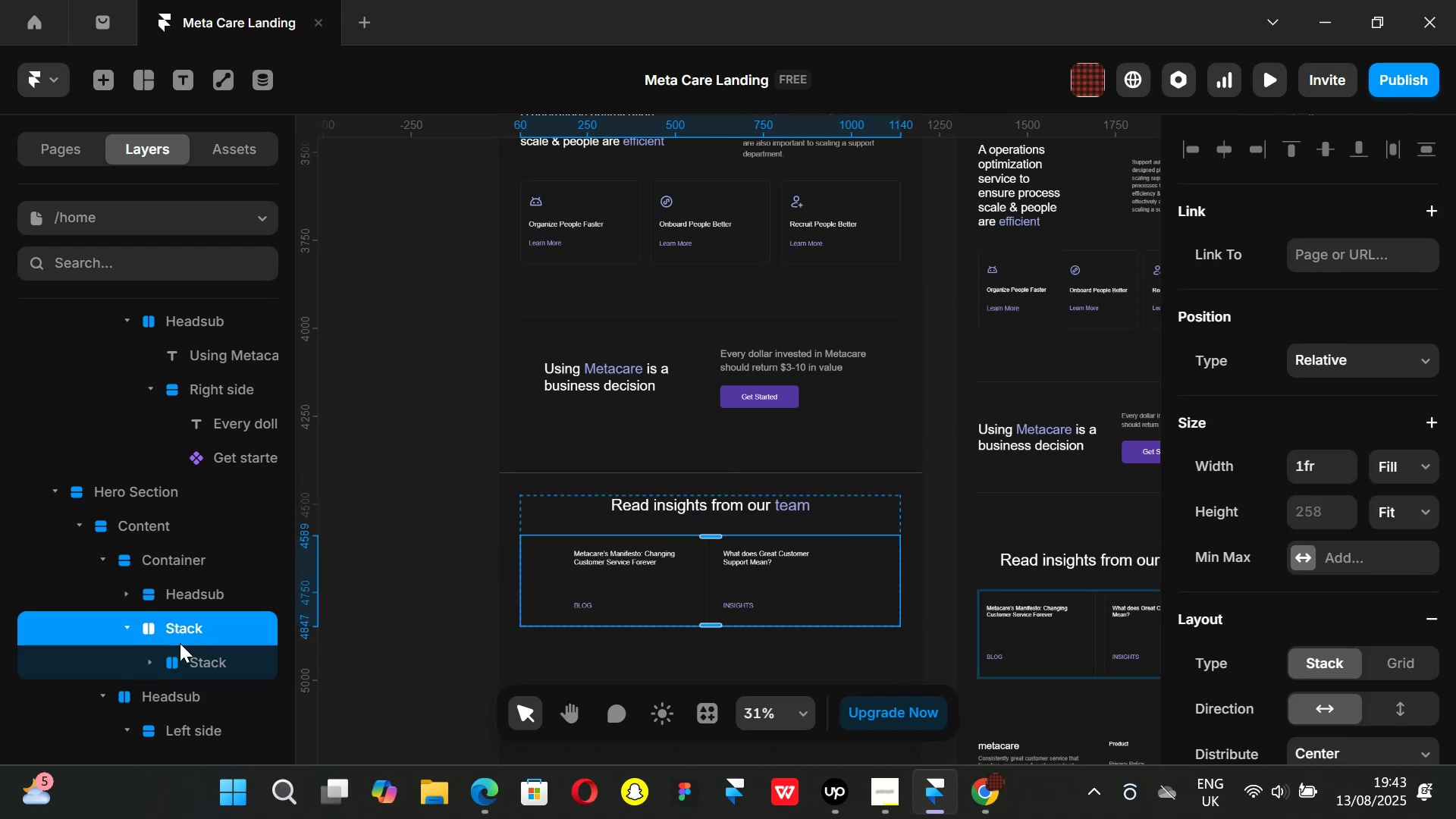 
left_click([194, 656])
 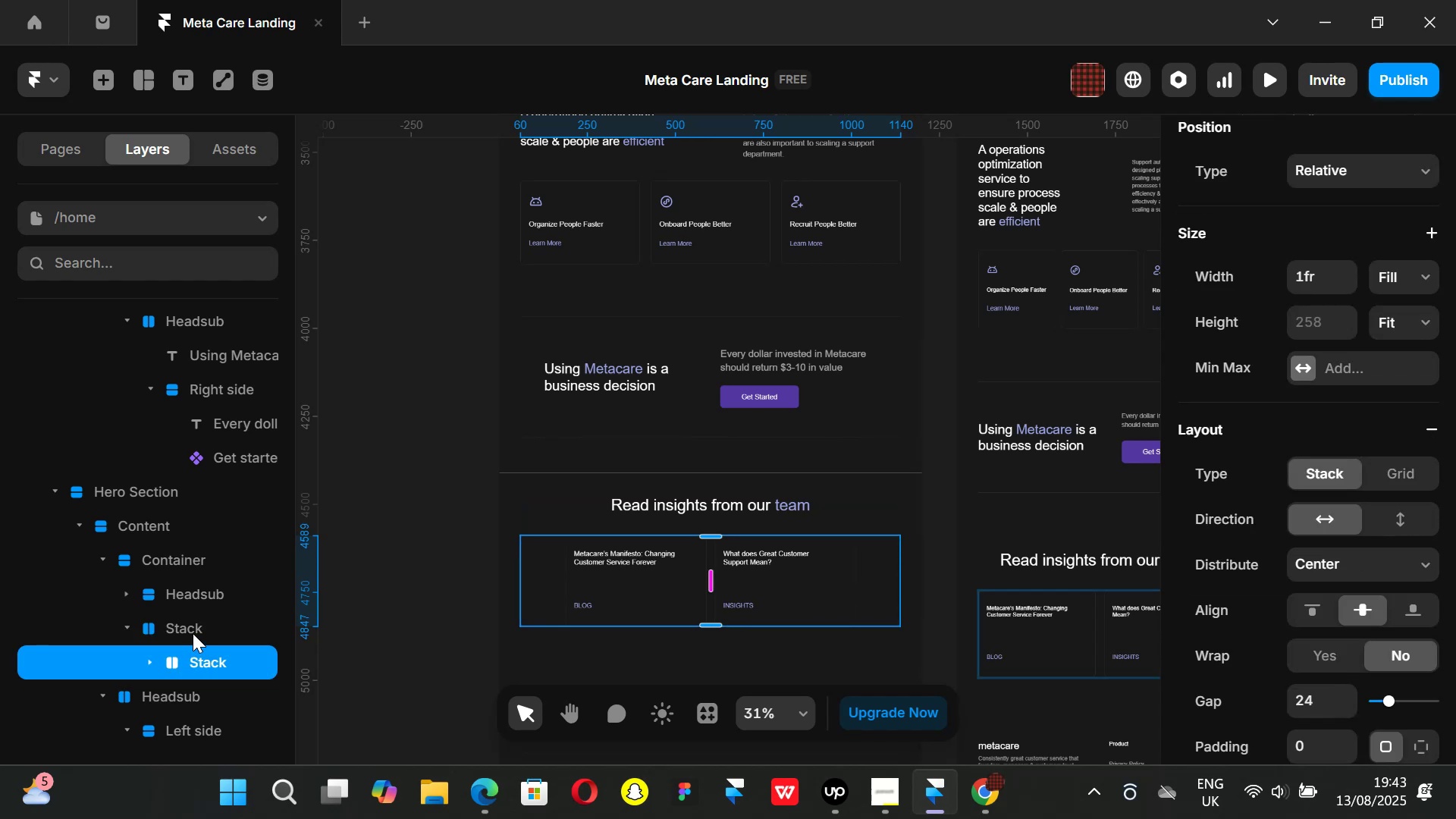 
left_click([192, 631])
 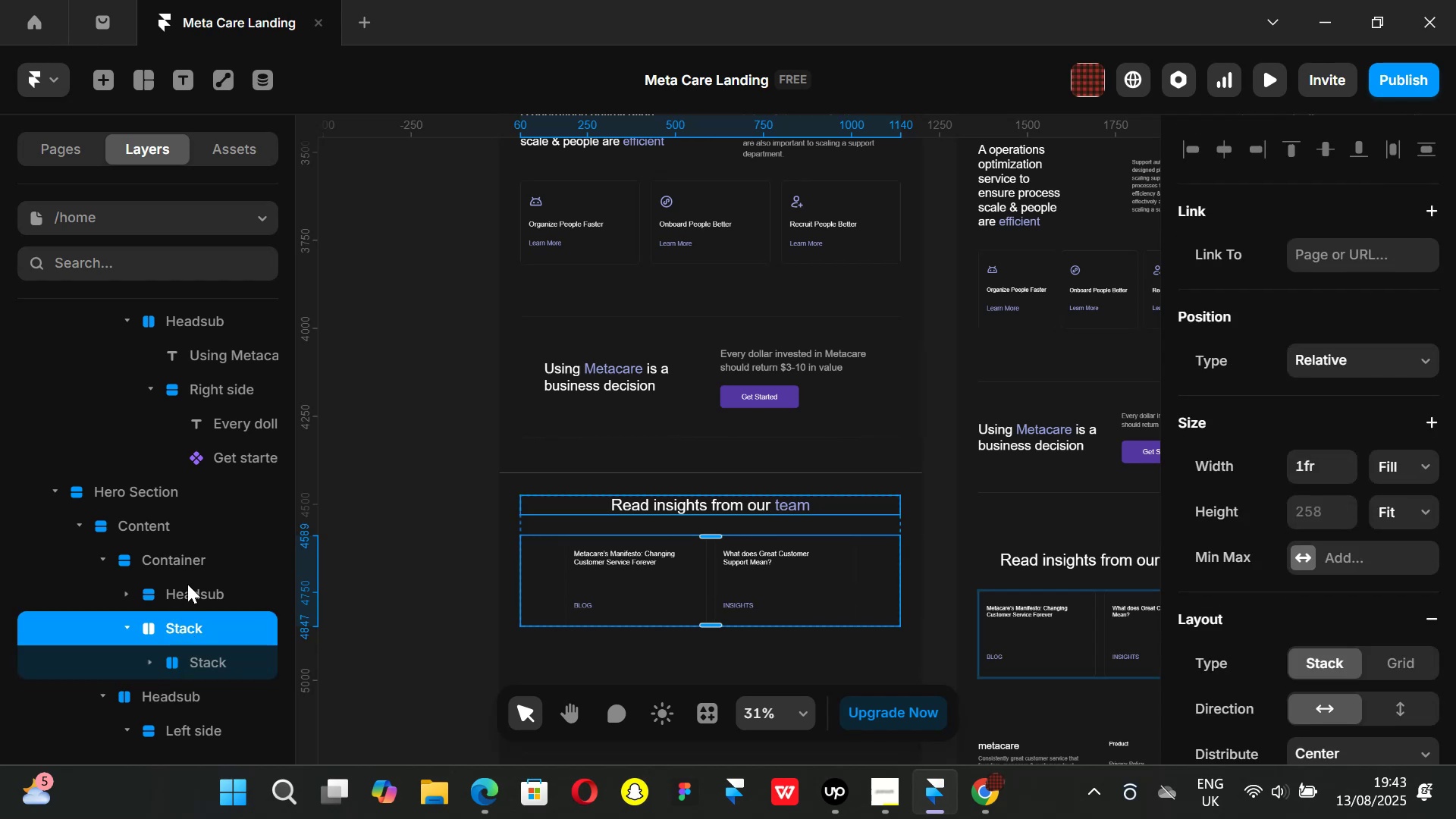 
left_click([187, 584])
 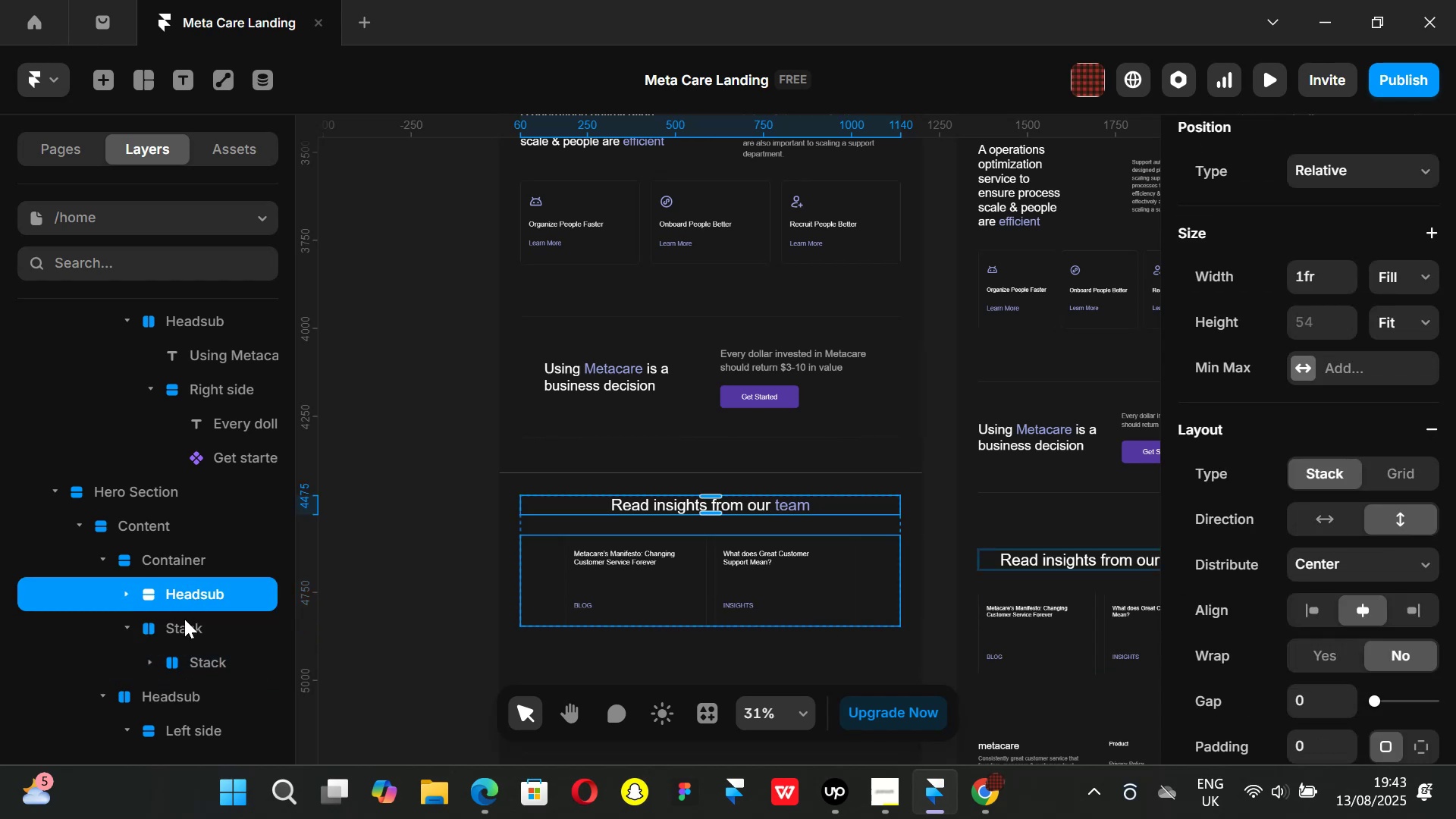 
left_click([184, 619])
 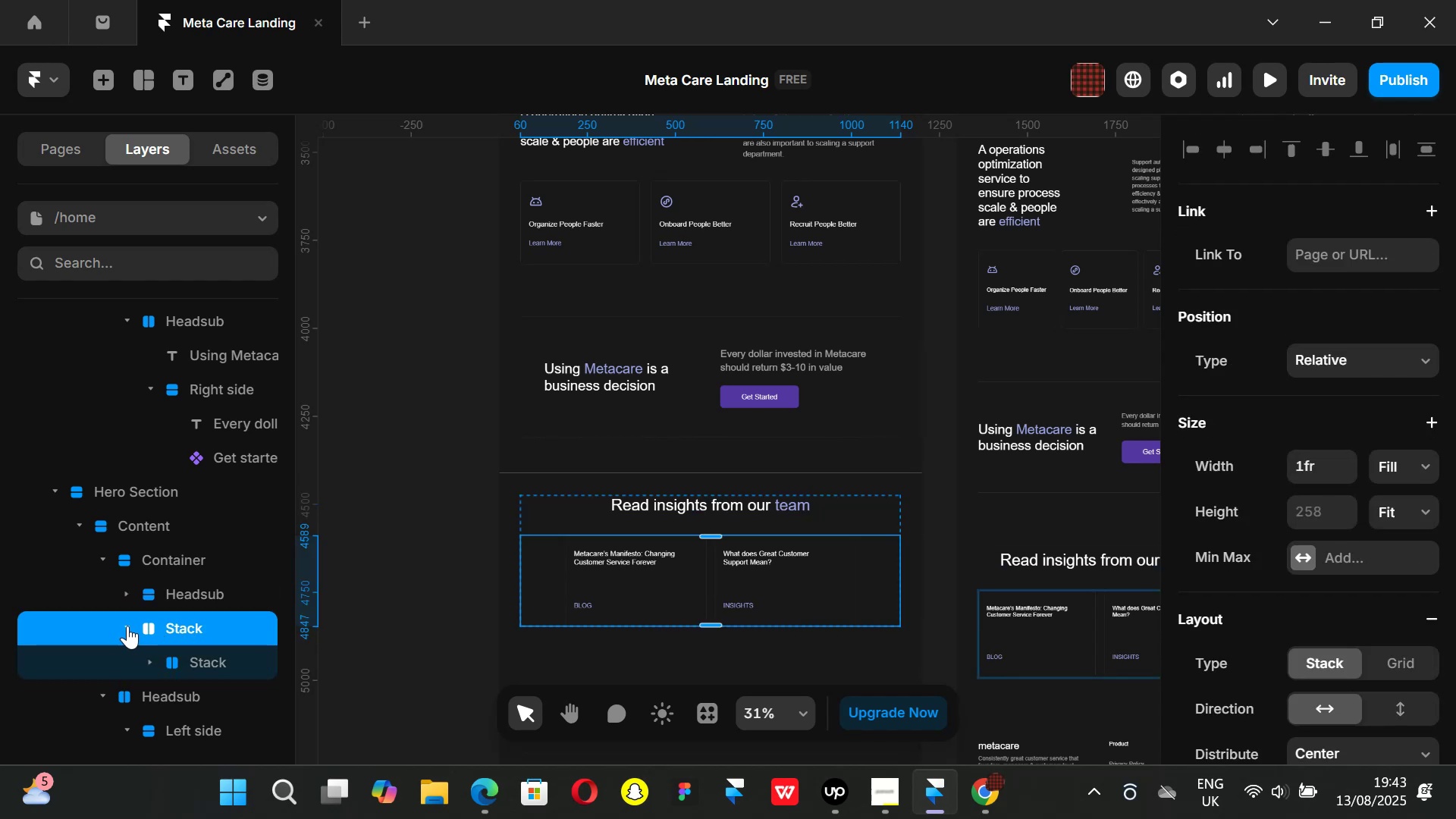 
left_click([127, 626])
 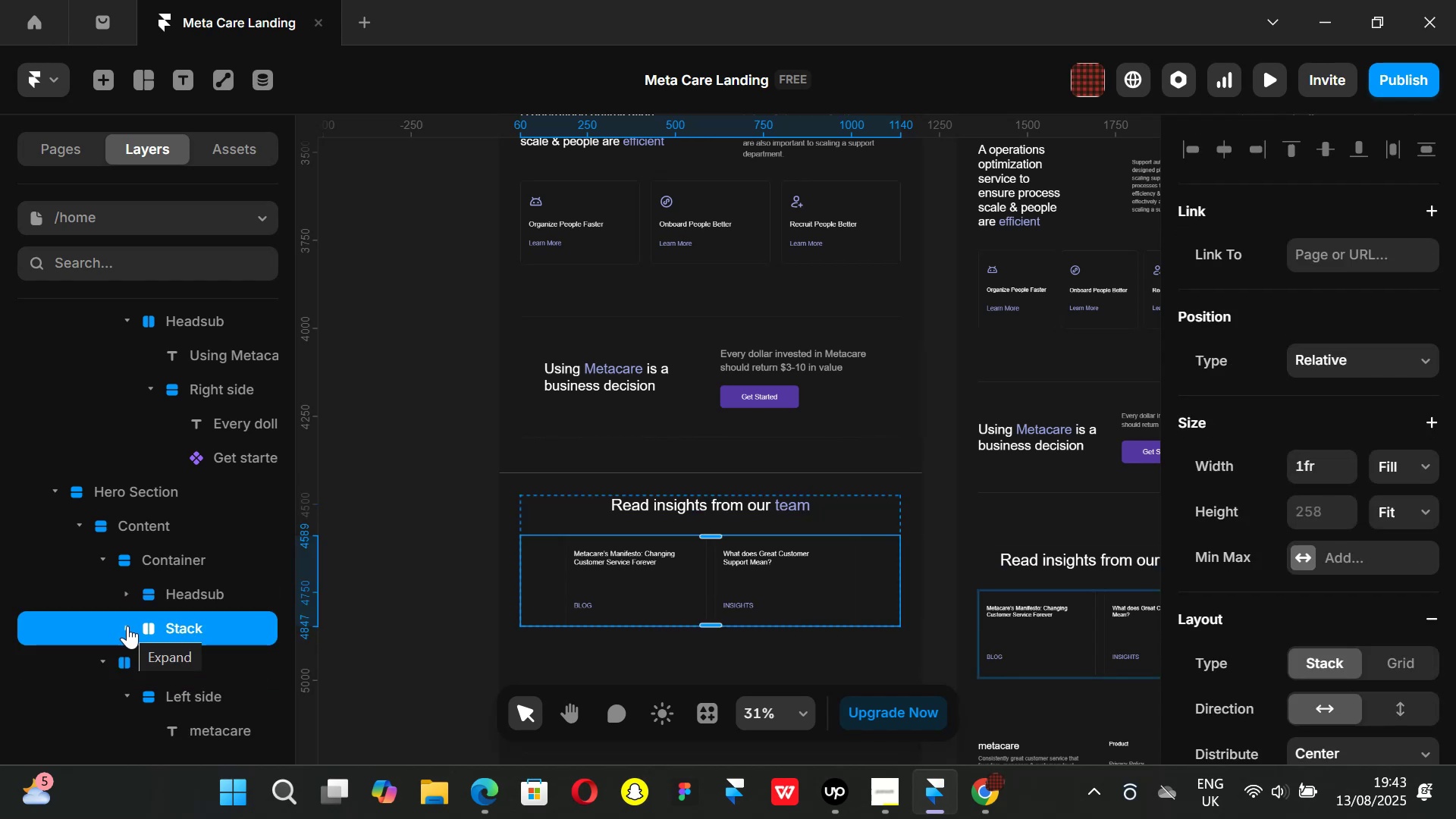 
left_click([127, 626])
 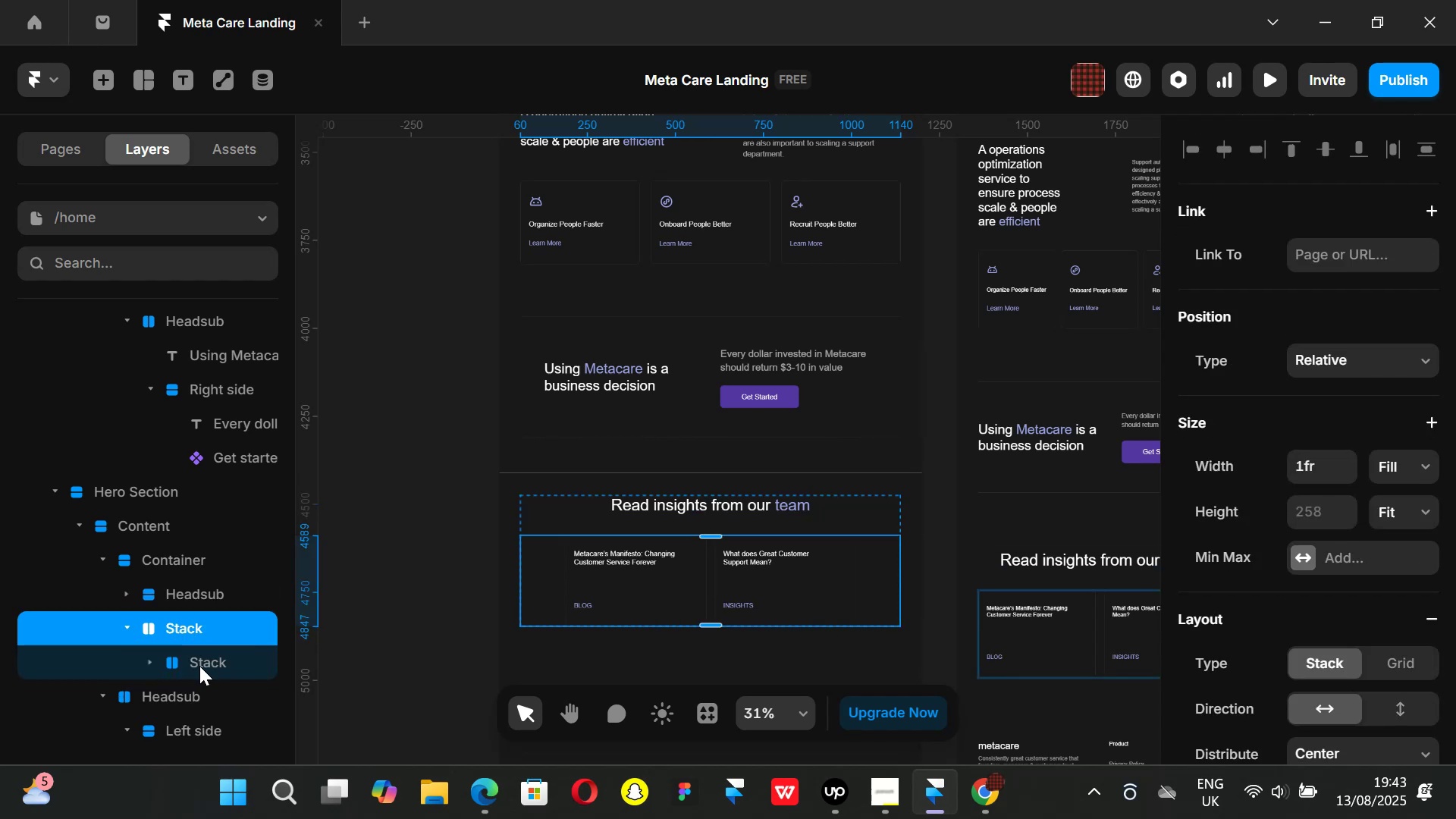 
left_click([199, 666])
 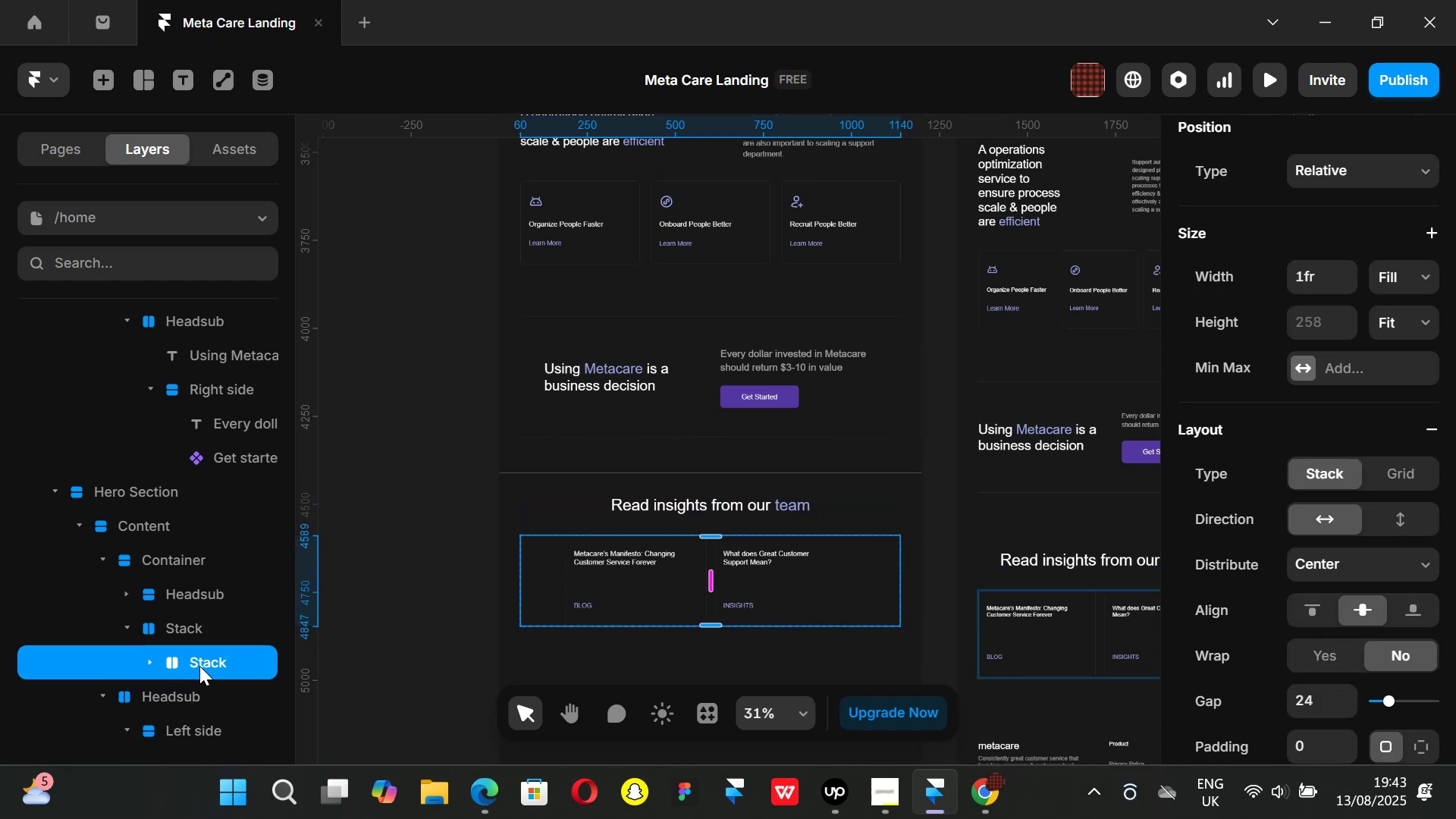 
left_click([171, 623])
 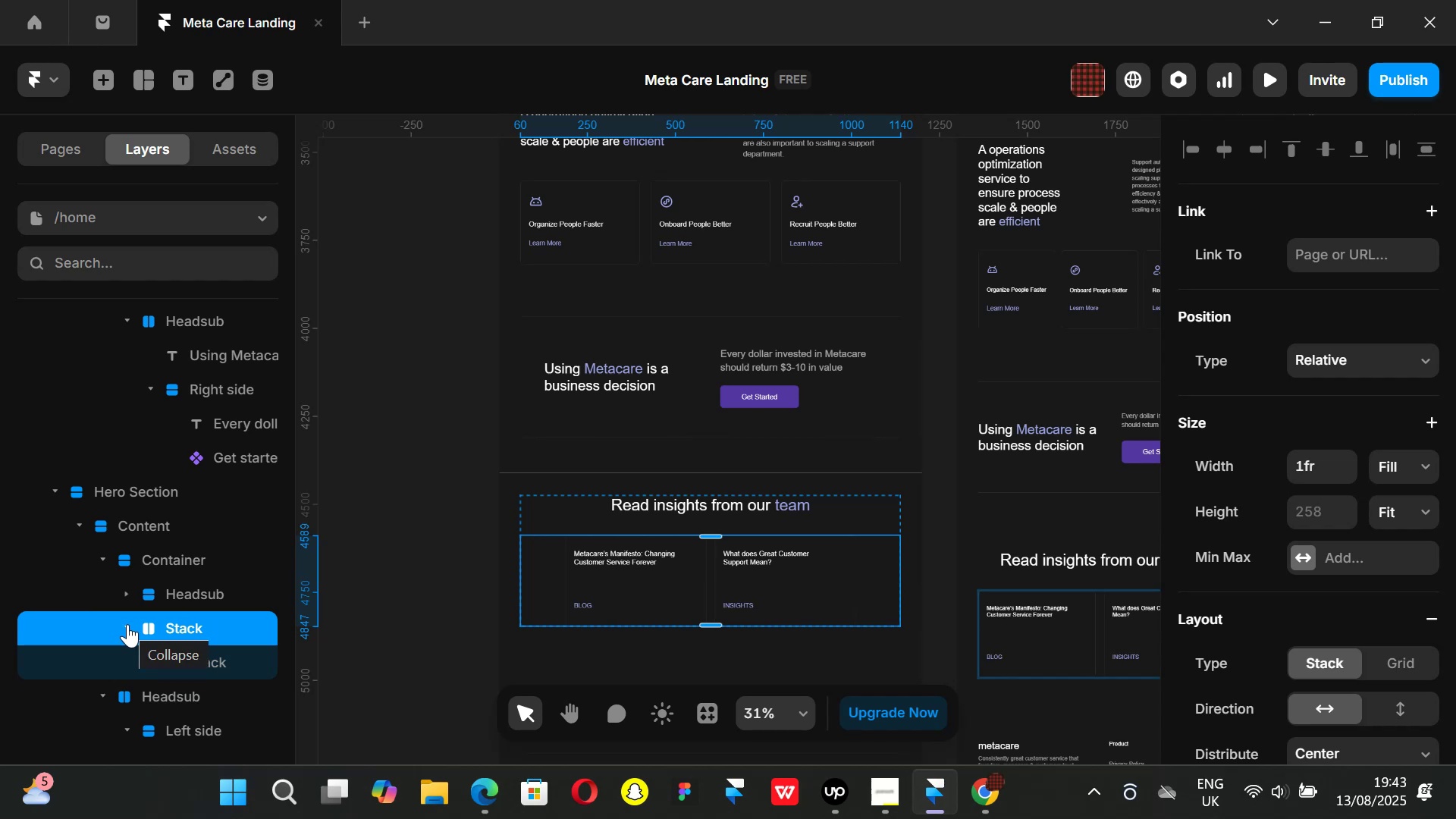 
left_click([136, 624])
 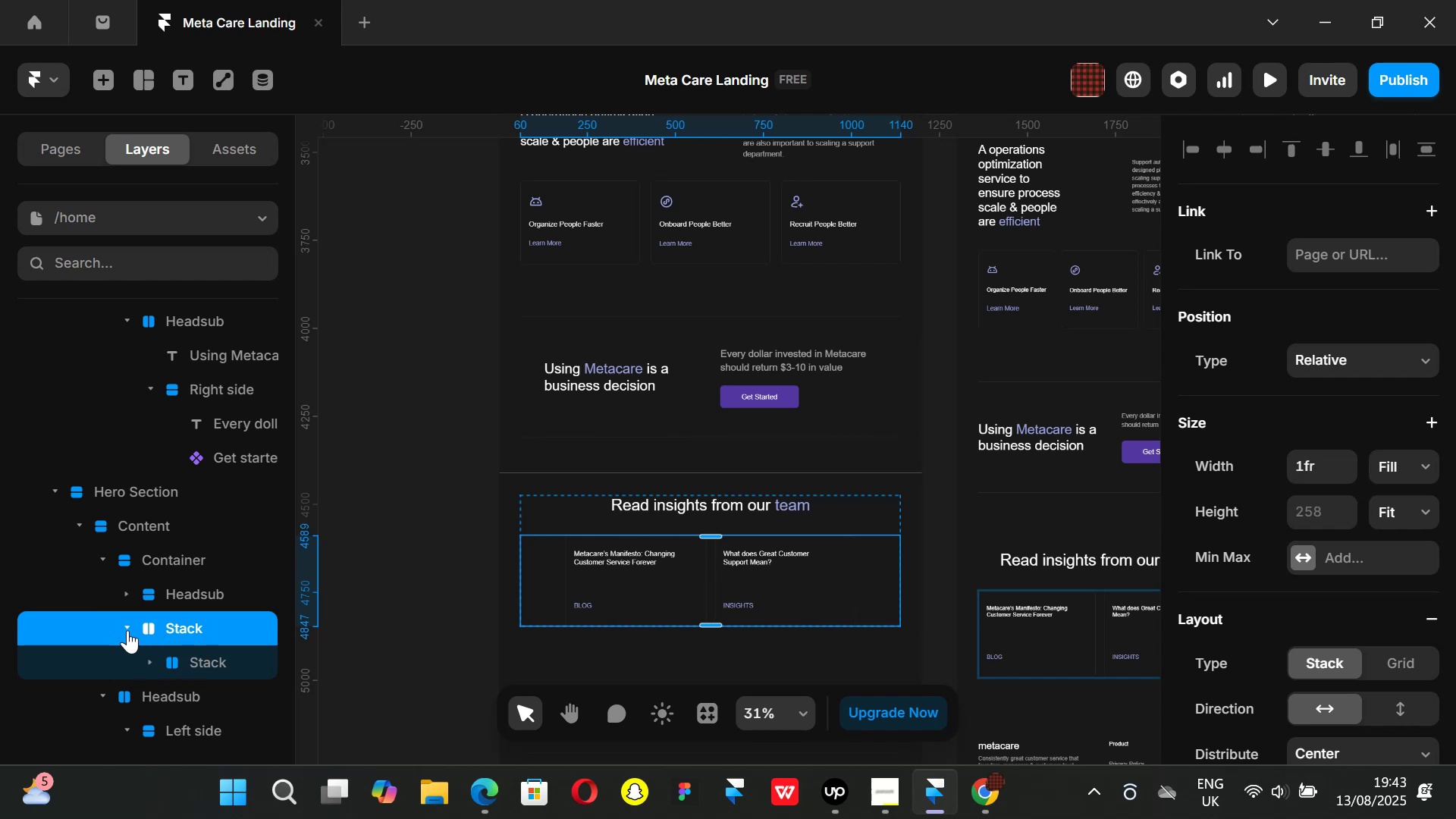 
left_click([125, 623])
 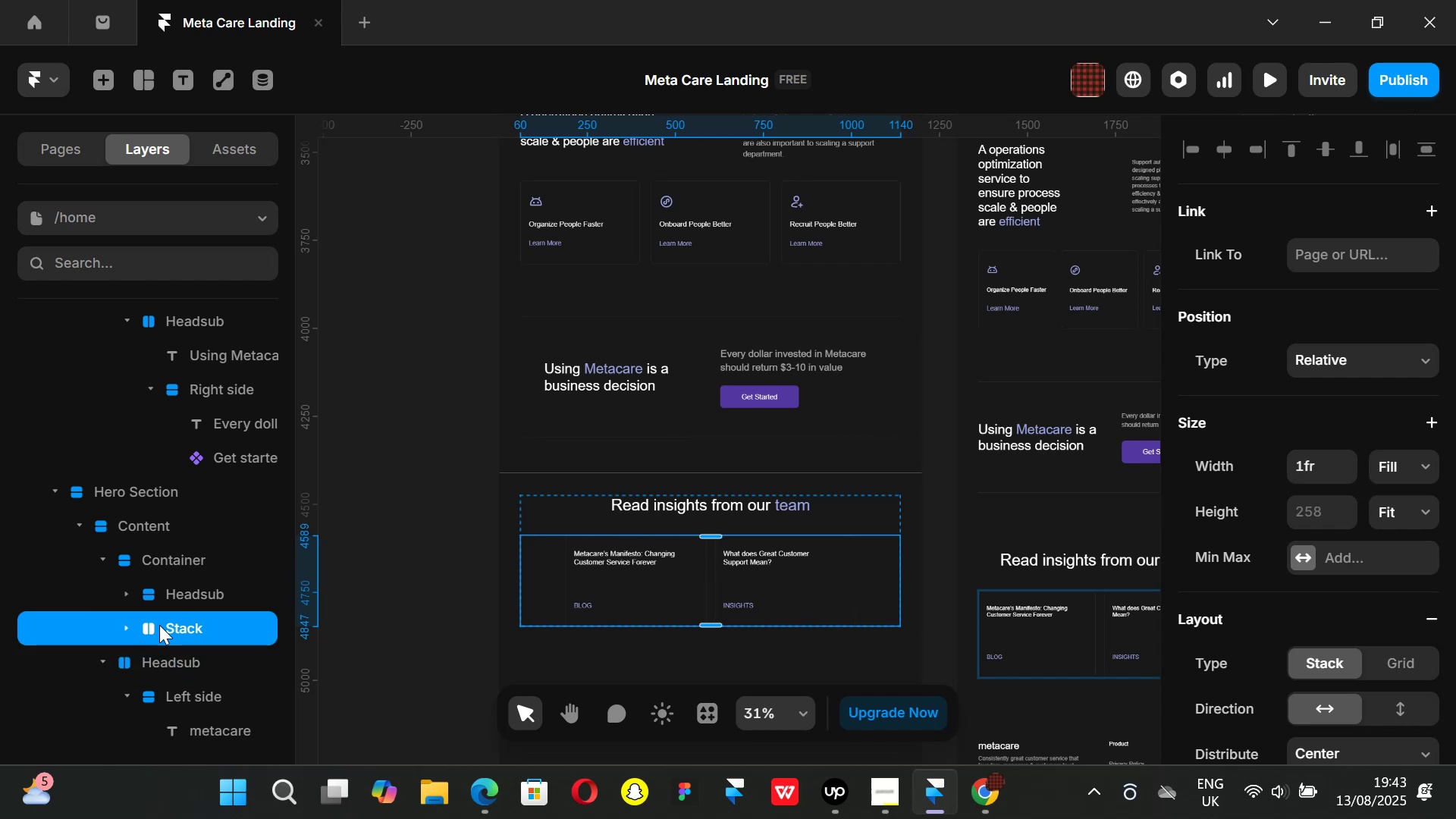 
left_click_drag(start_coordinate=[159, 625], to_coordinate=[171, 592])
 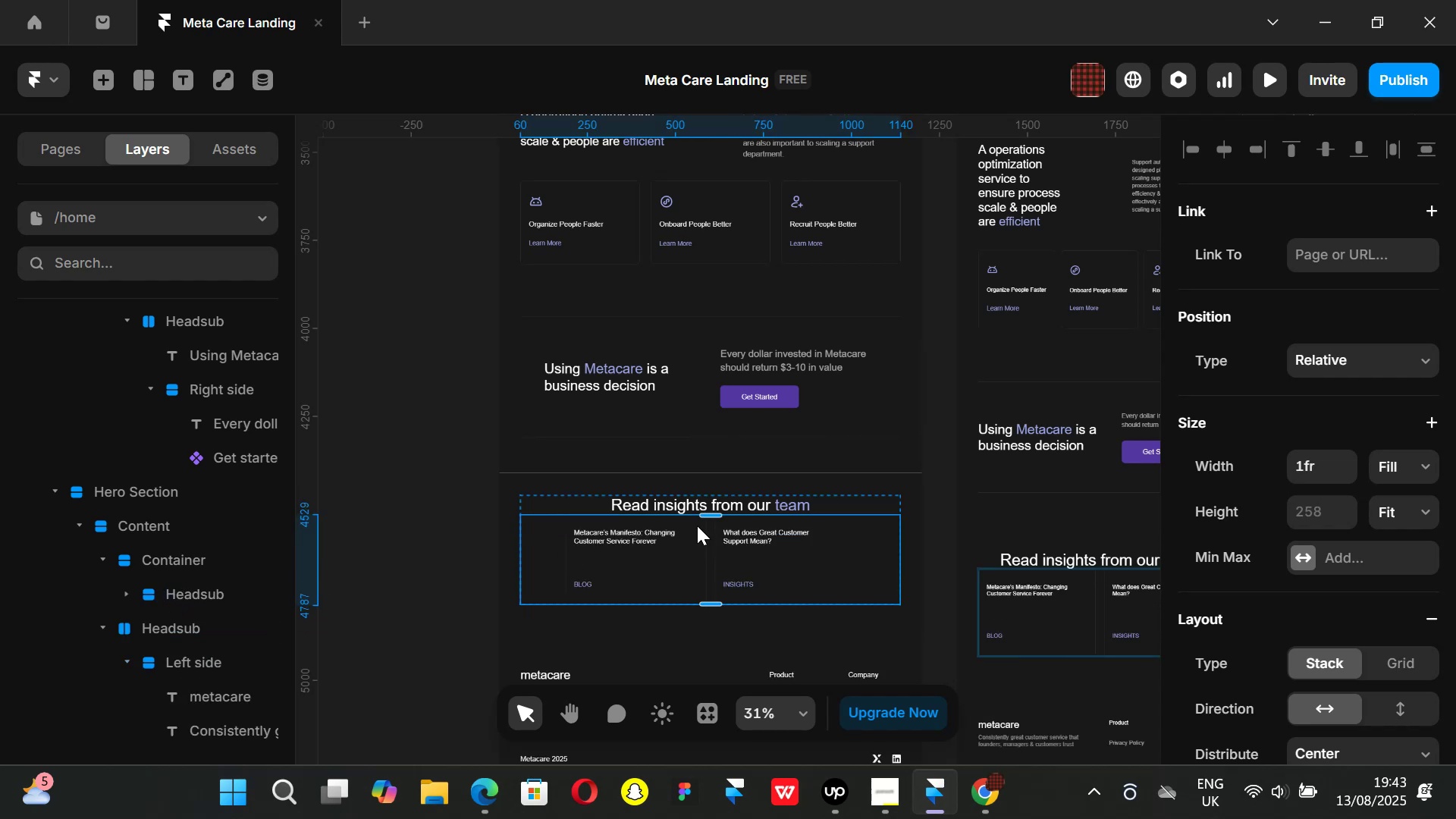 
left_click_drag(start_coordinate=[705, 516], to_coordinate=[704, 529])
 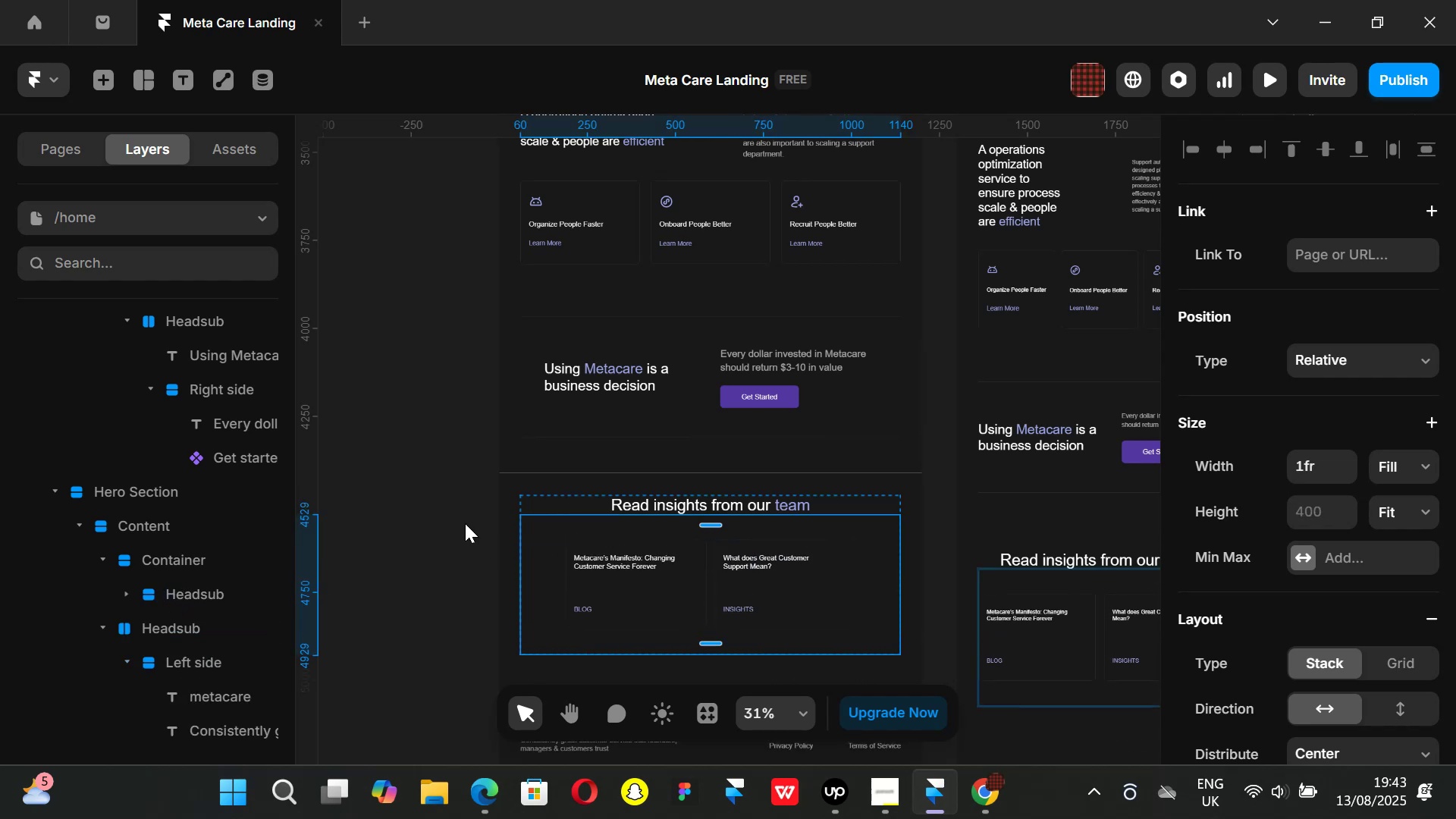 
left_click([458, 519])
 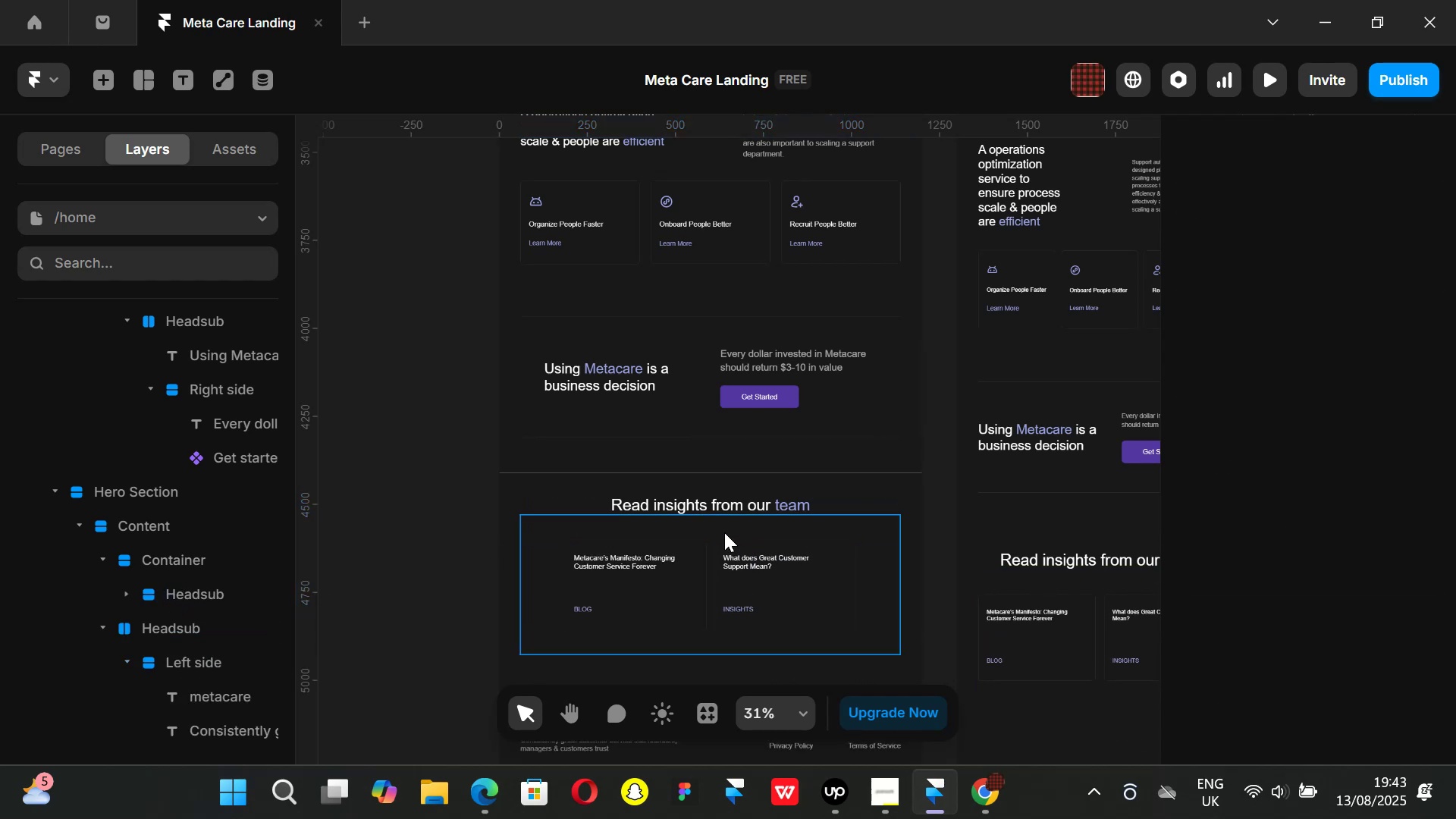 
left_click([724, 532])
 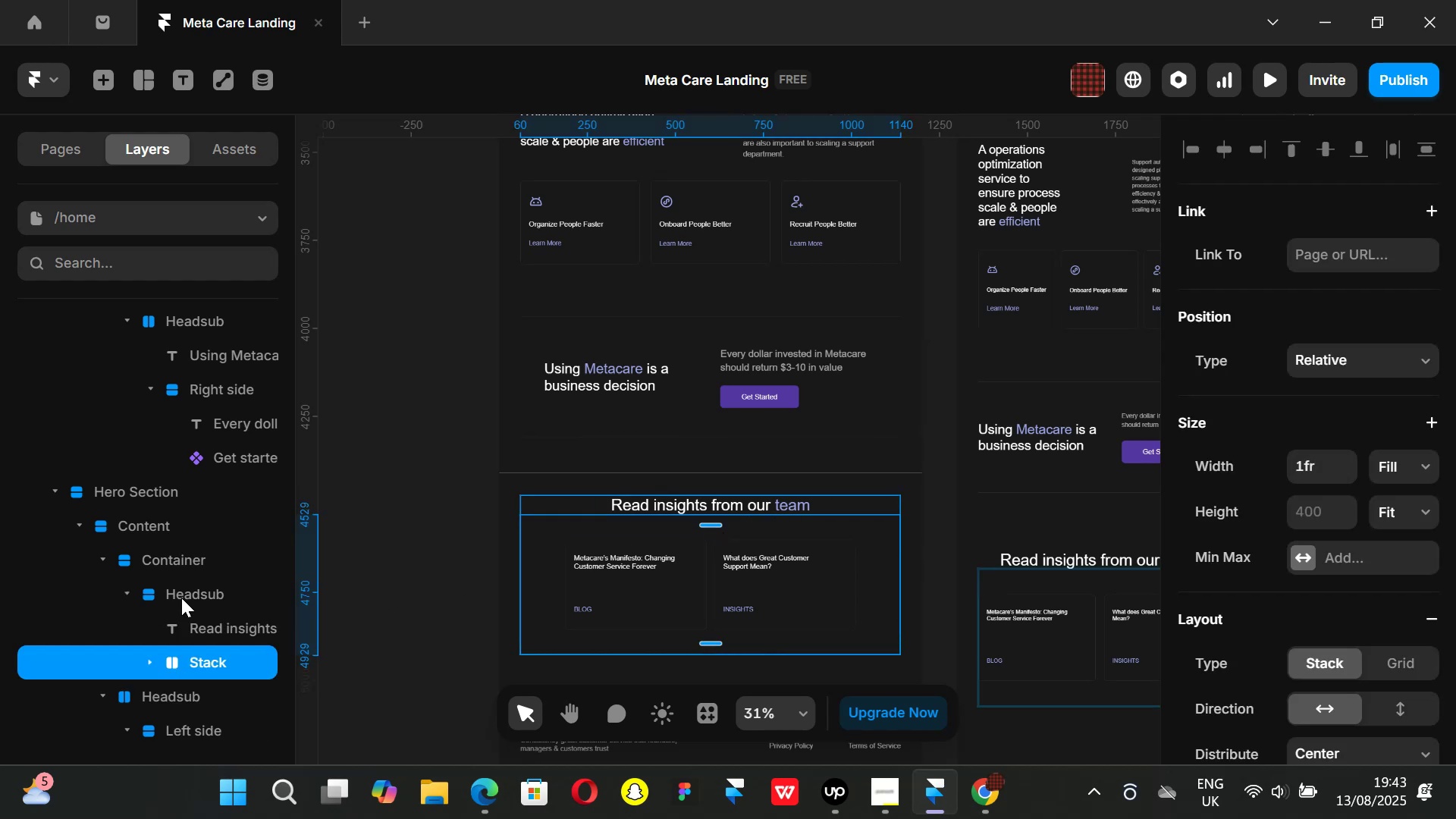 
left_click([174, 595])
 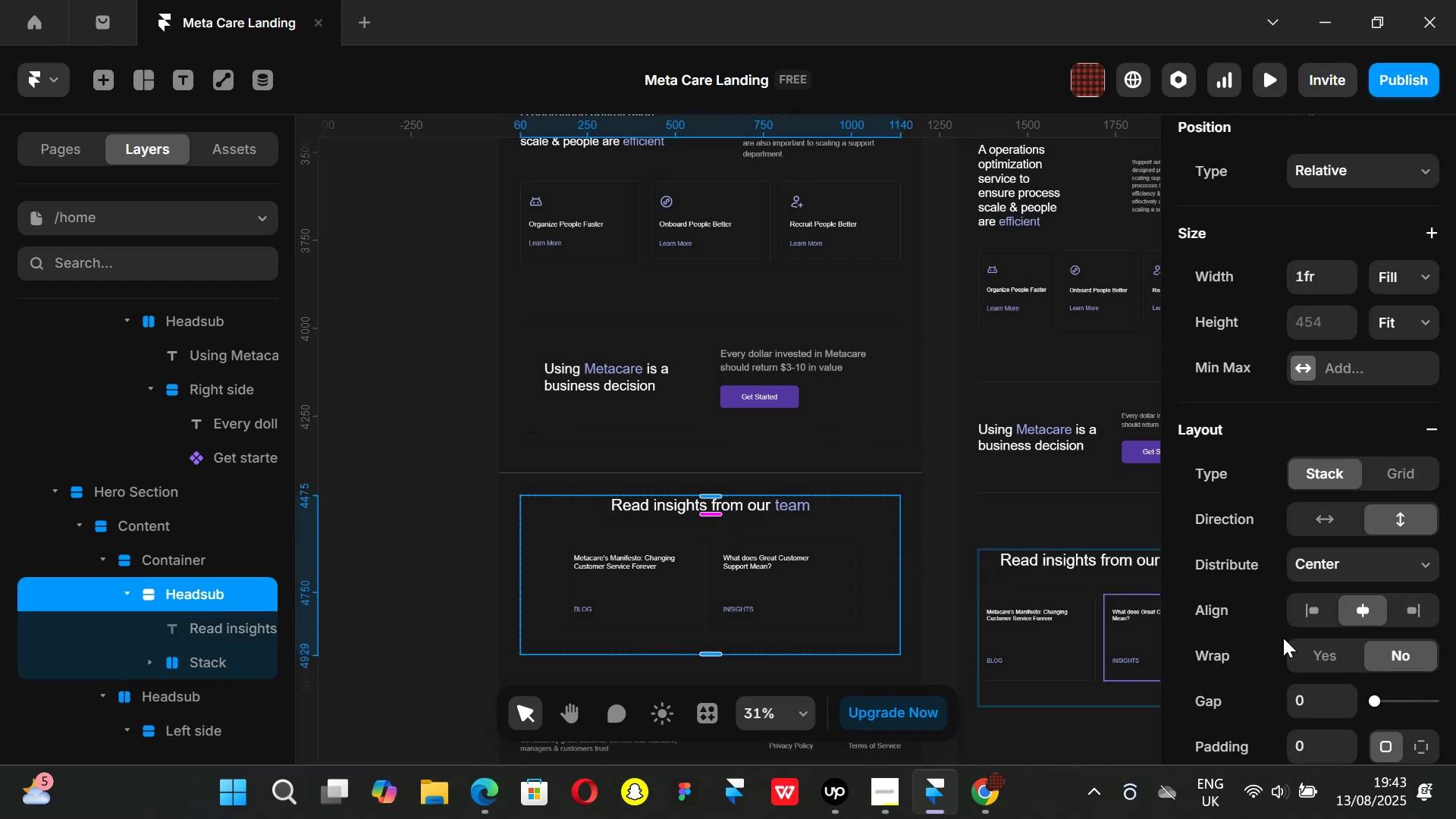 
scroll: coordinate [1320, 637], scroll_direction: down, amount: 2.0
 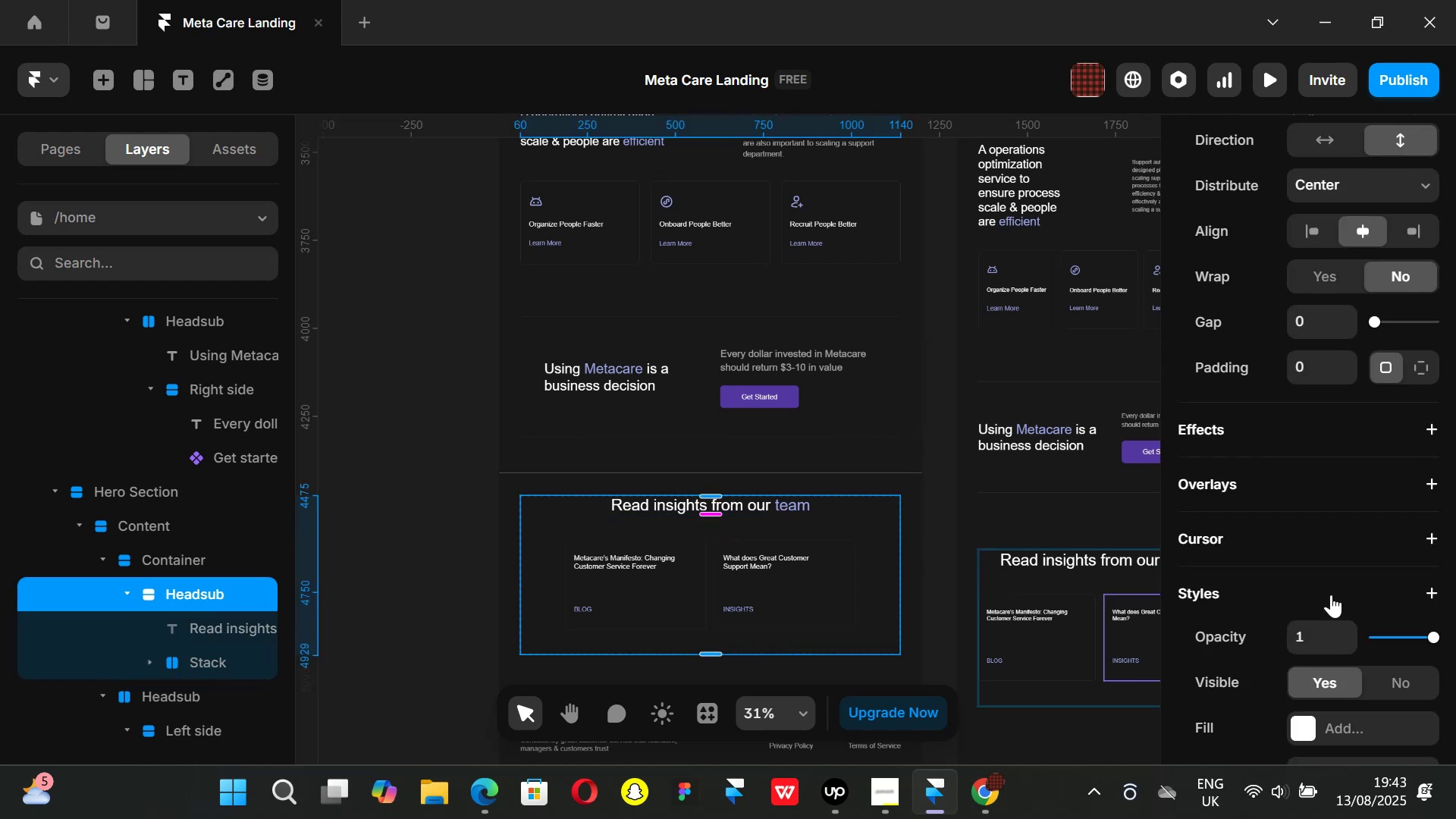 
scroll: coordinate [1324, 555], scroll_direction: none, amount: 0.0
 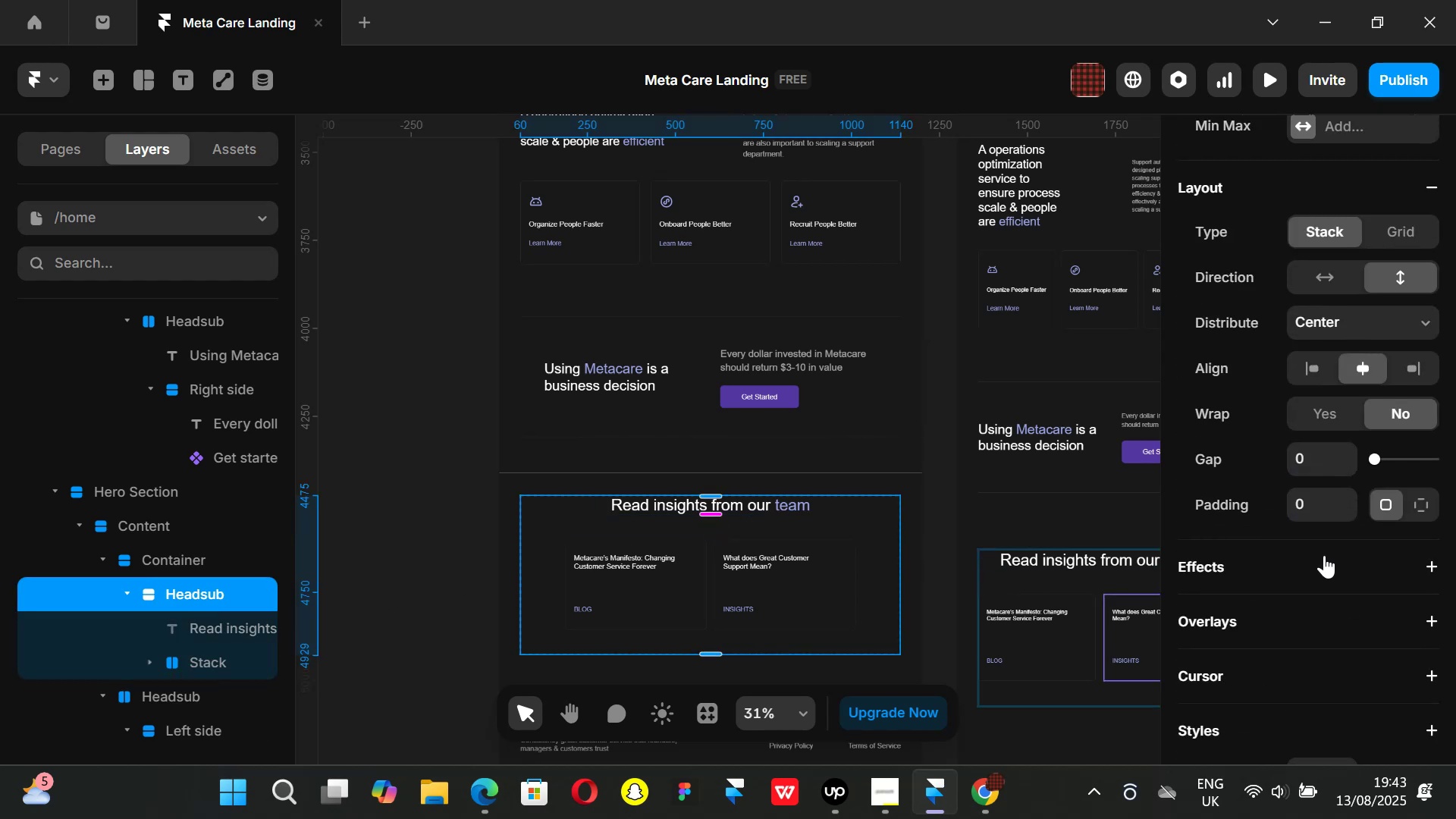 
scroll: coordinate [1329, 553], scroll_direction: up, amount: 1.0
 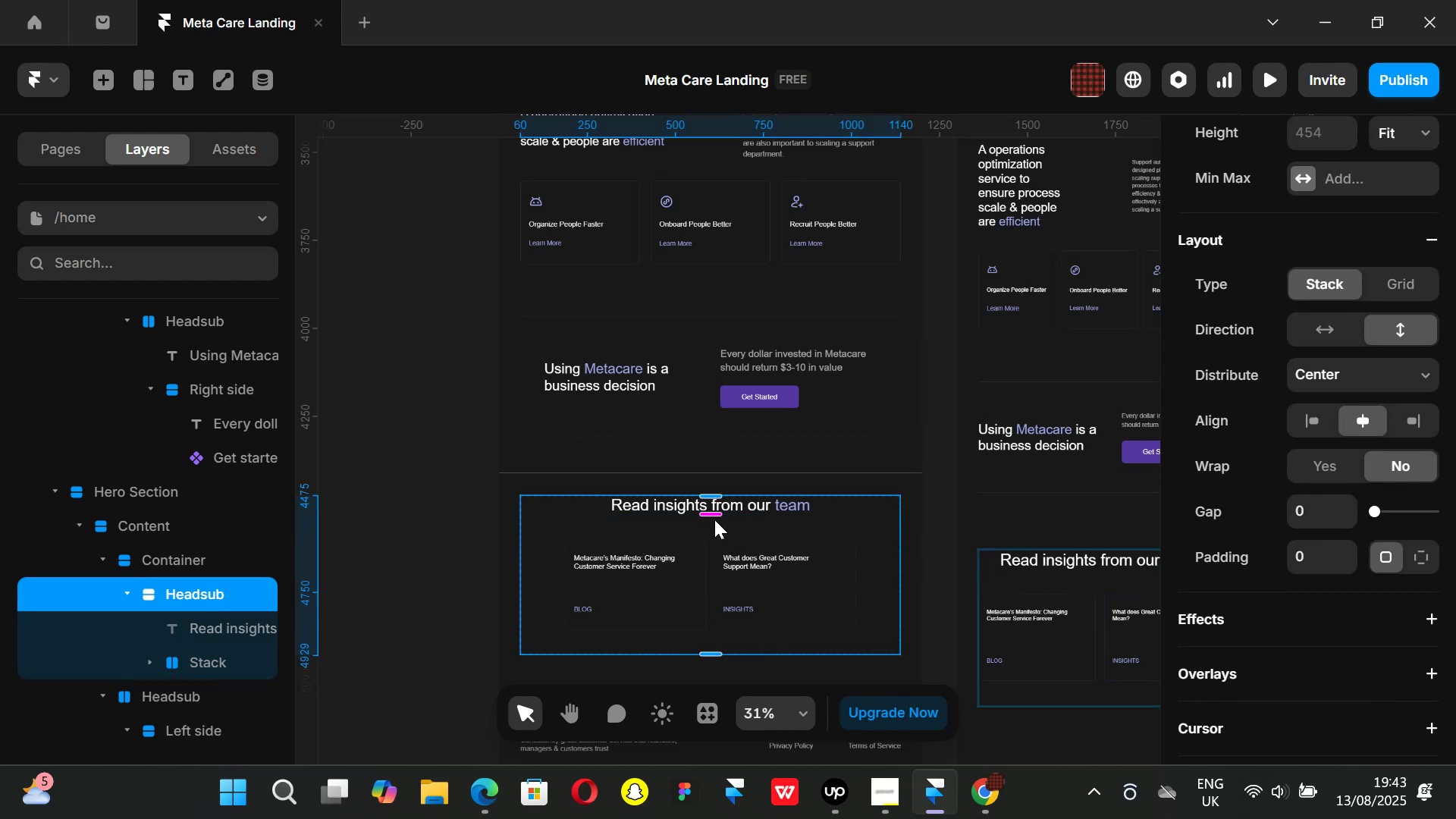 
left_click_drag(start_coordinate=[712, 514], to_coordinate=[714, 479])
 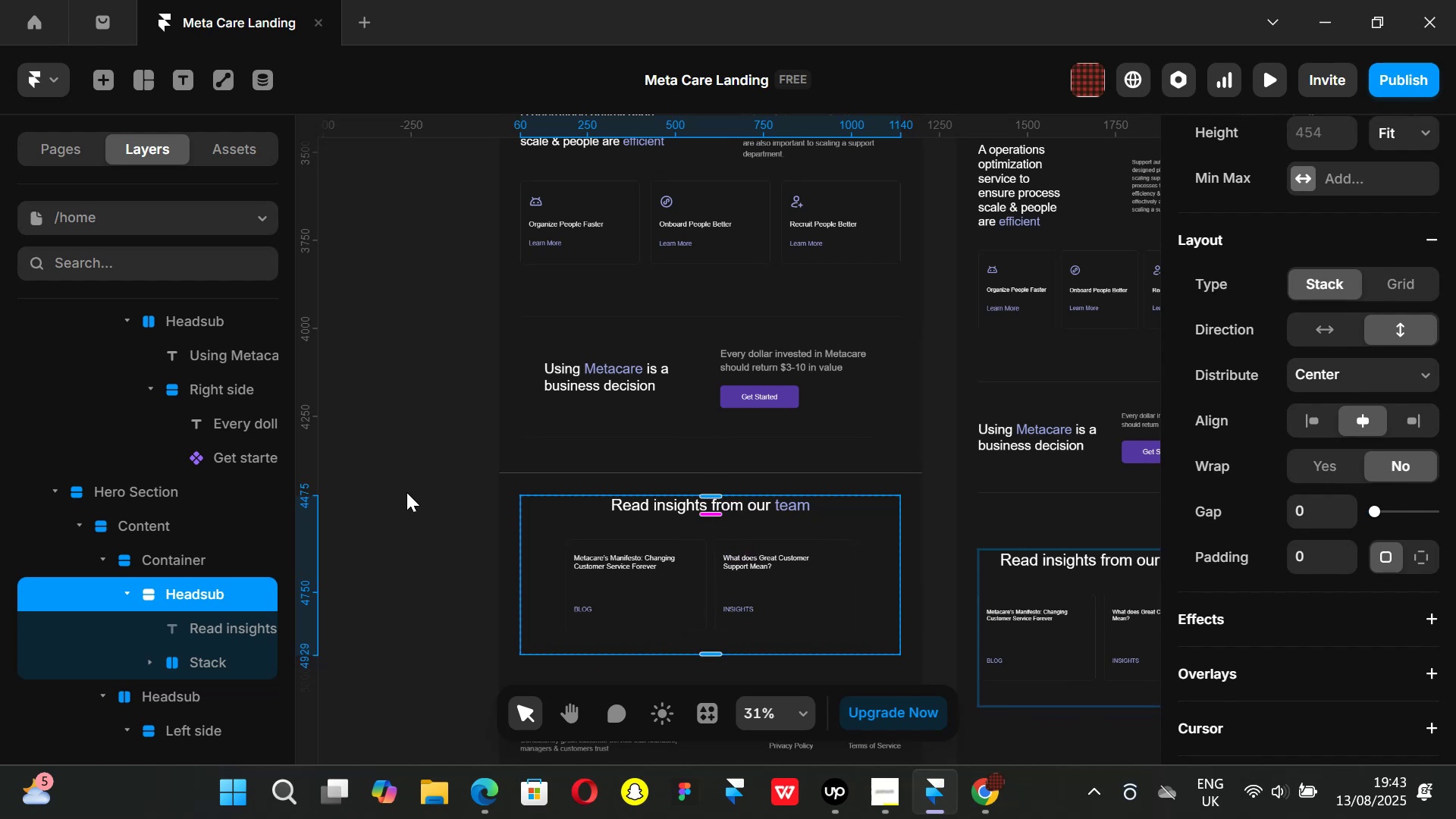 
left_click([397, 489])
 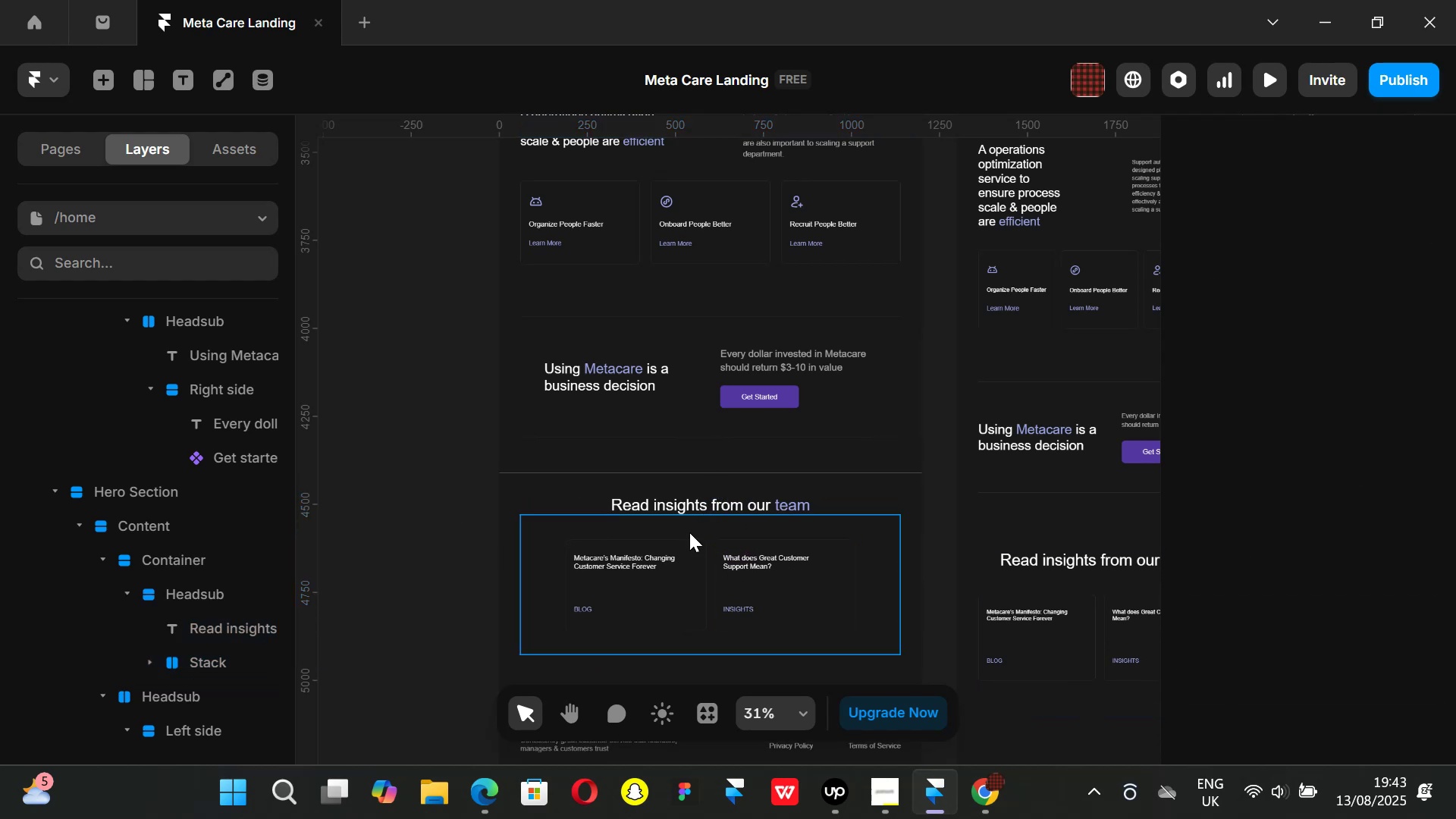 
left_click([689, 532])
 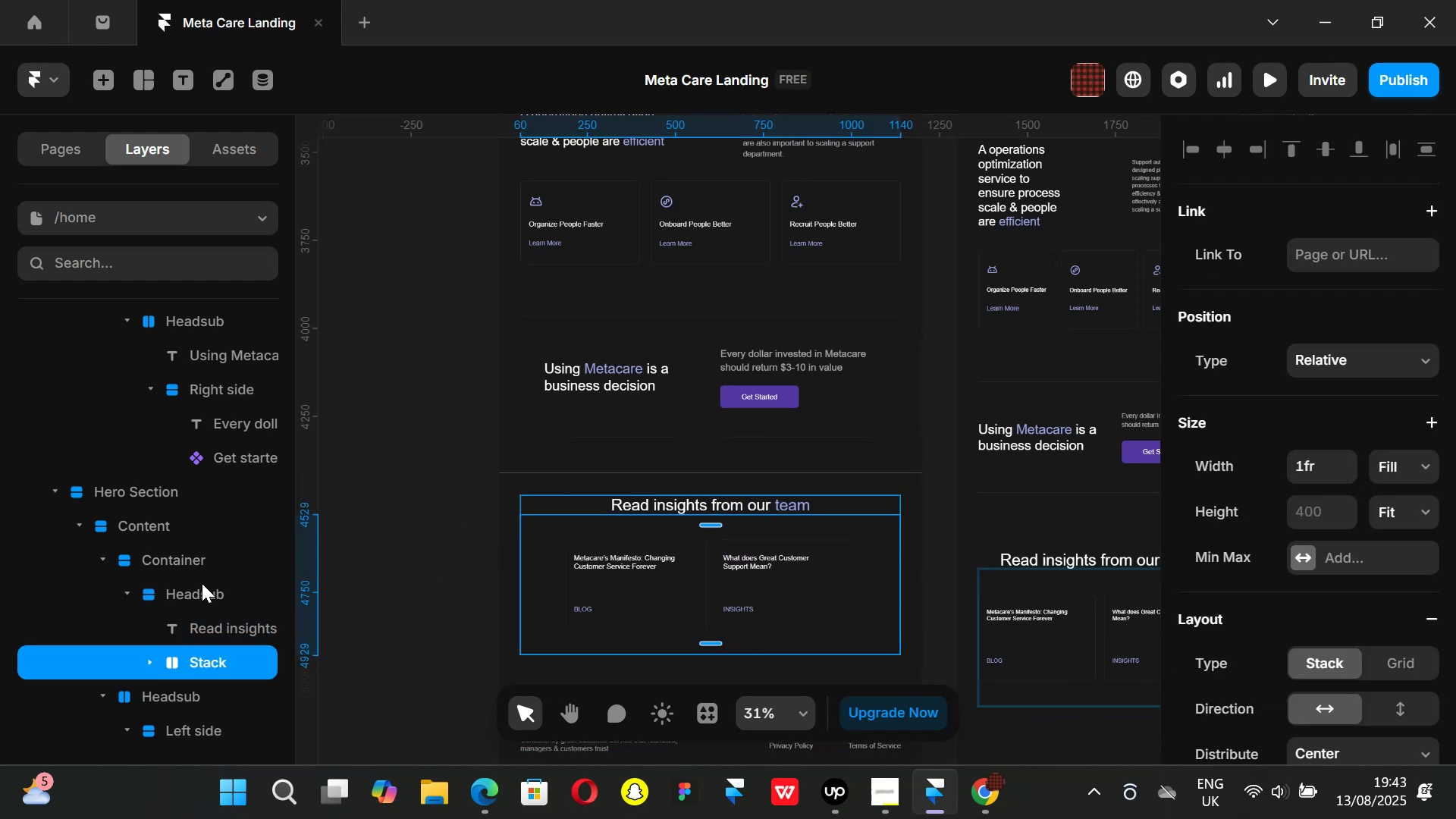 
left_click([201, 585])
 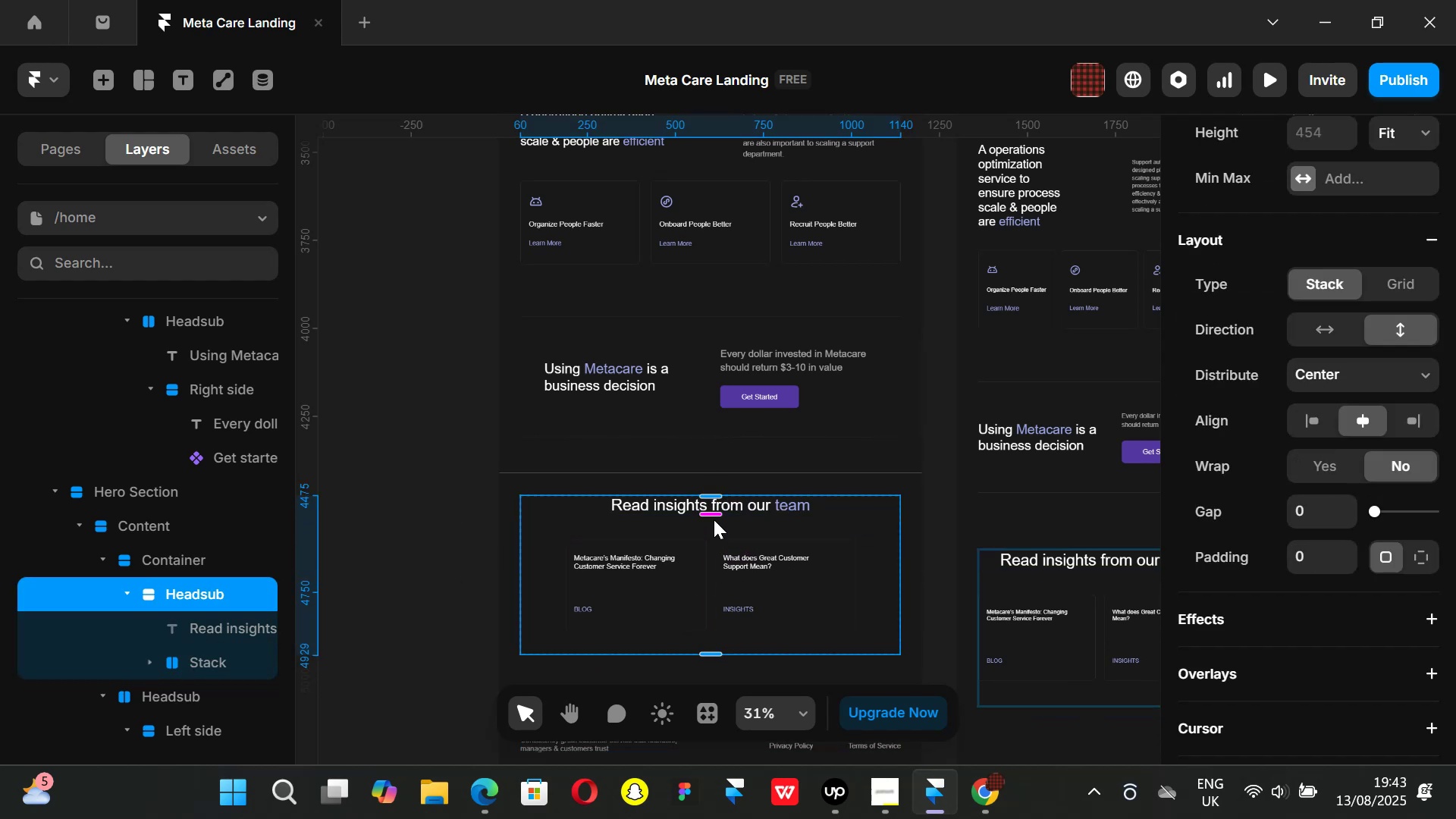 
left_click_drag(start_coordinate=[711, 516], to_coordinate=[715, 493])
 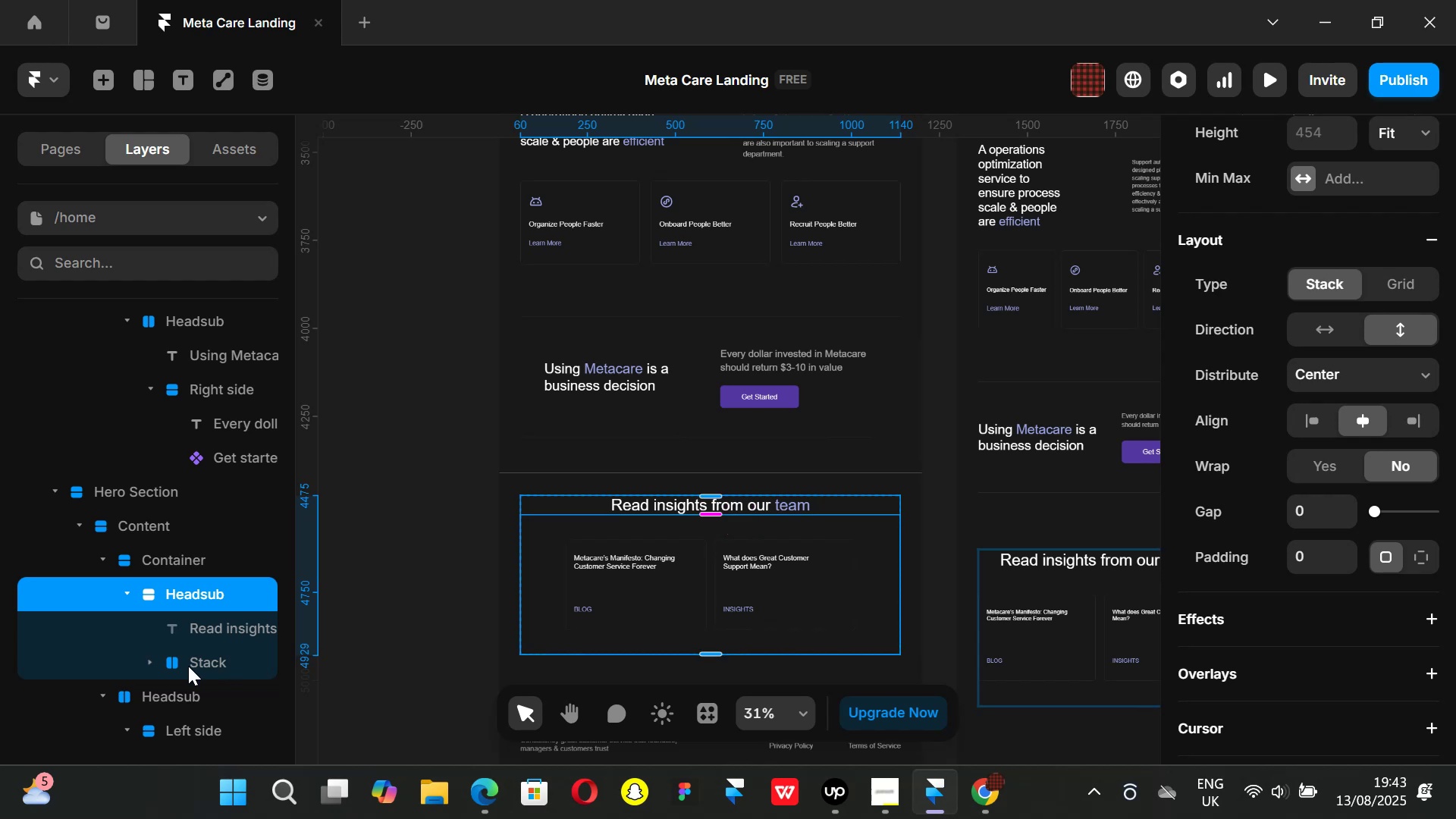 
left_click([187, 664])
 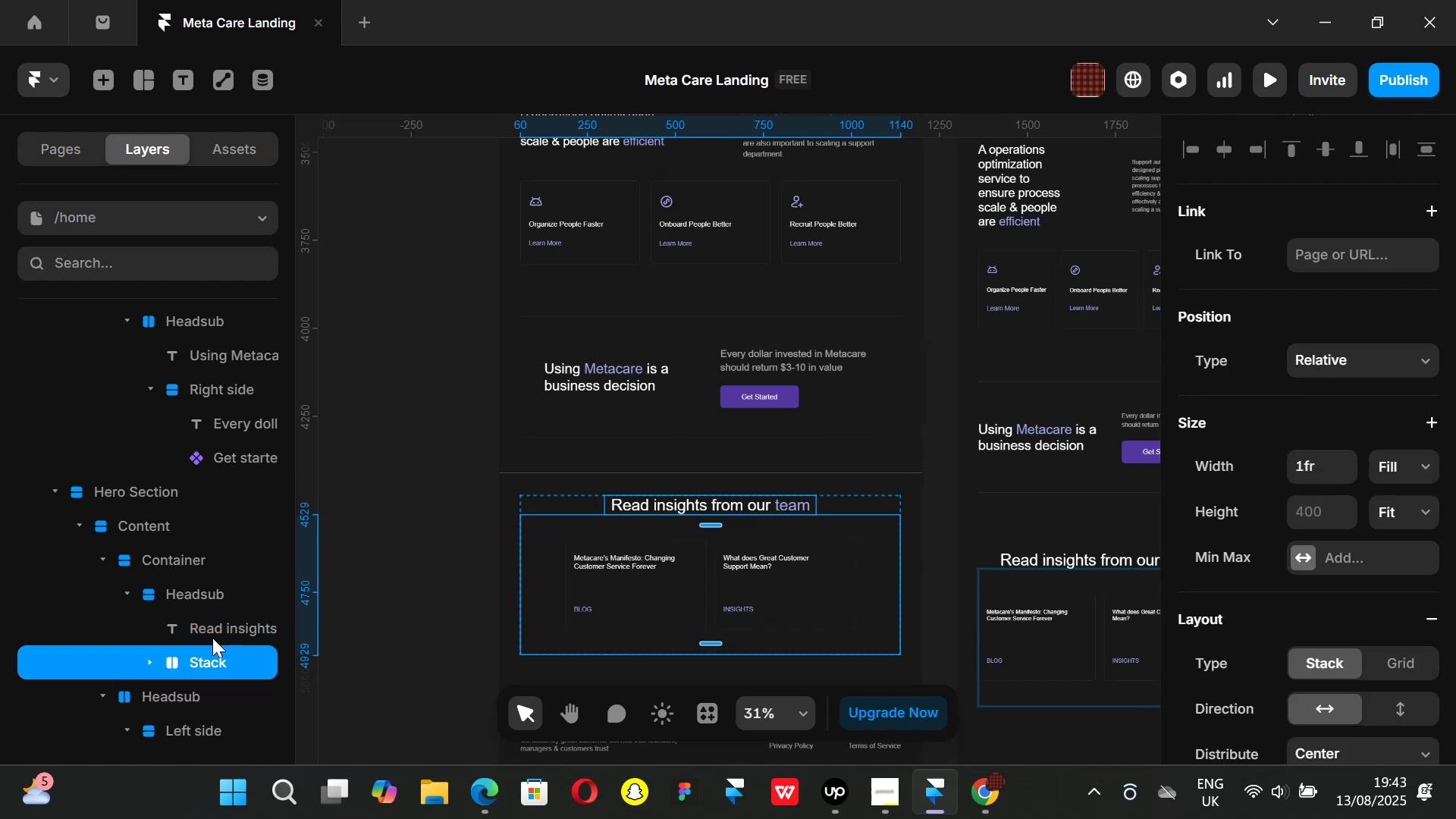 
left_click([206, 598])
 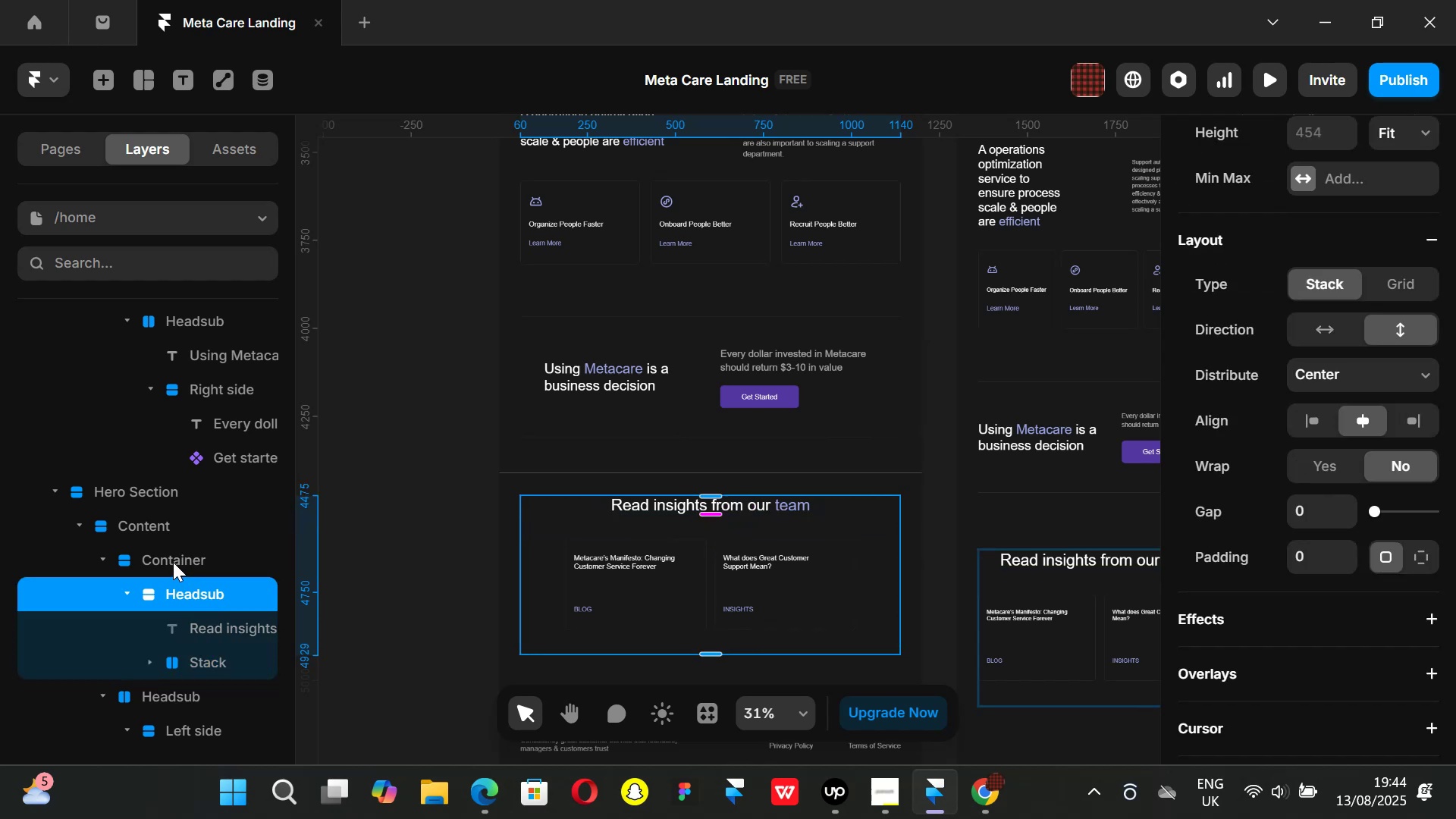 
left_click([173, 561])
 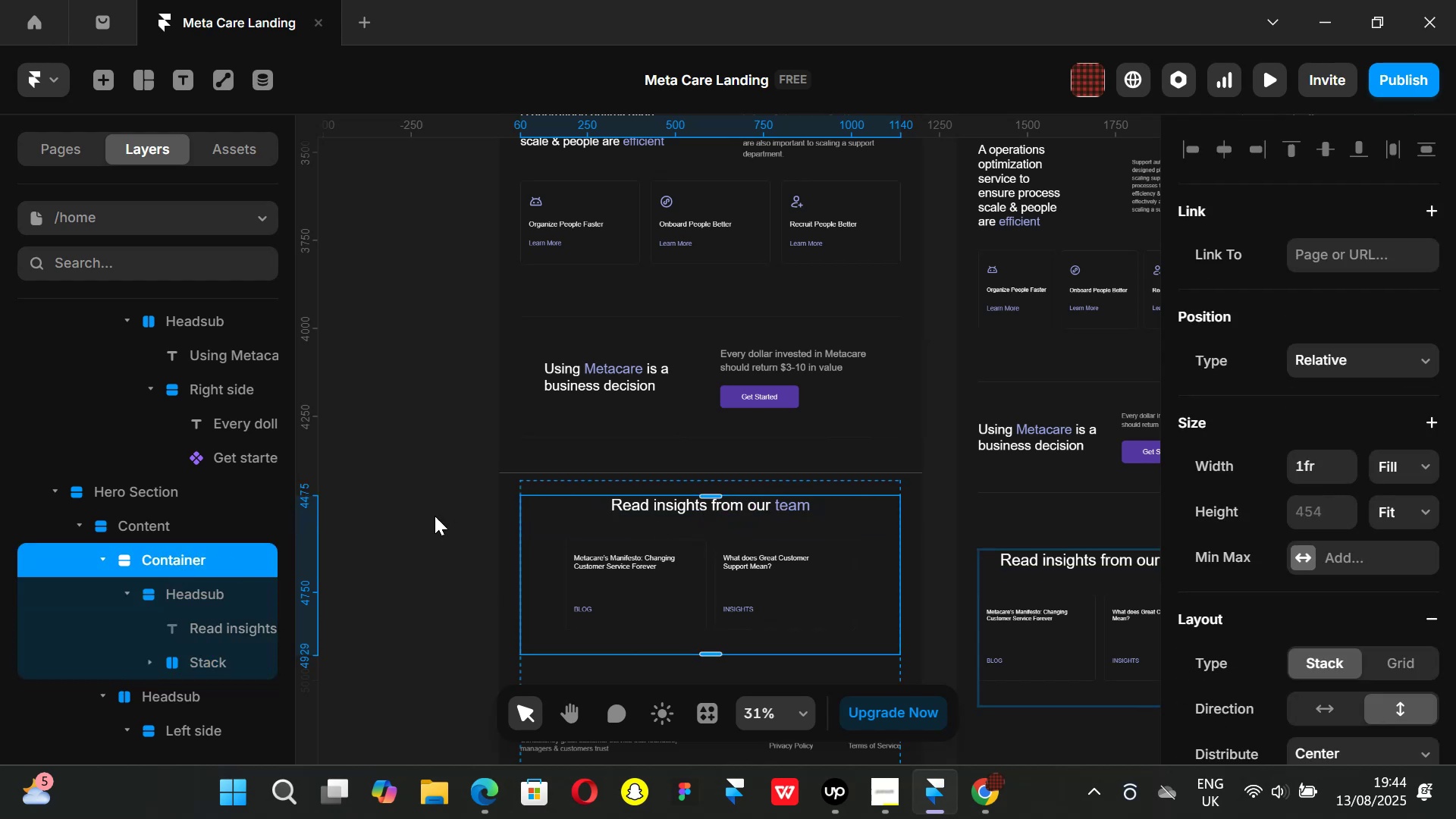 
left_click([381, 501])
 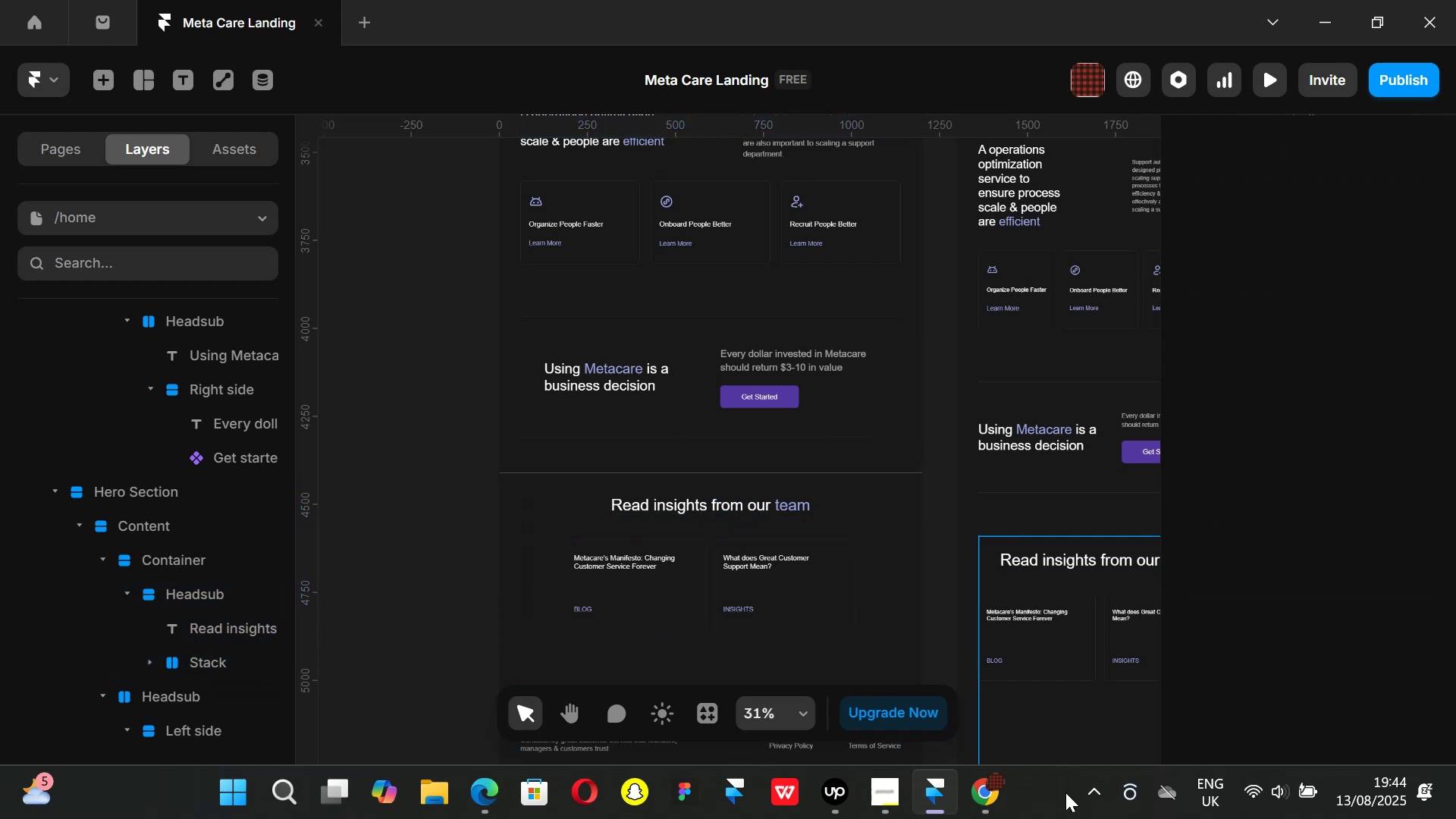 
left_click([993, 790])
 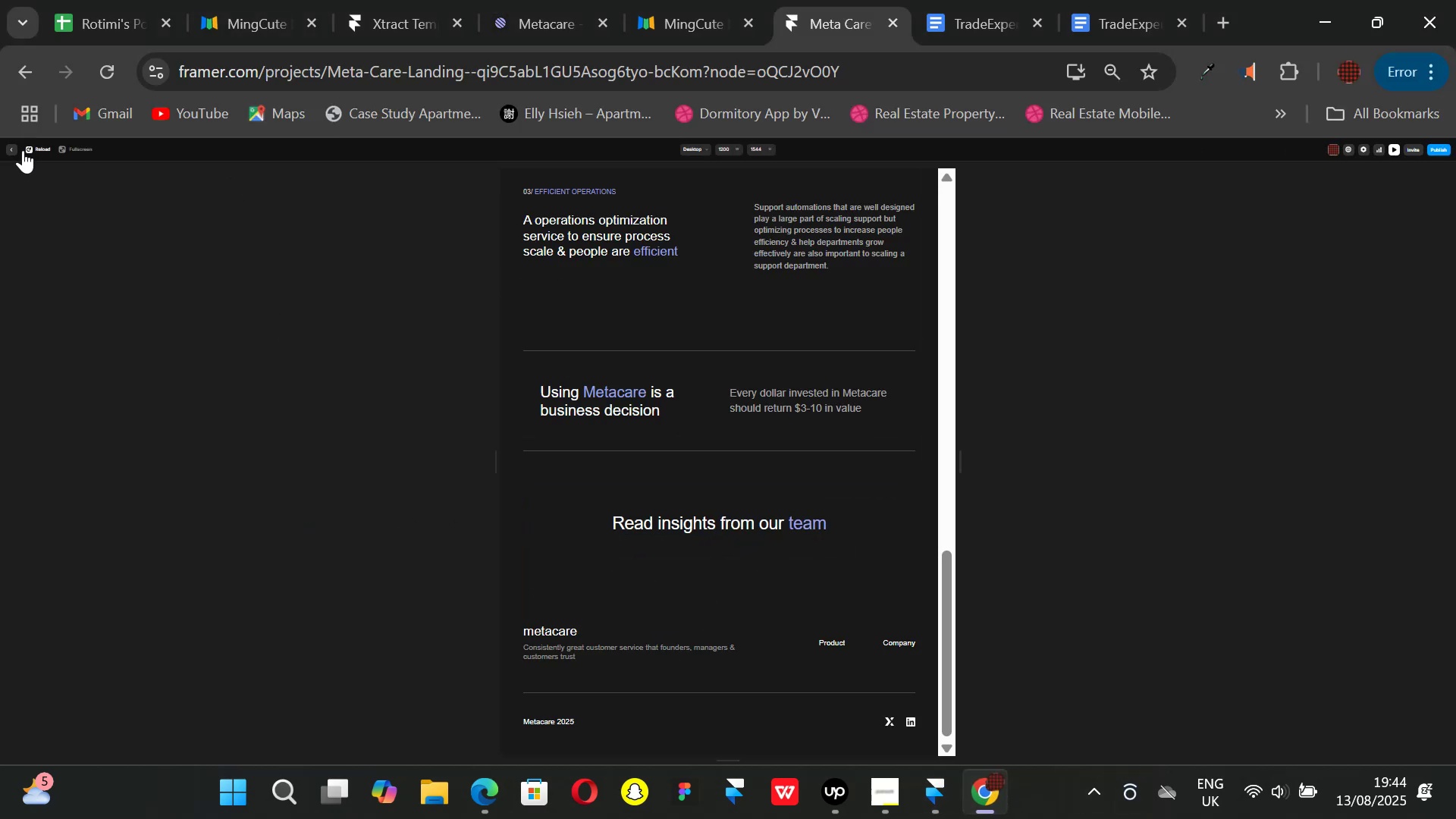 
left_click([11, 149])
 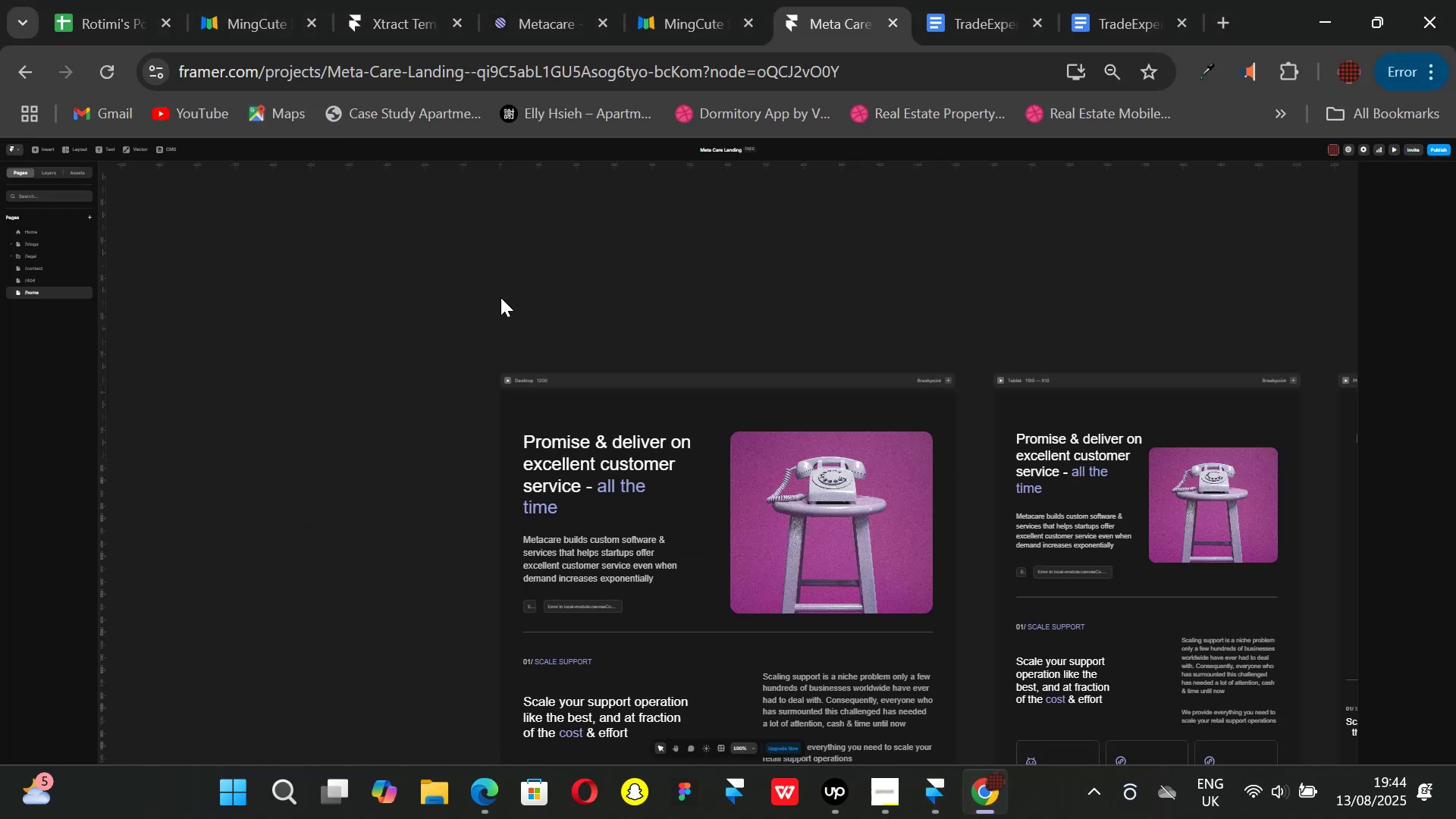 
key(Control+ControlLeft)
 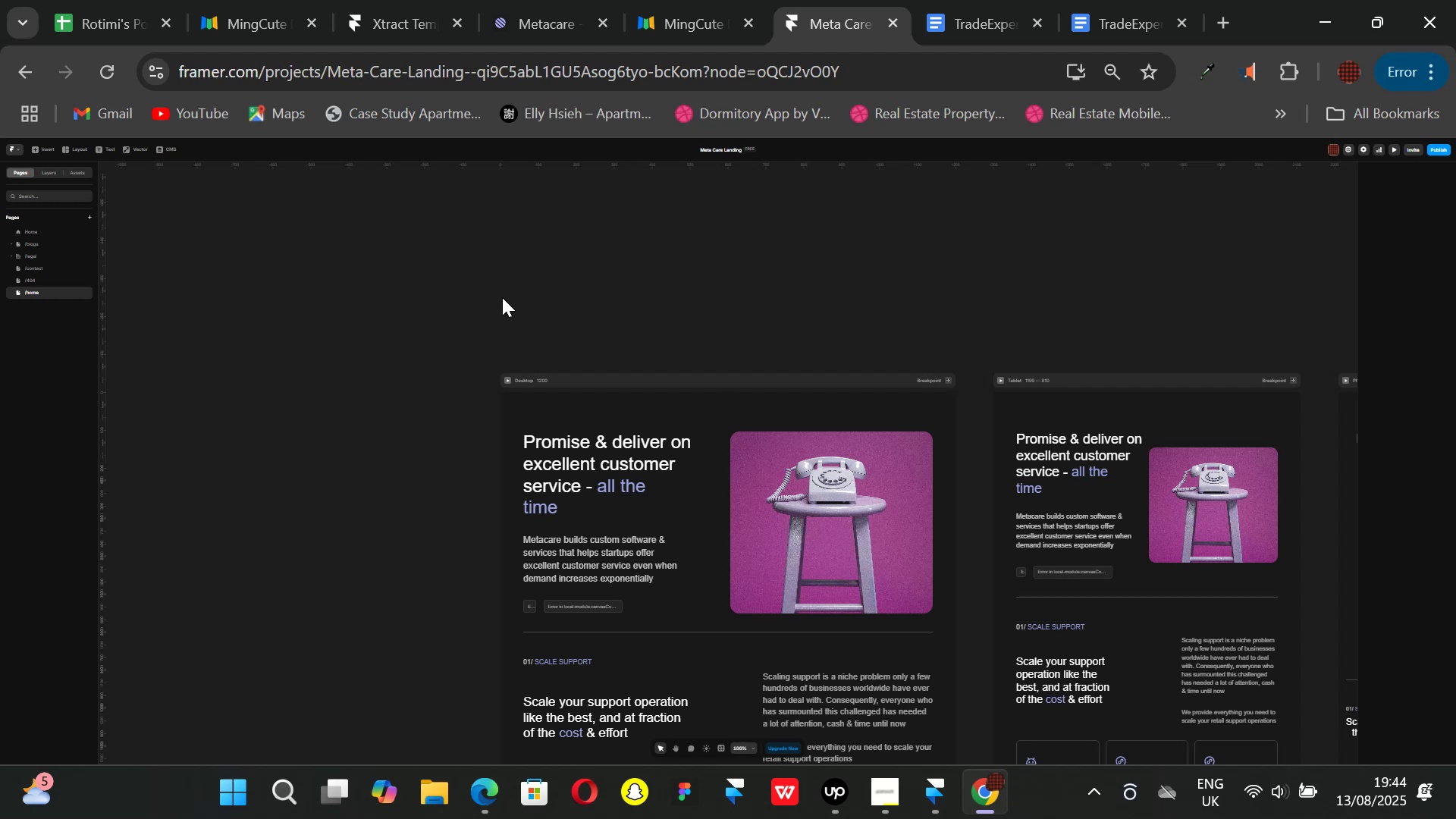 
key(Control+P)
 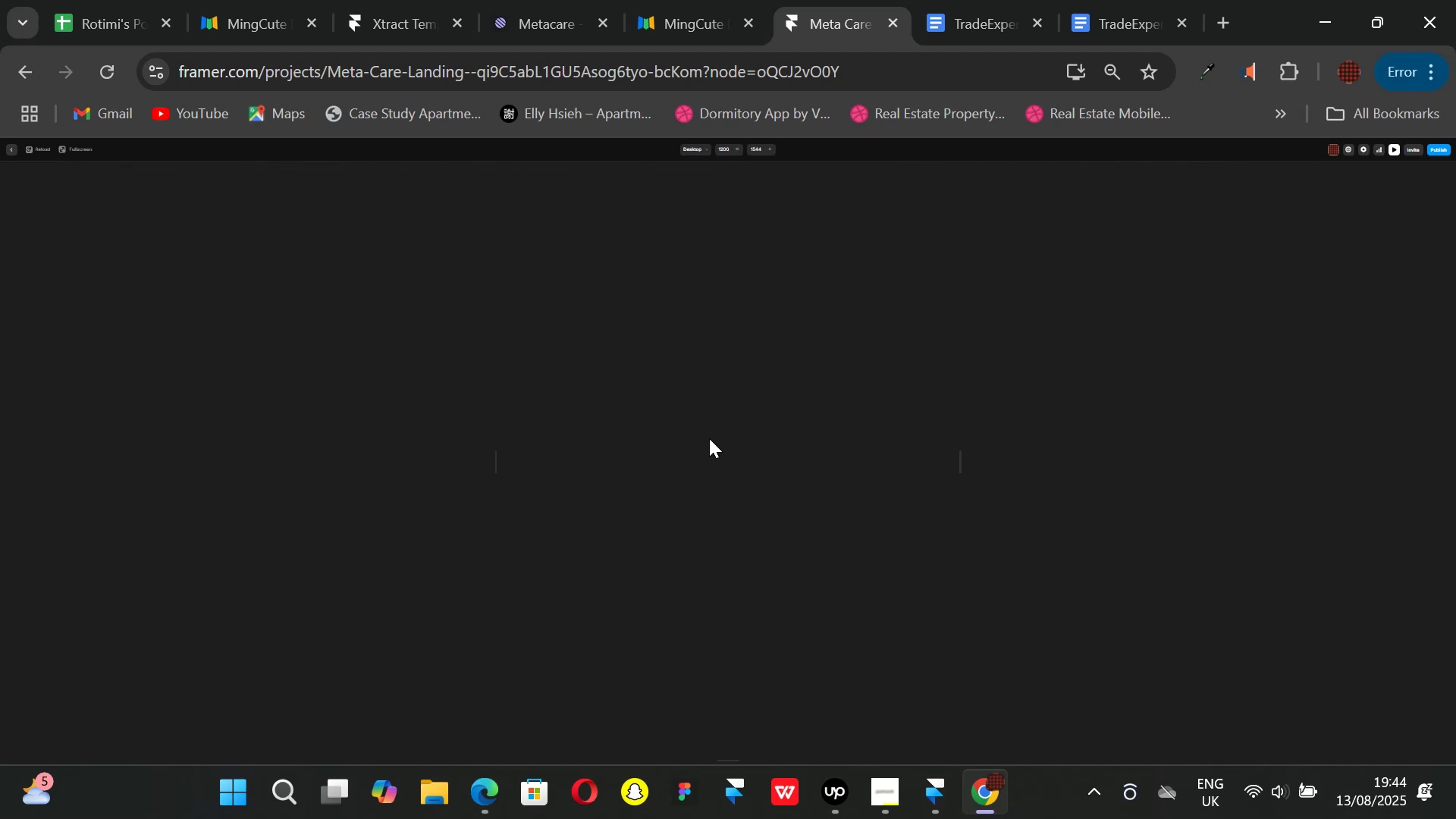 
scroll: coordinate [721, 496], scroll_direction: down, amount: 15.0
 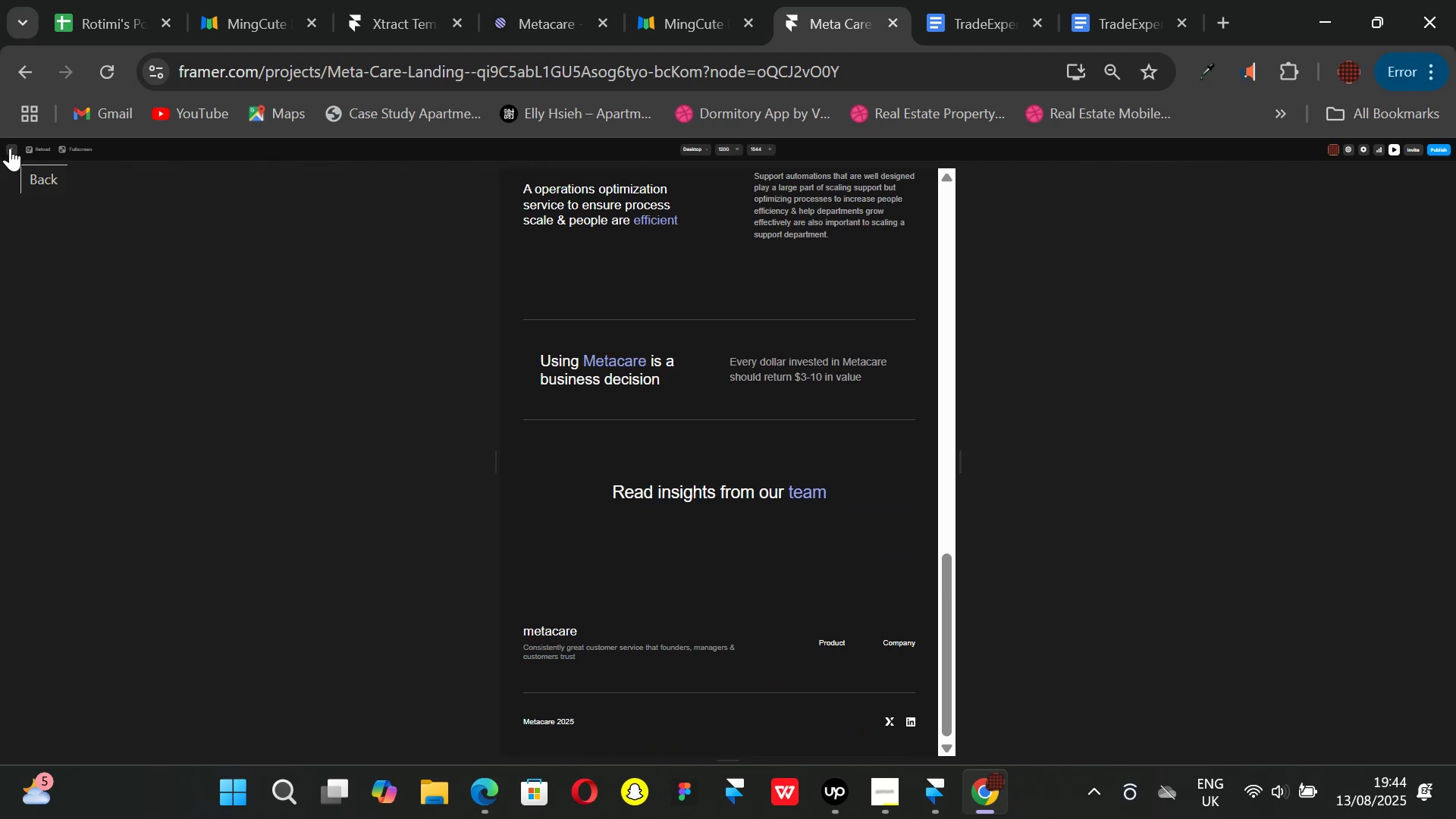 
left_click([10, 148])
 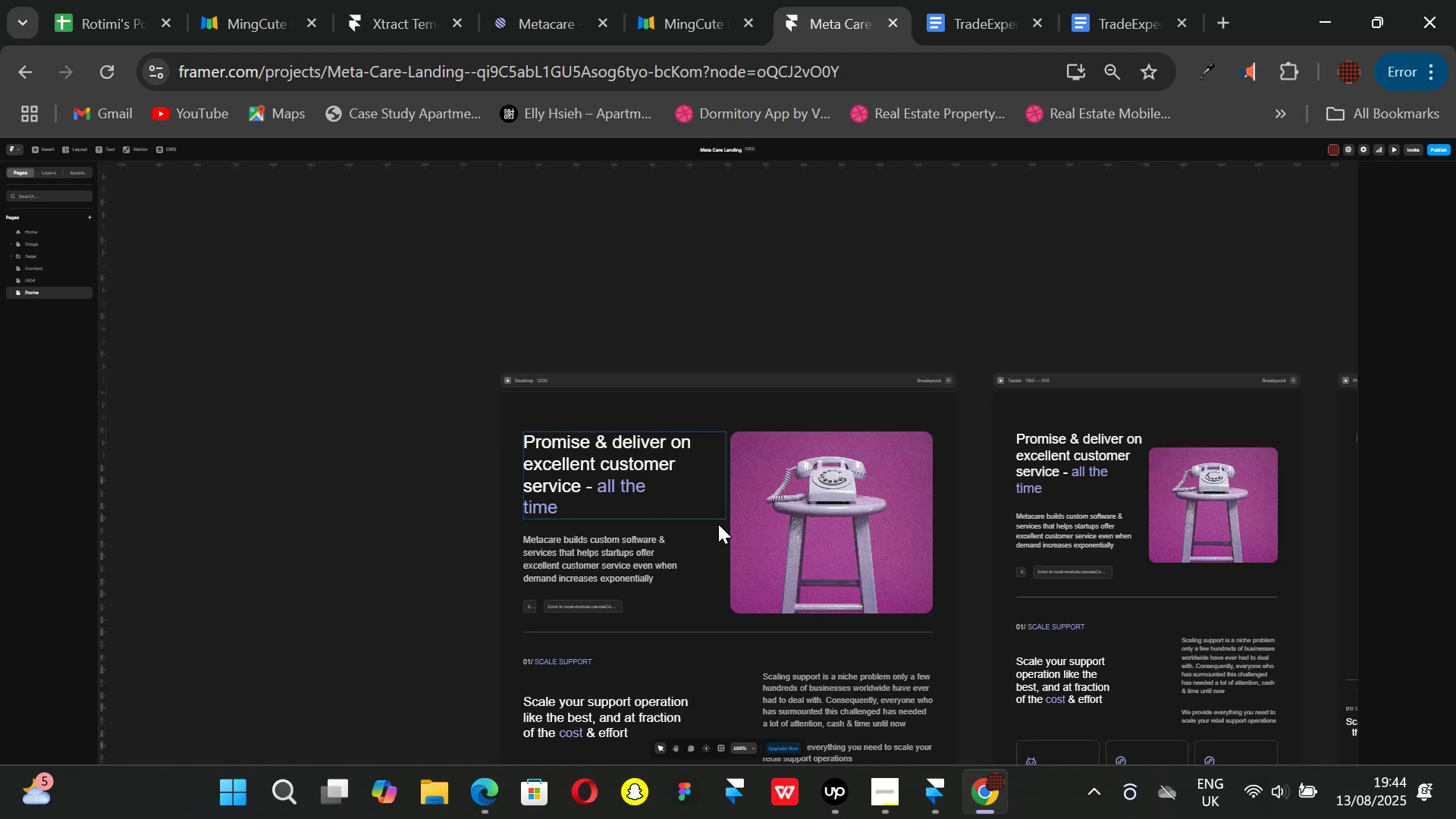 
scroll: coordinate [658, 477], scroll_direction: down, amount: 23.0
 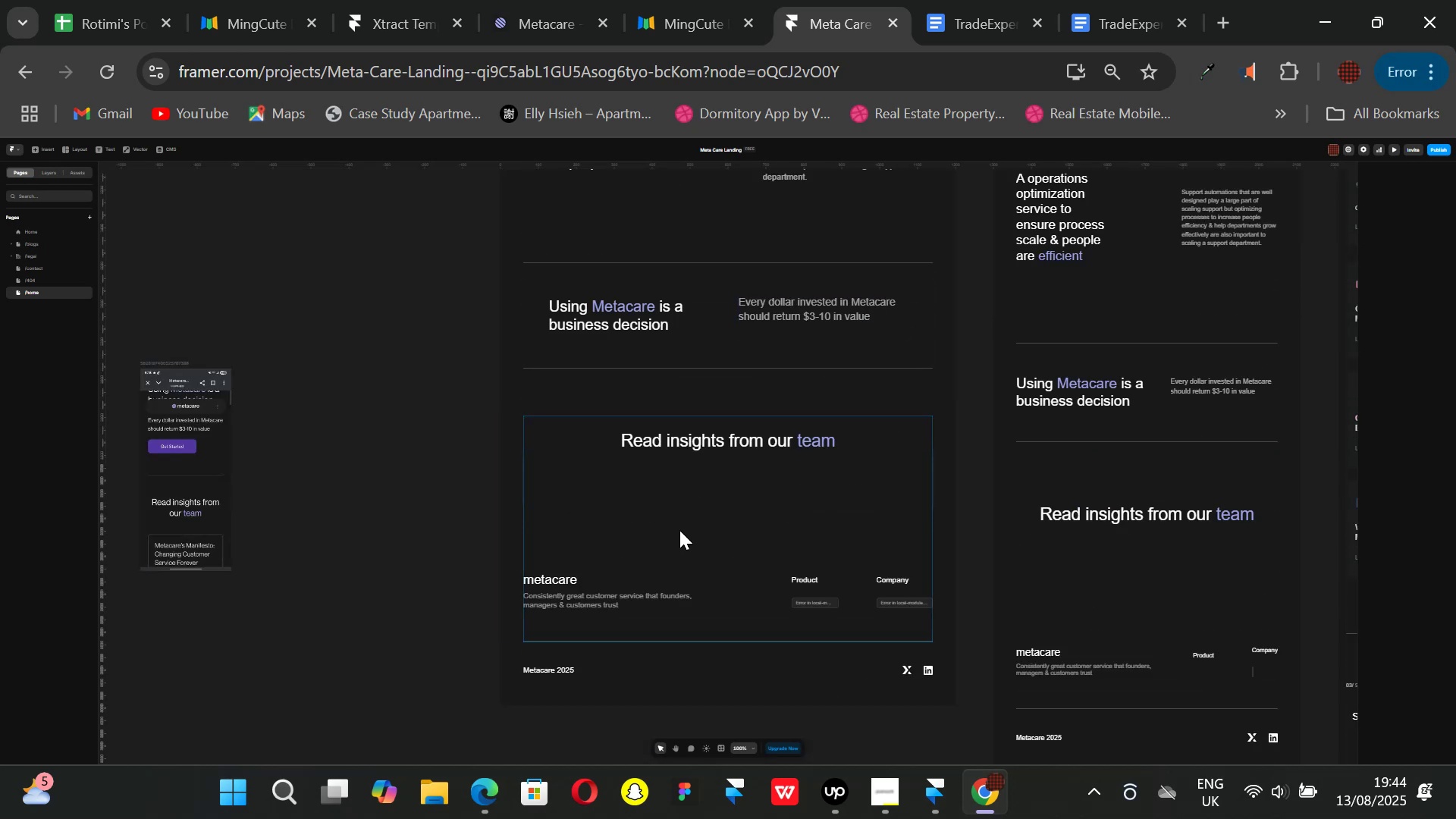 
left_click([719, 529])
 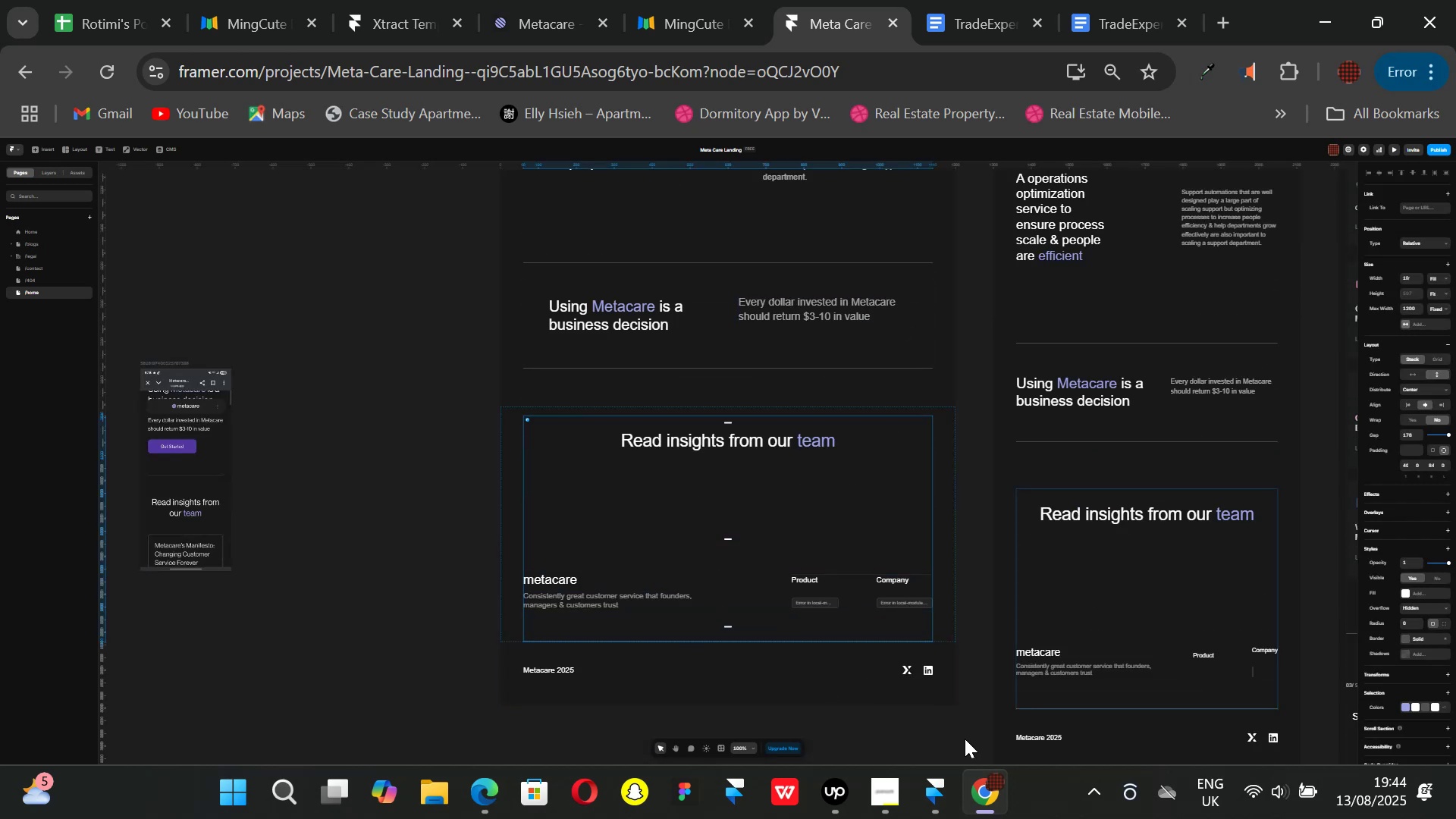 
left_click([942, 795])
 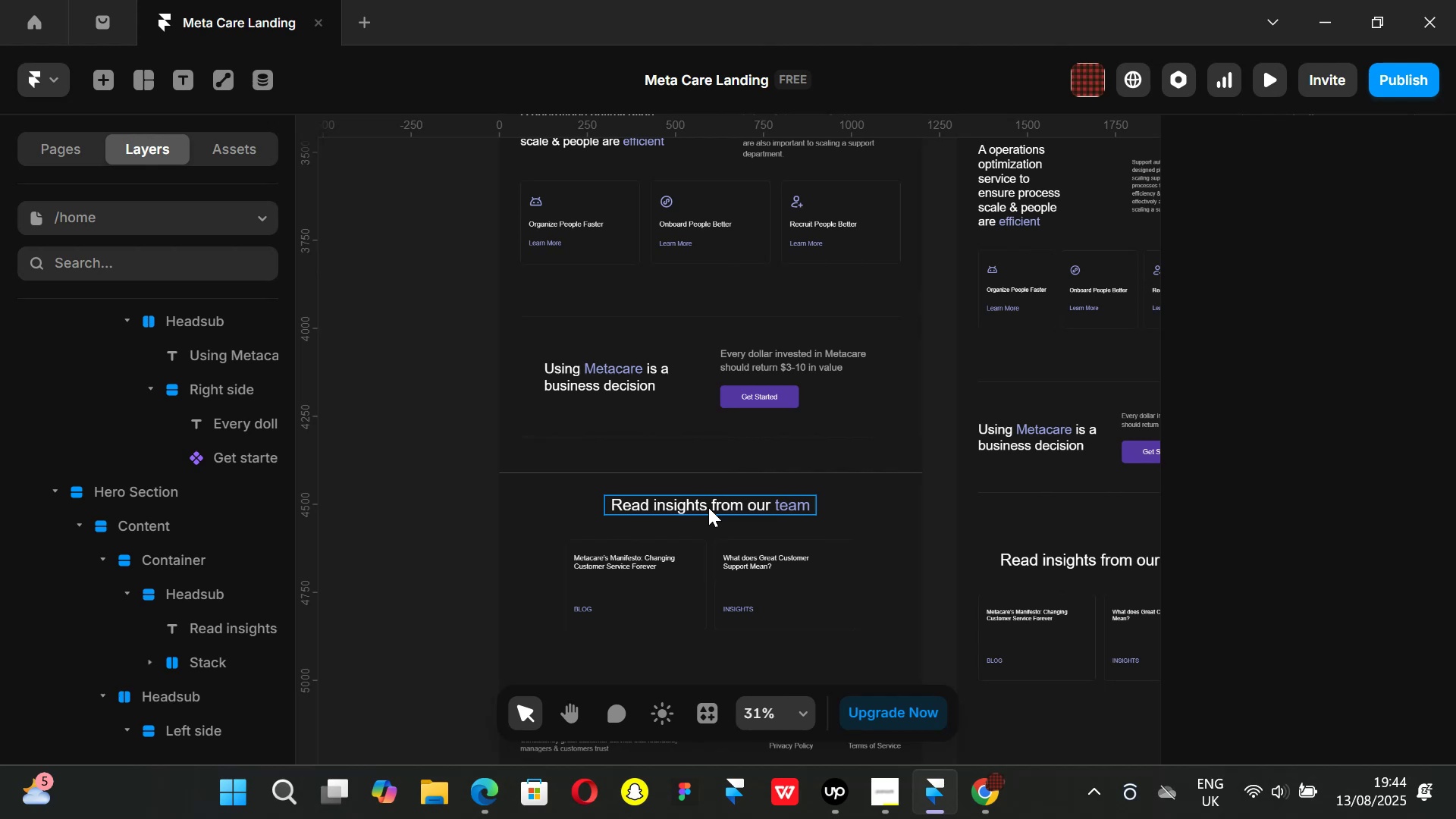 
key(Control+ControlLeft)
 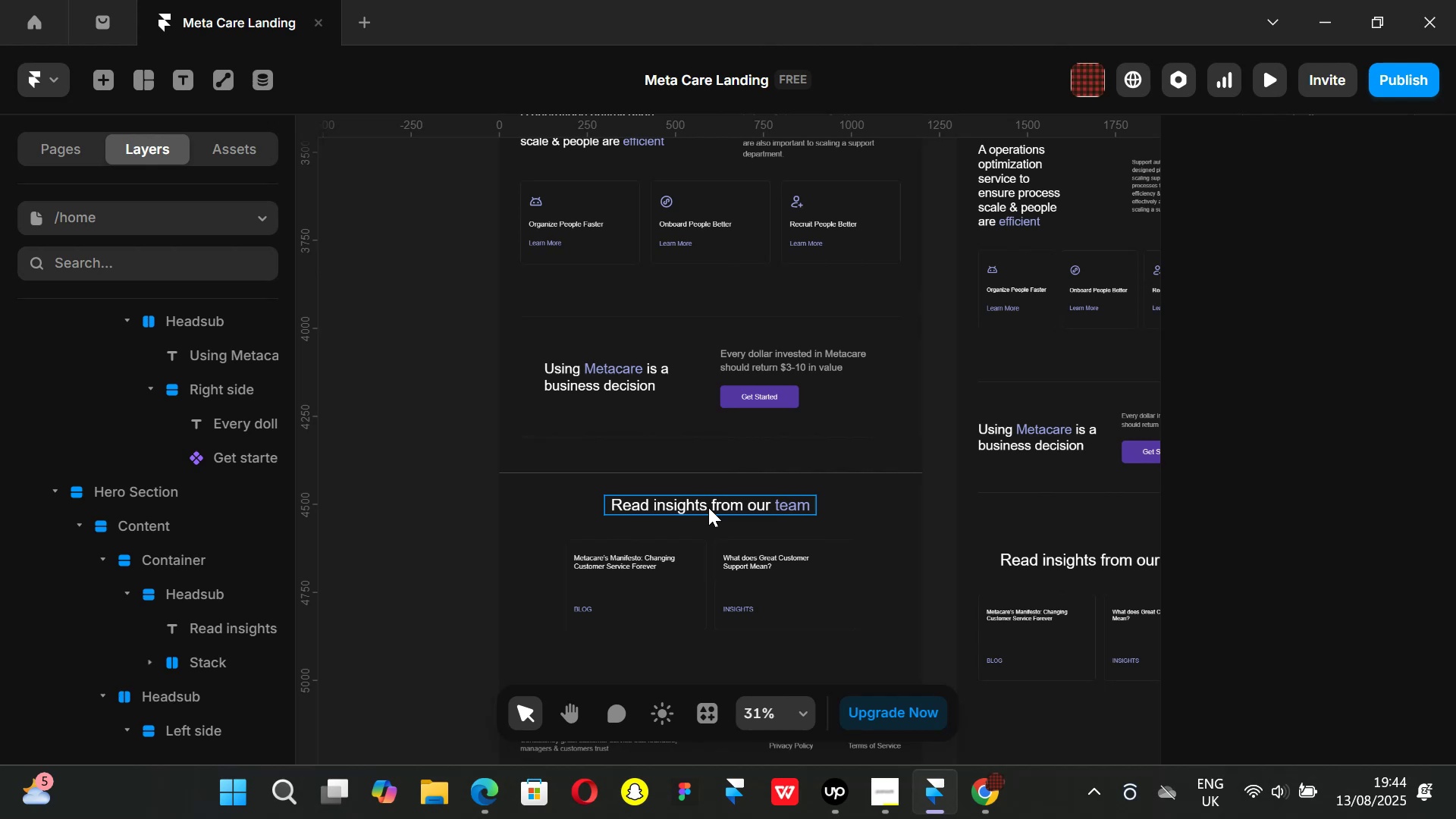 
key(Control+P)
 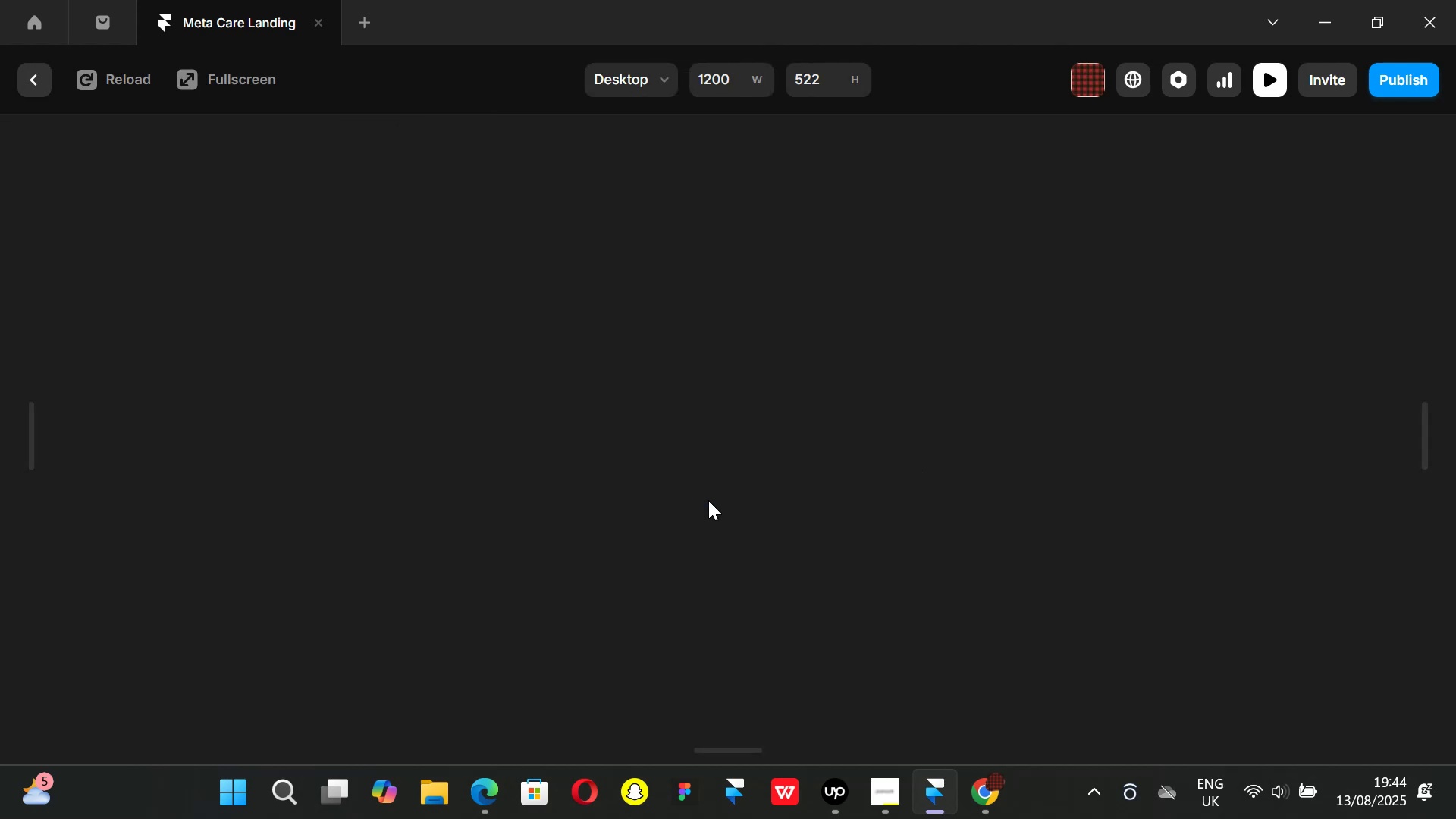 
scroll: coordinate [710, 500], scroll_direction: down, amount: 24.0
 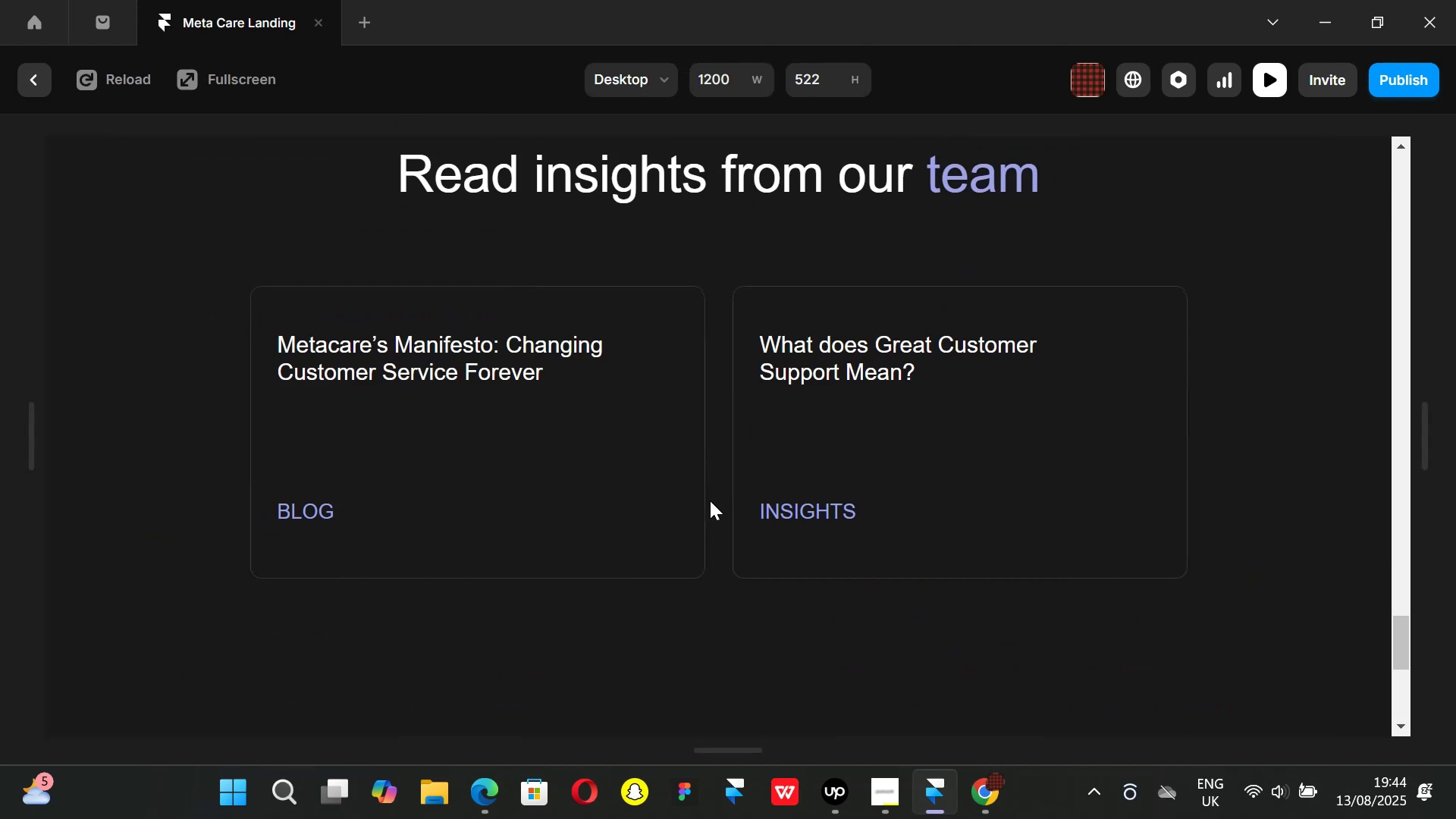 
scroll: coordinate [710, 500], scroll_direction: none, amount: 0.0
 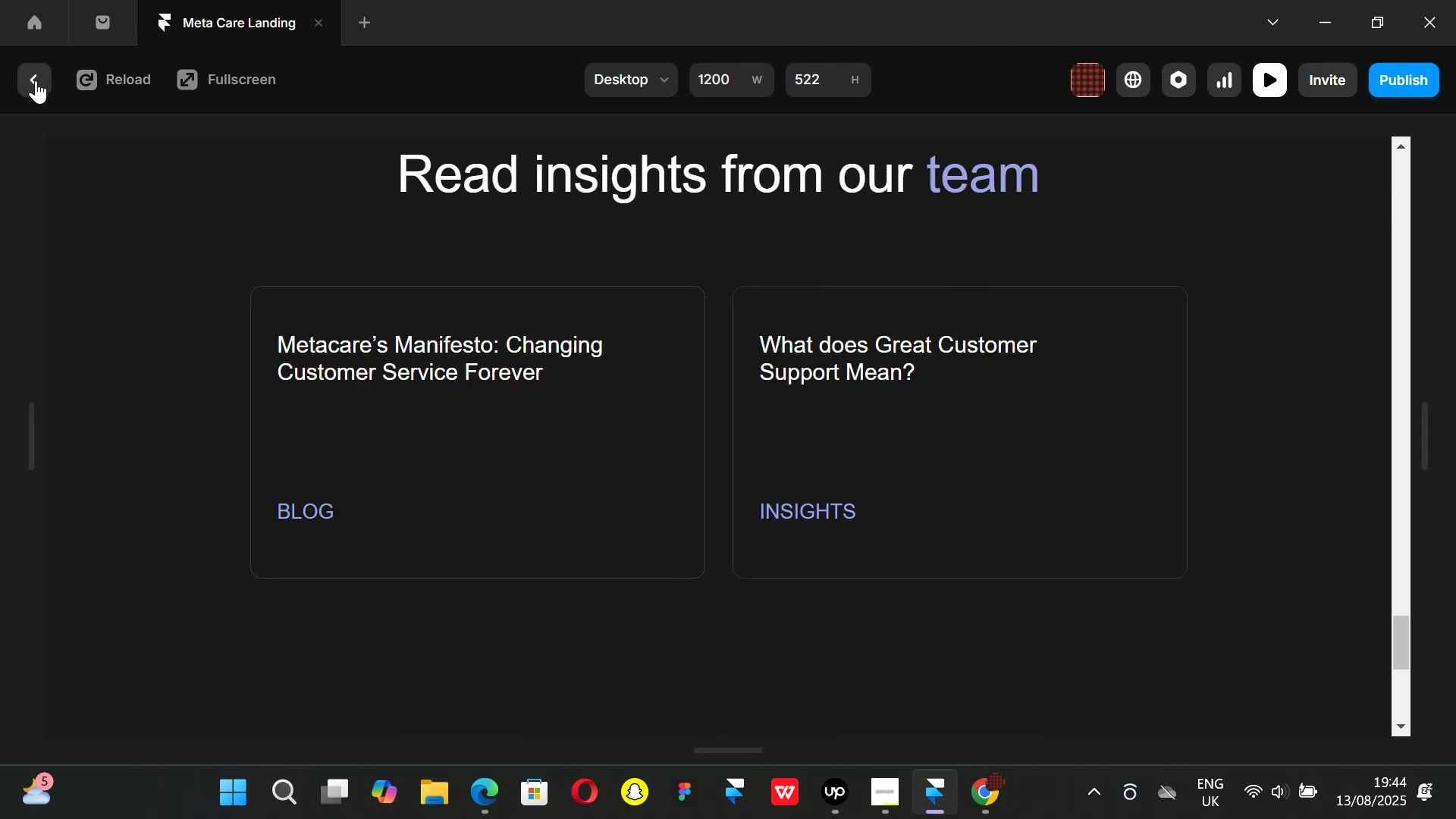 
left_click([36, 80])
 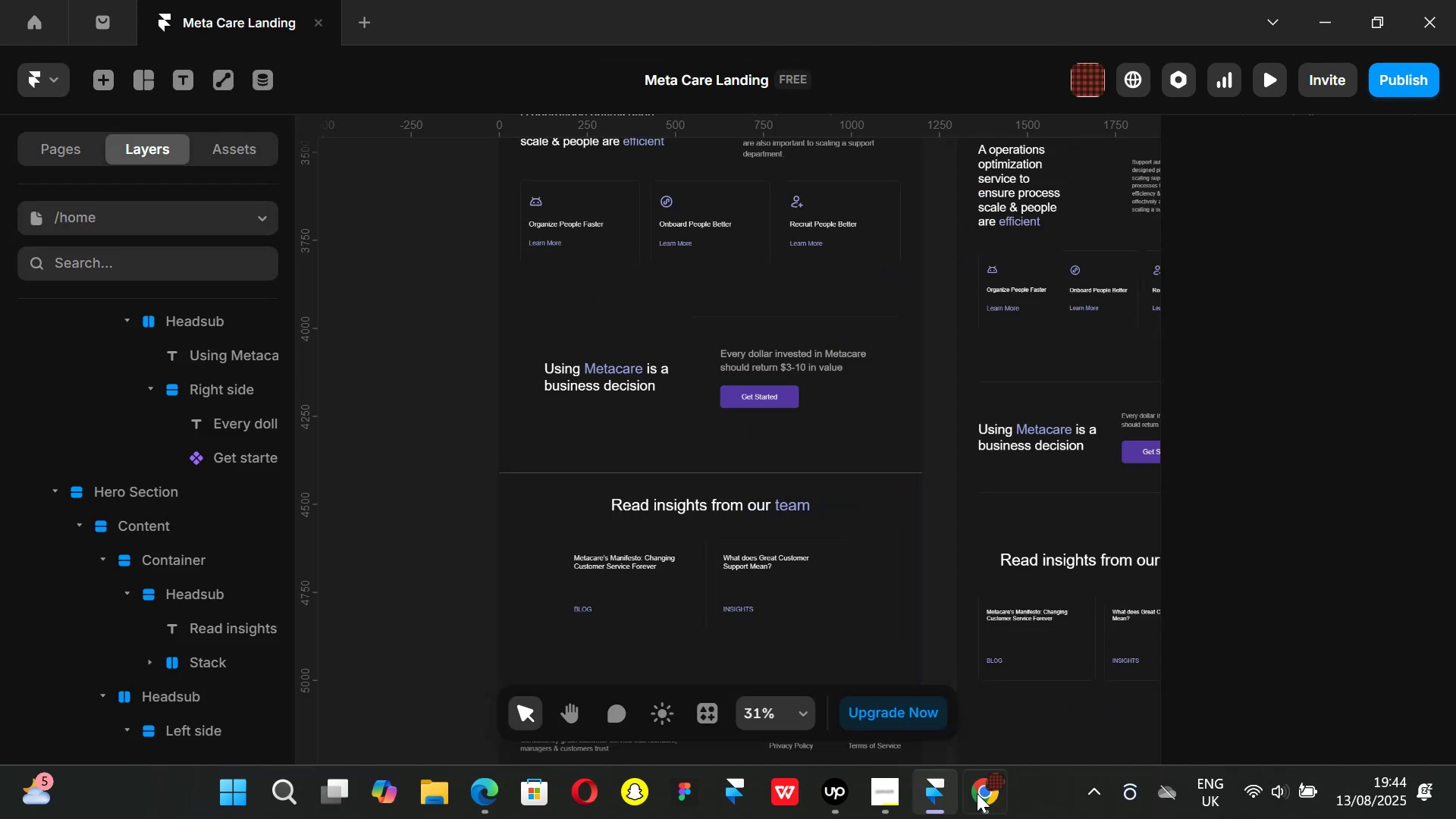 
left_click([990, 800])
 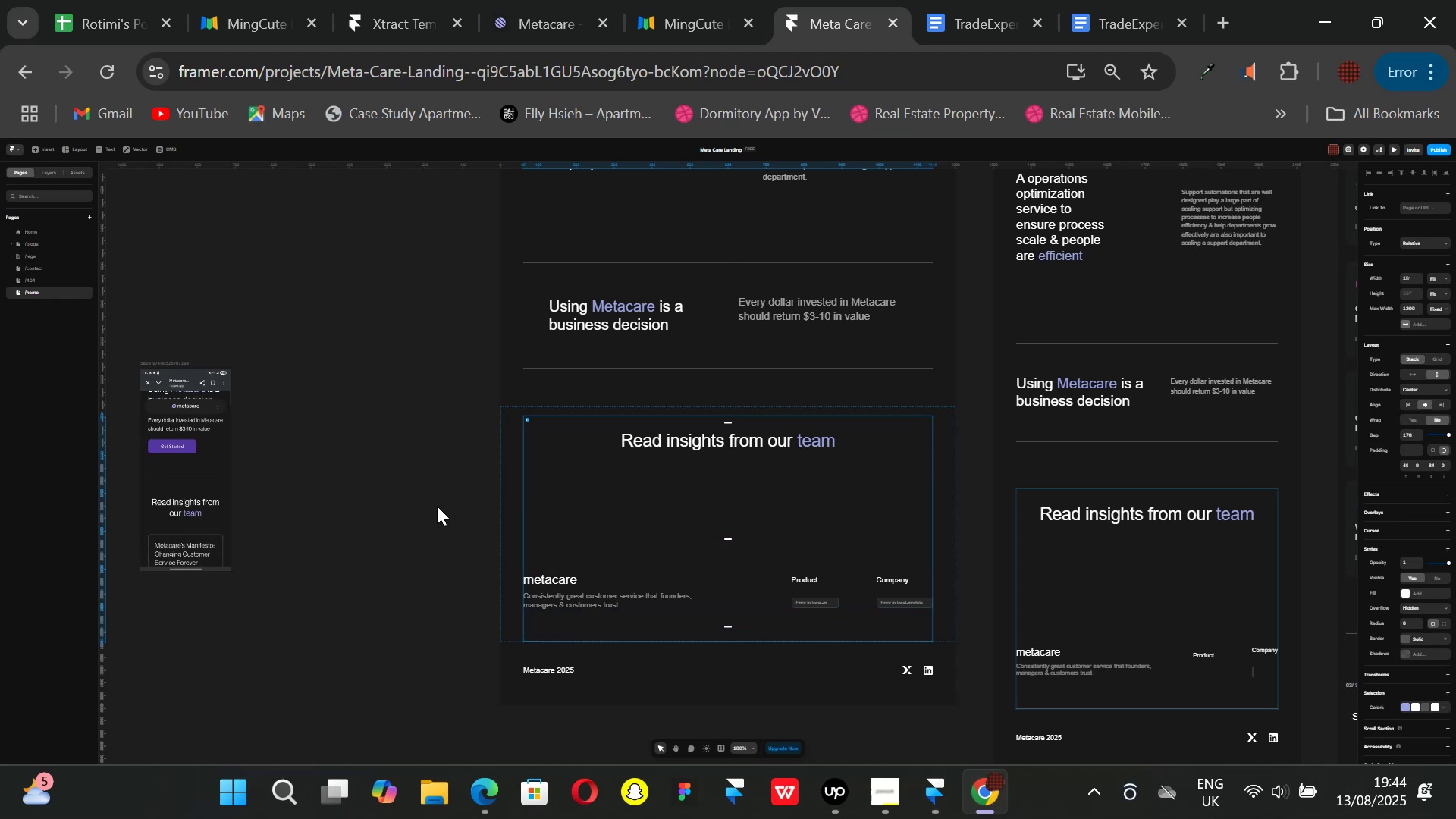 
left_click([419, 495])
 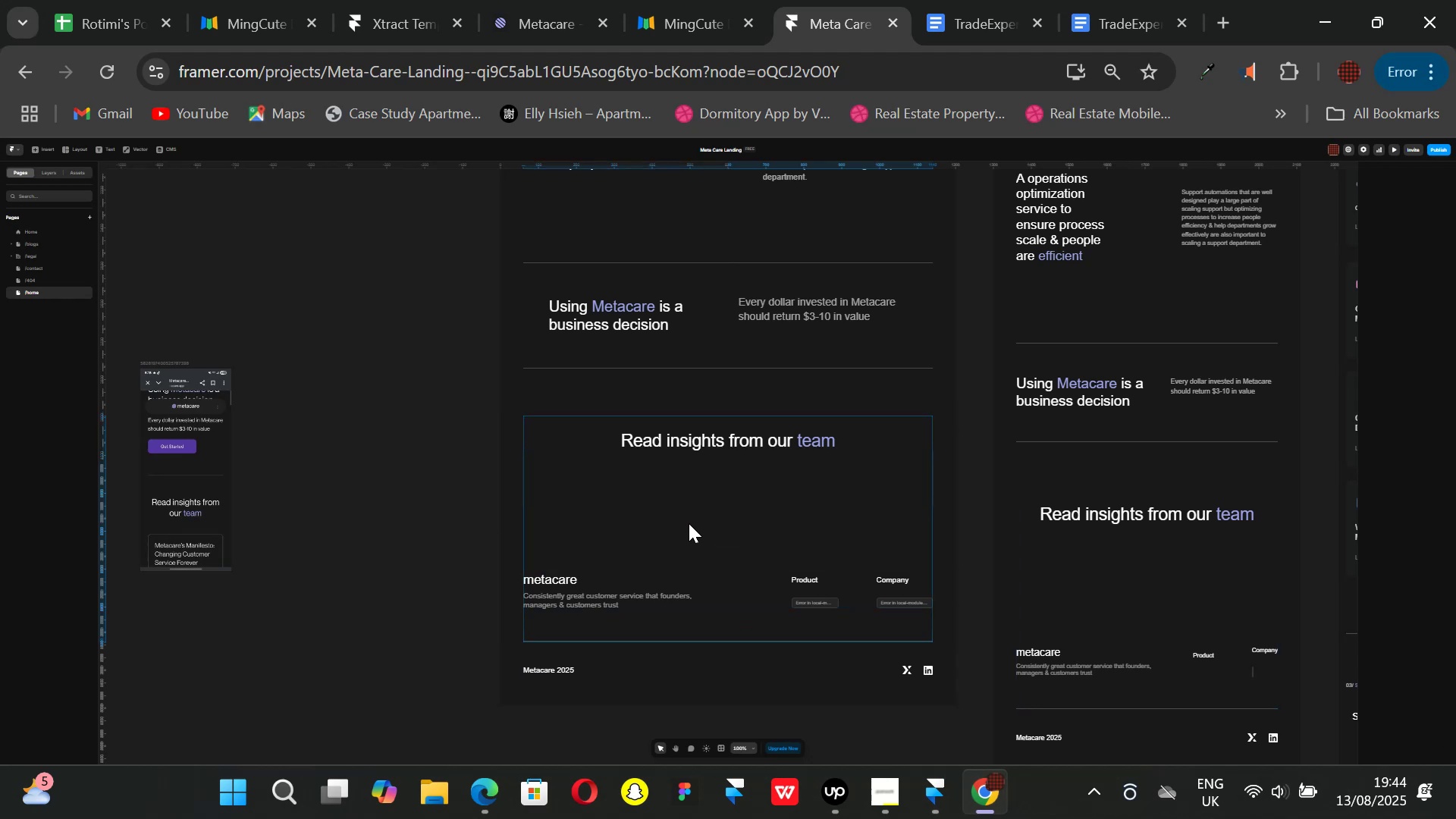 
left_click([689, 523])
 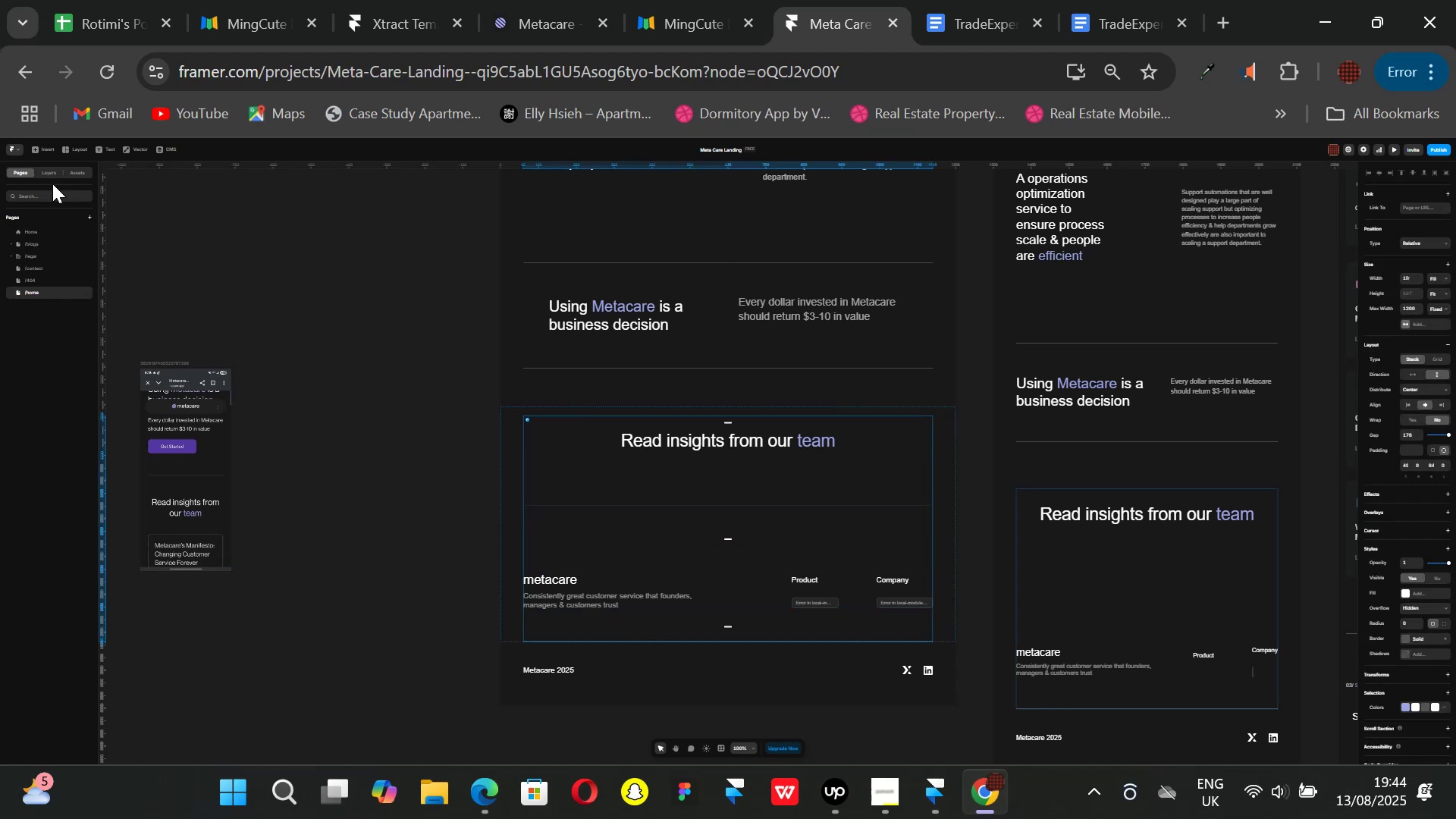 
left_click([50, 171])
 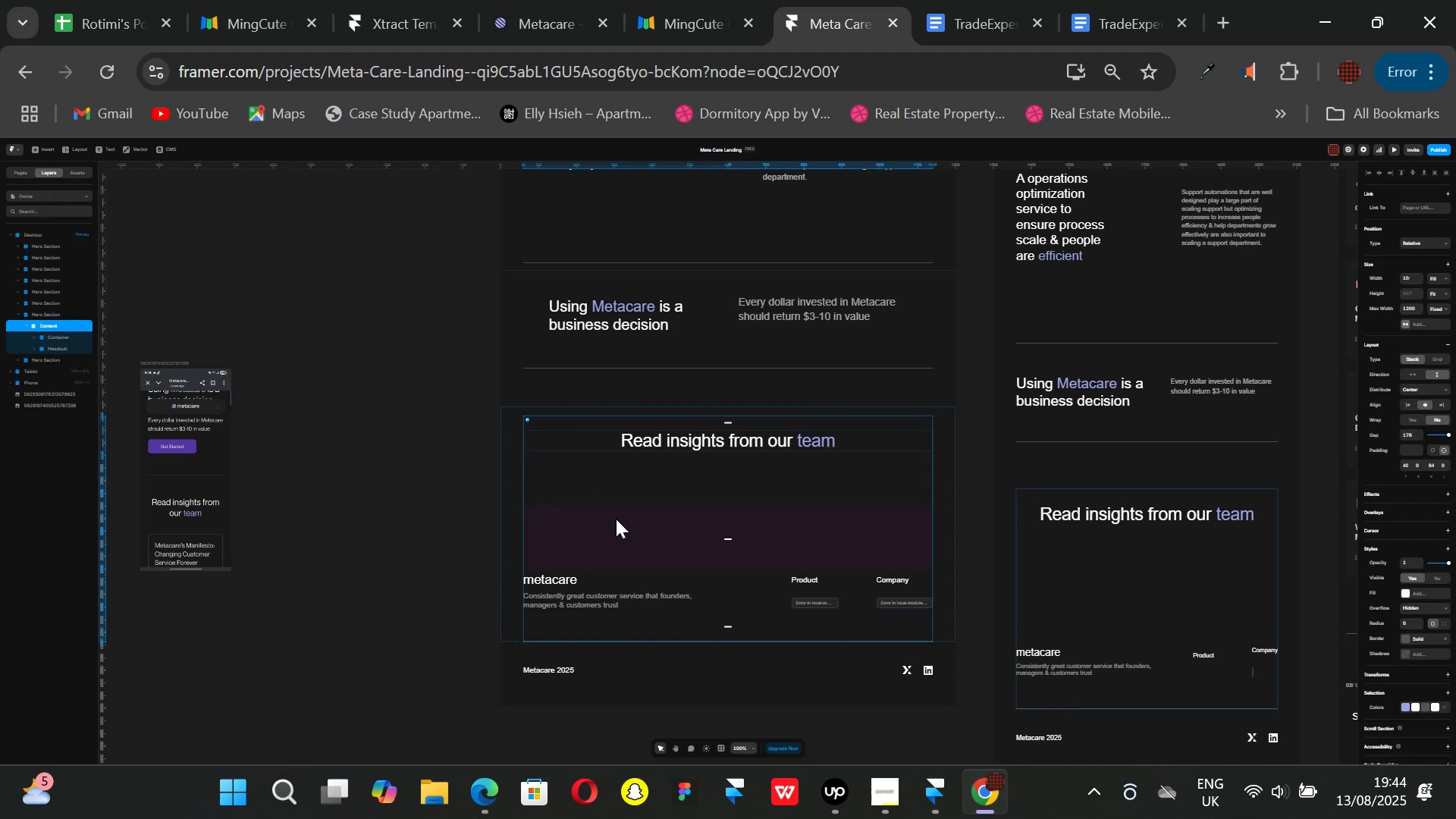 
key(Control+ControlLeft)
 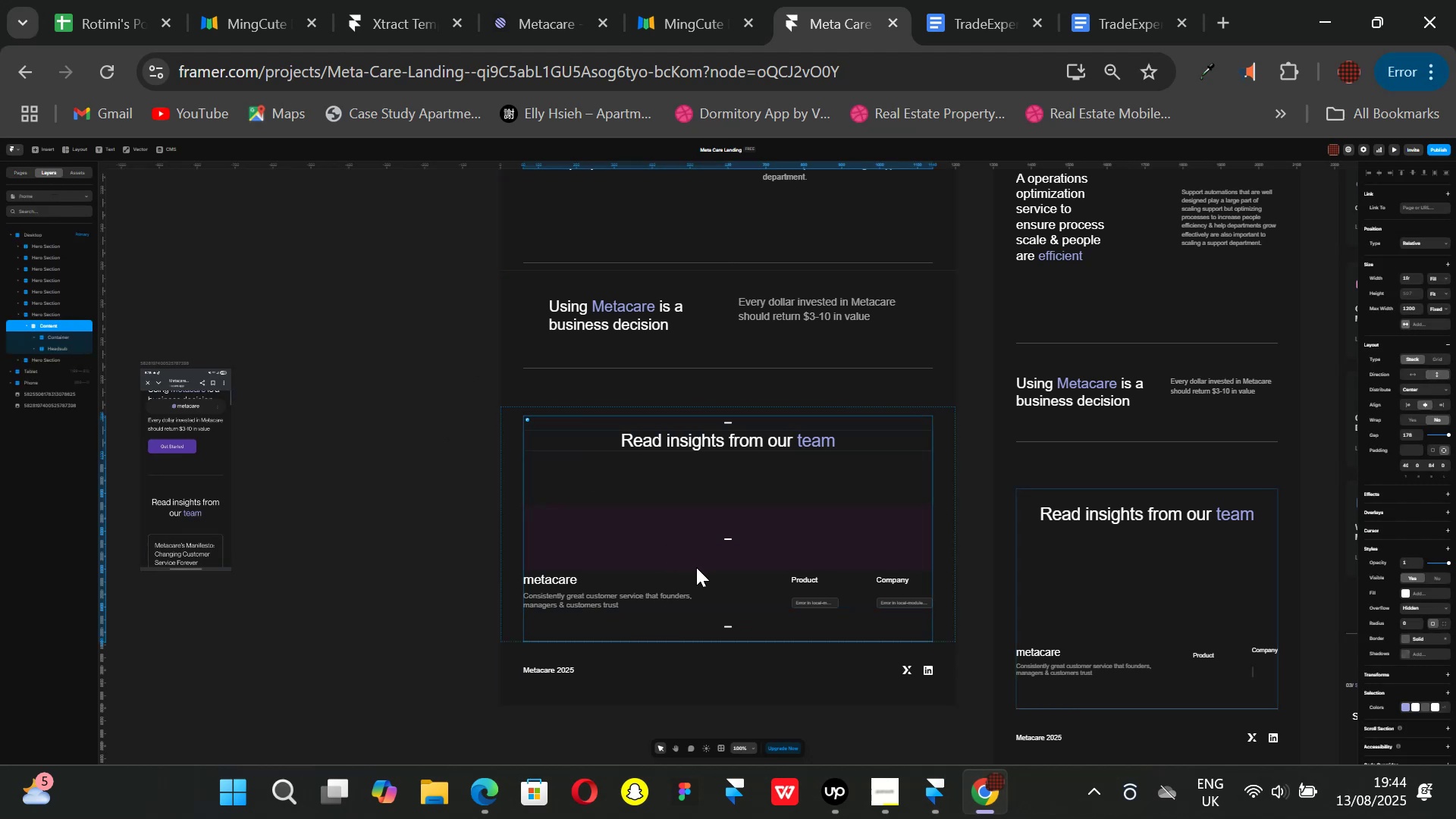 
scroll: coordinate [696, 567], scroll_direction: up, amount: 1.0
 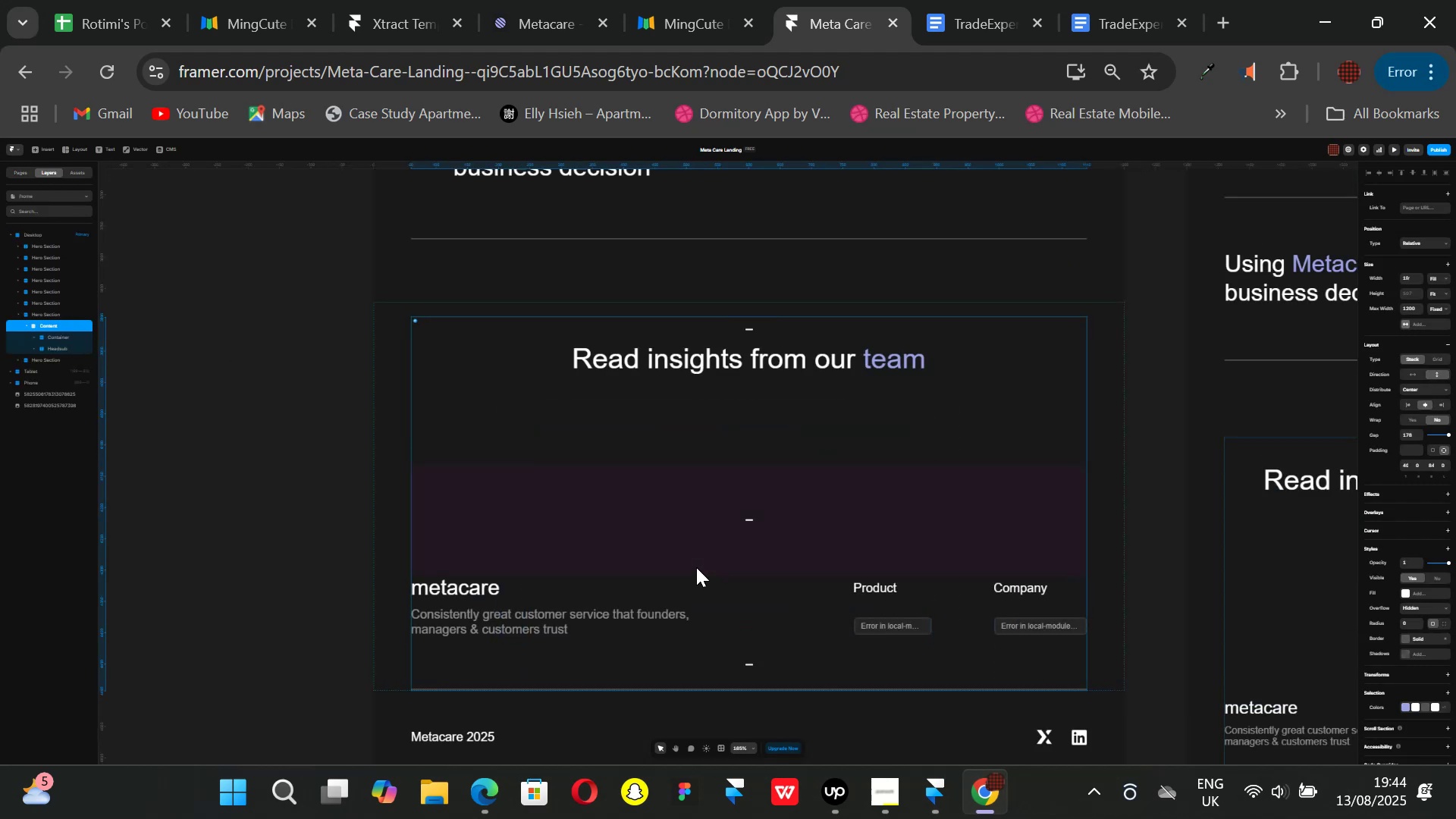 
key(Control+ControlLeft)
 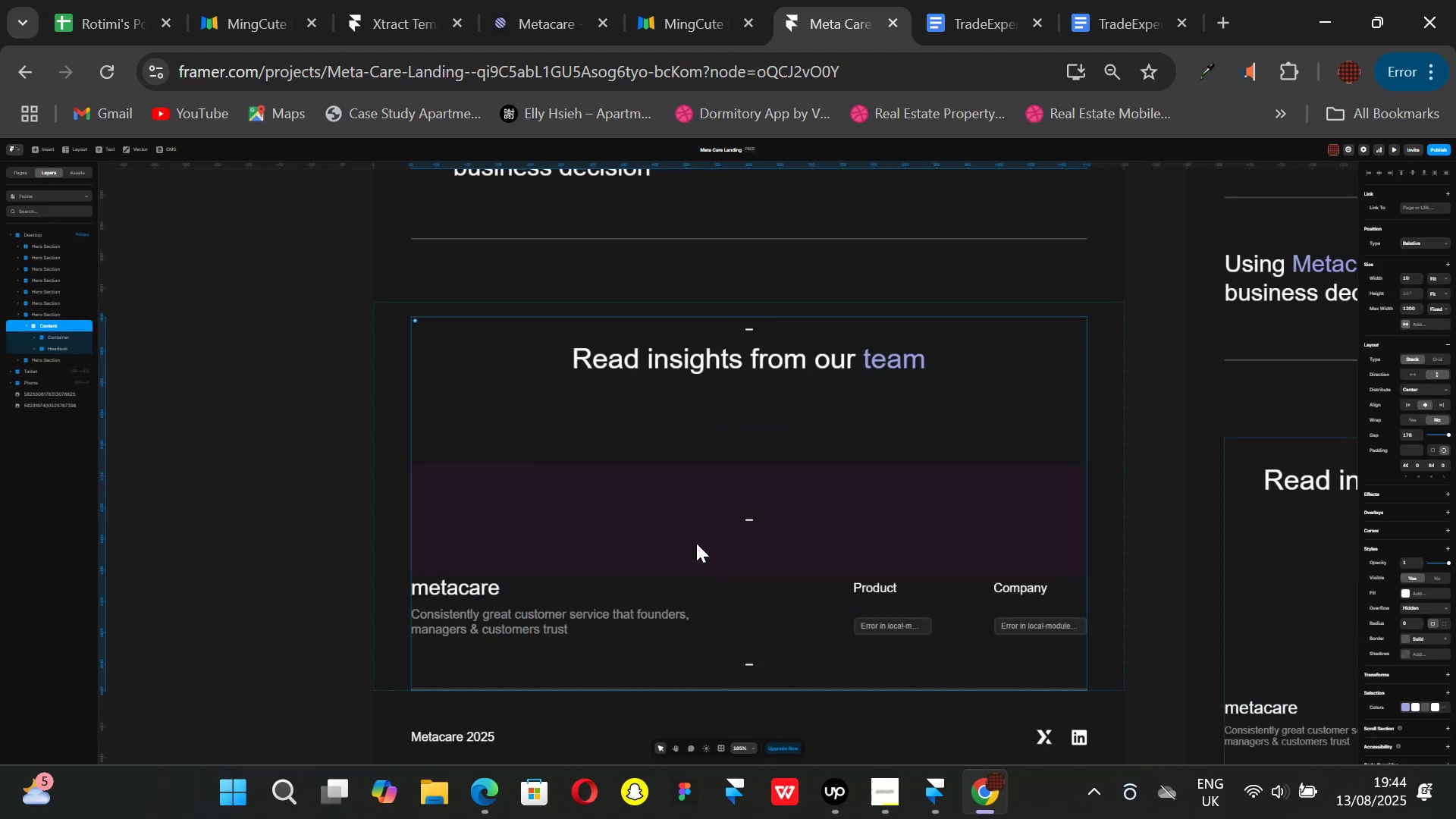 
scroll: coordinate [697, 541], scroll_direction: up, amount: 2.0
 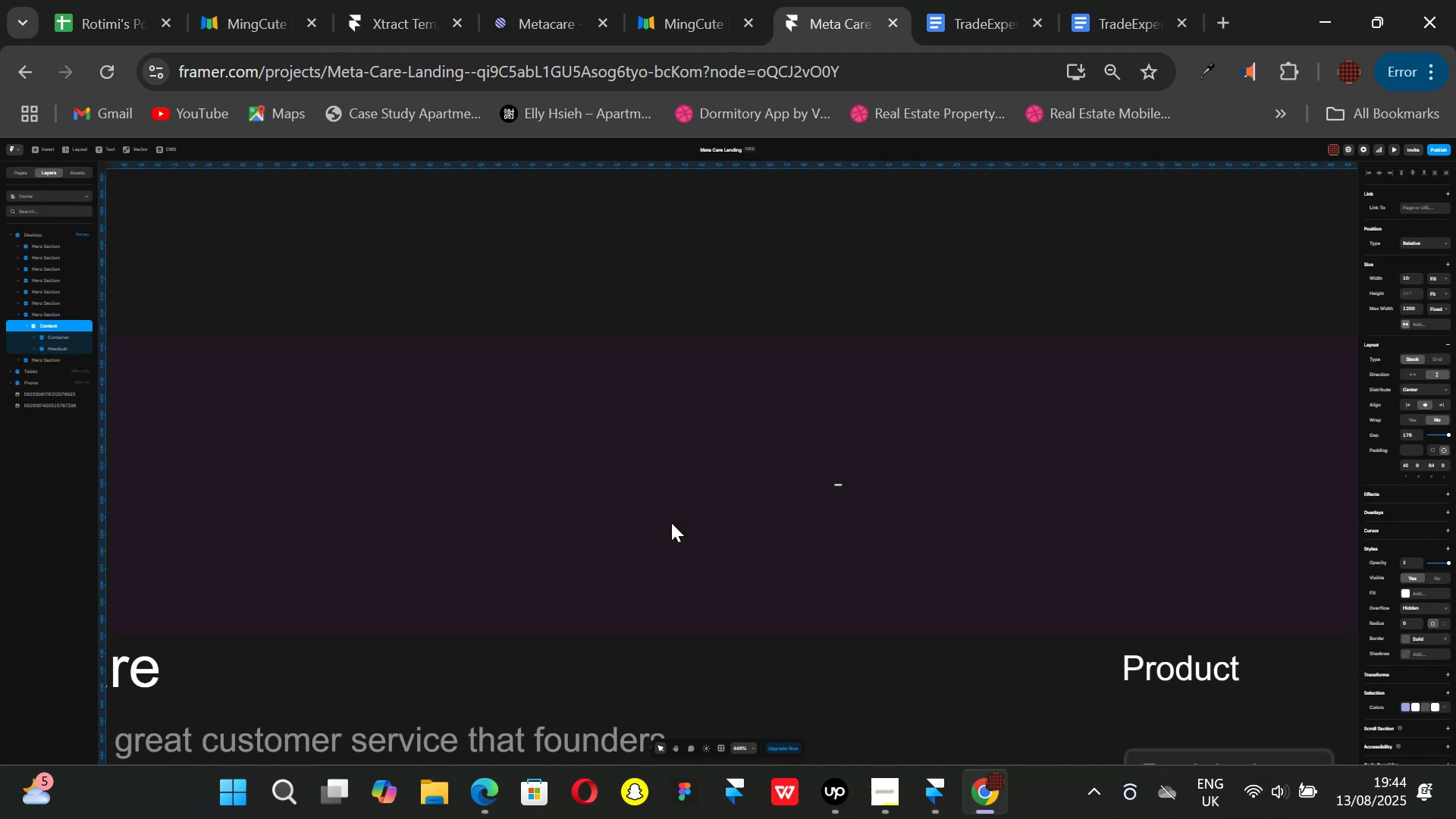 
key(Control+ControlLeft)
 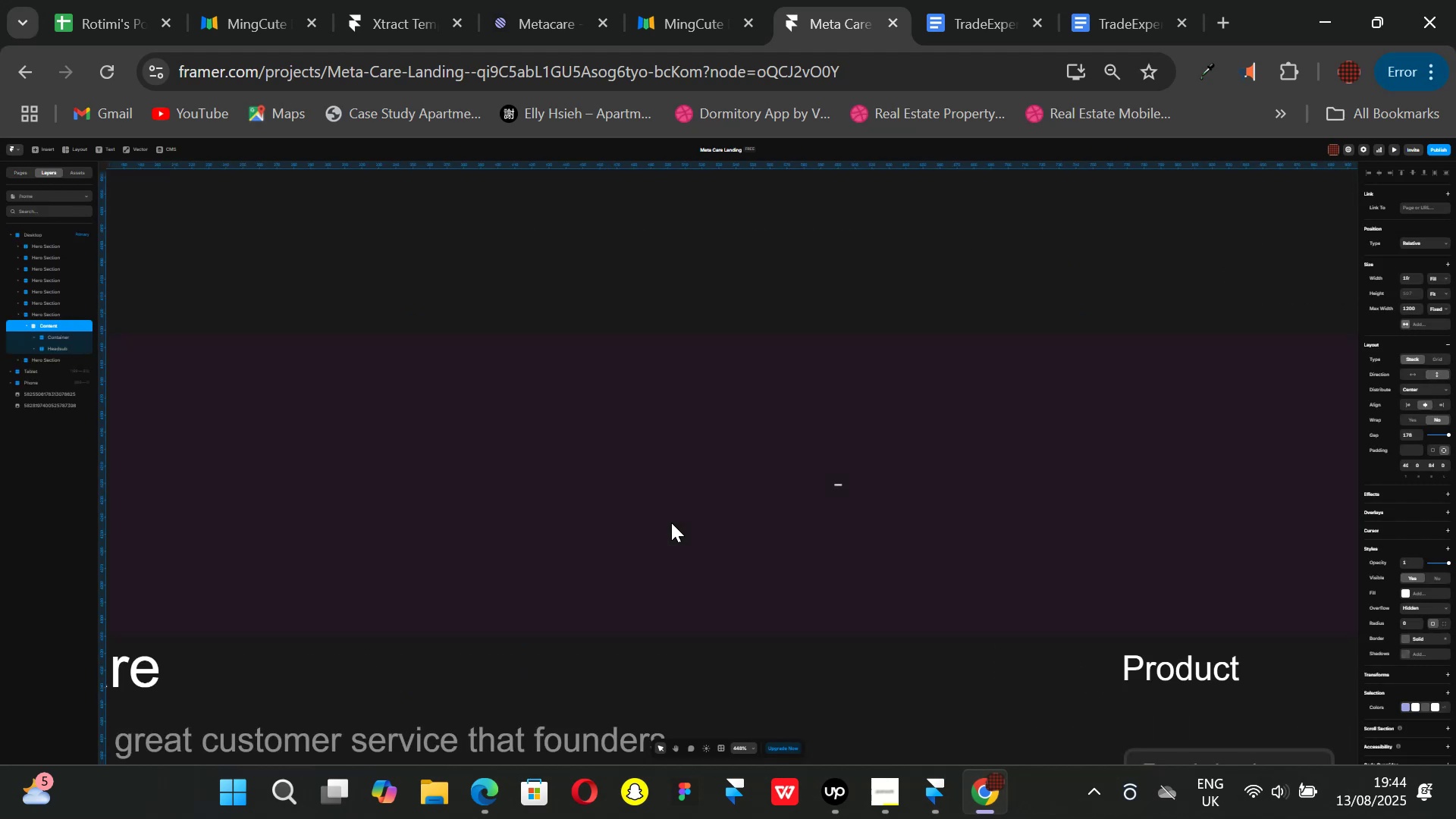 
scroll: coordinate [671, 522], scroll_direction: down, amount: 1.0
 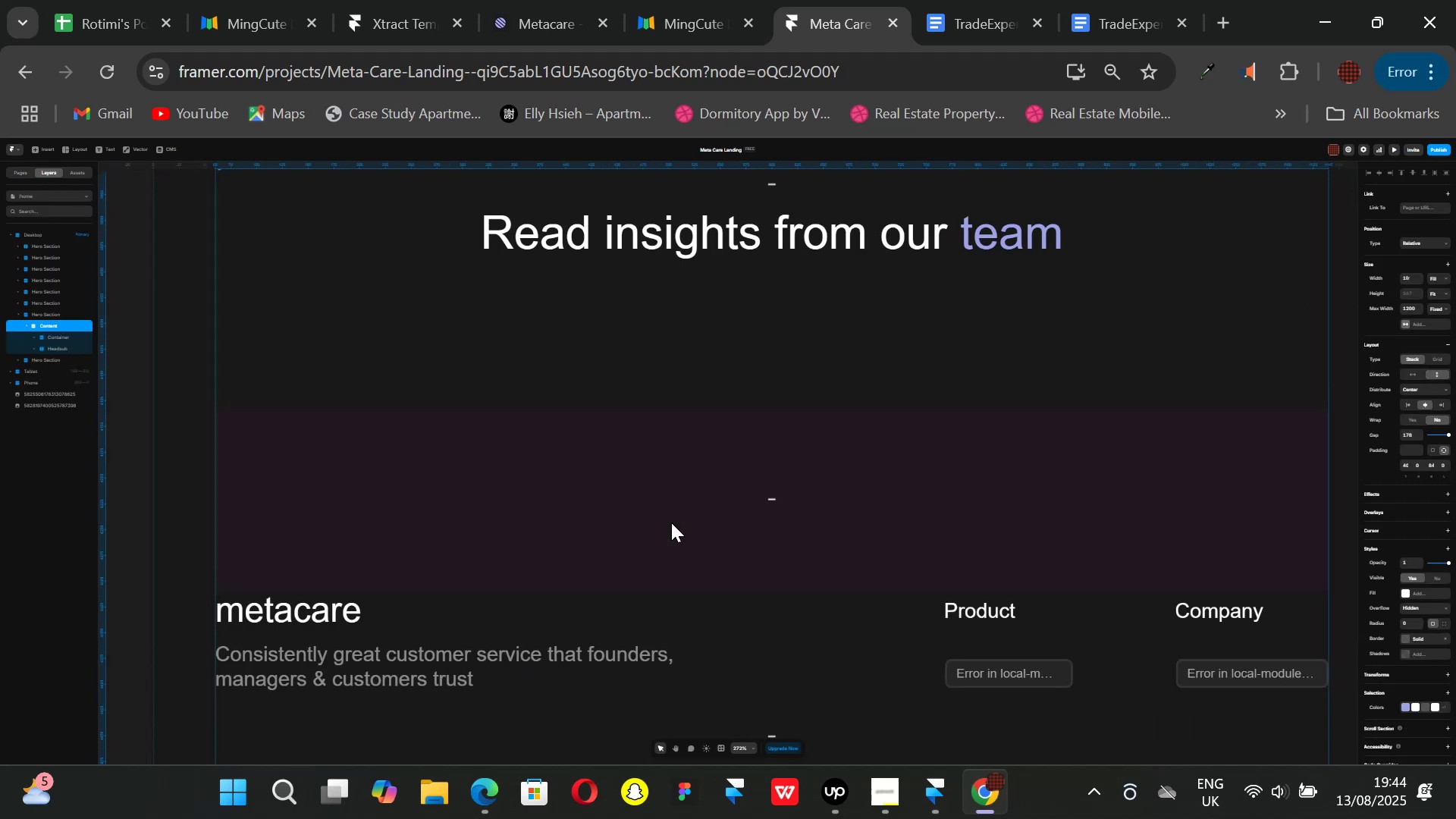 
key(Control+ControlLeft)
 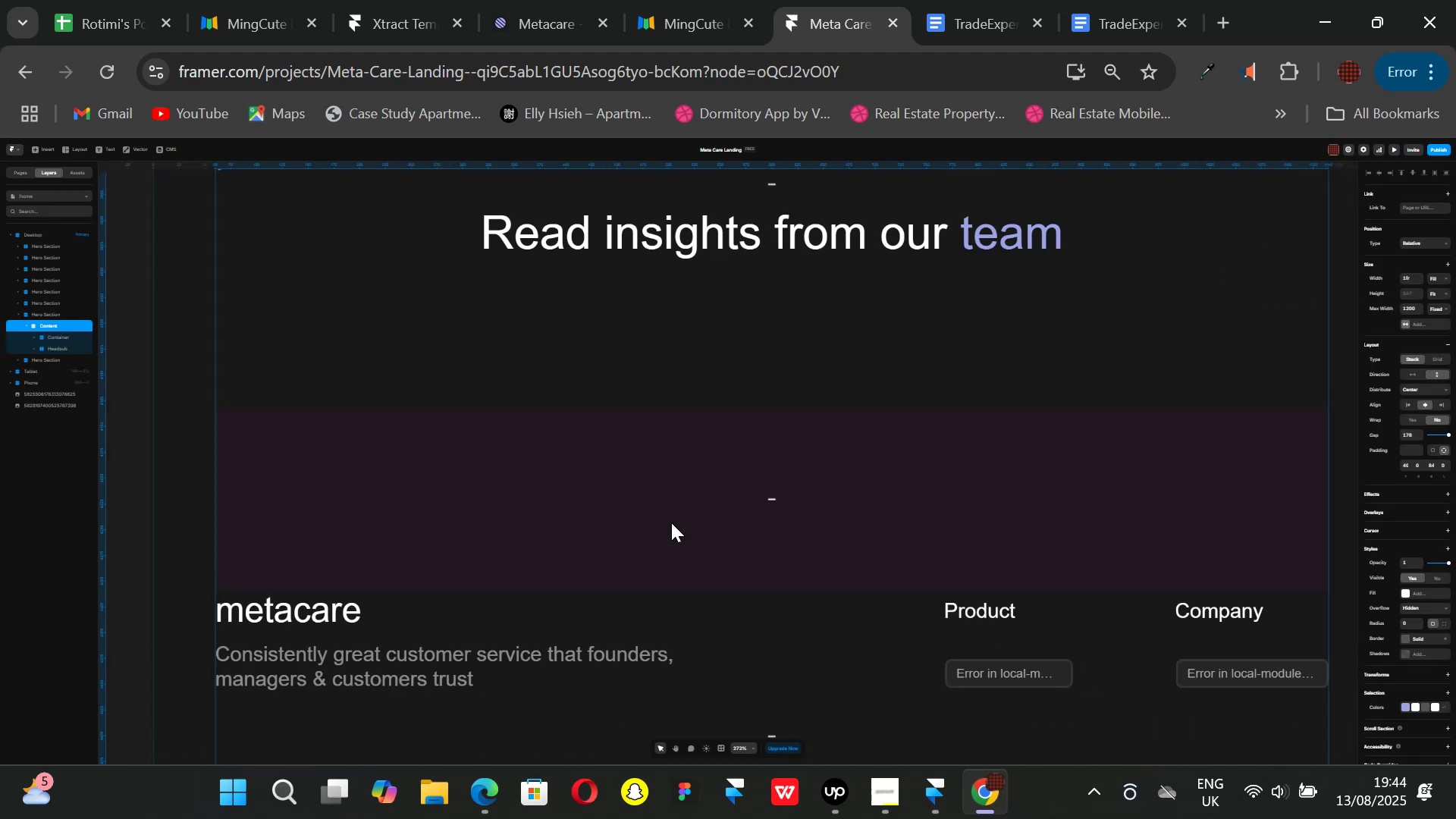 
scroll: coordinate [671, 523], scroll_direction: down, amount: 2.0
 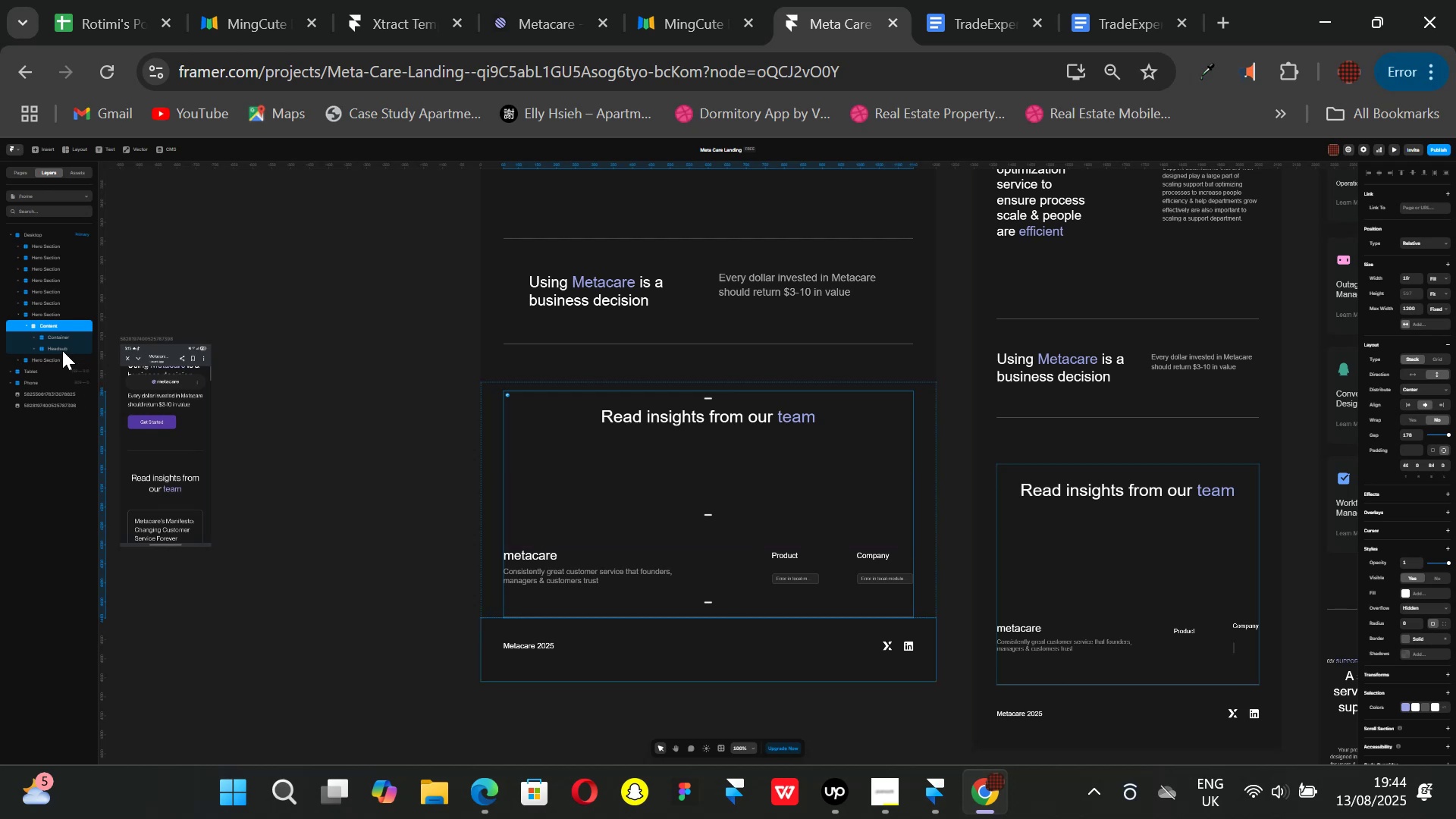 
left_click([59, 338])
 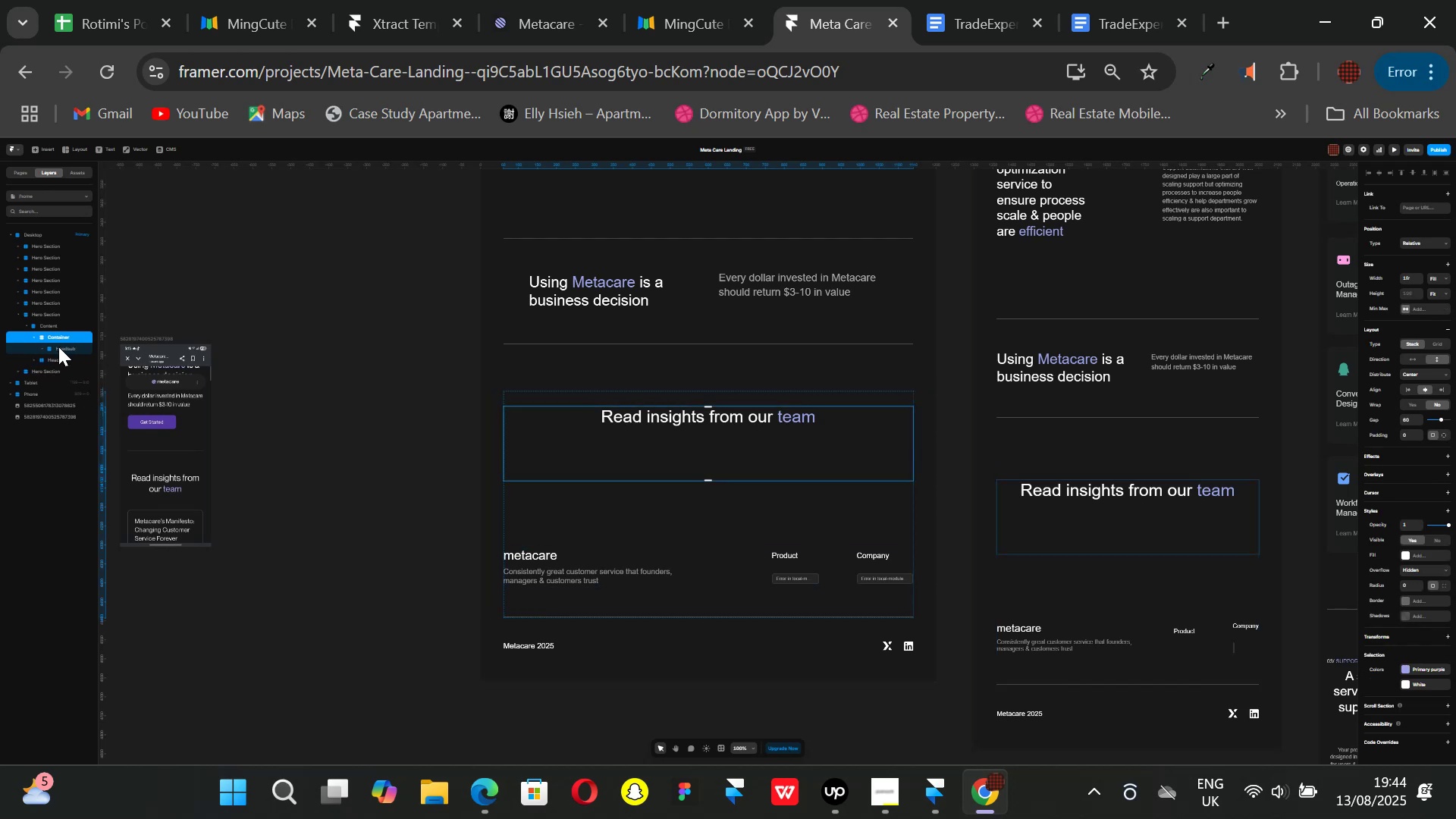 
left_click([58, 347])
 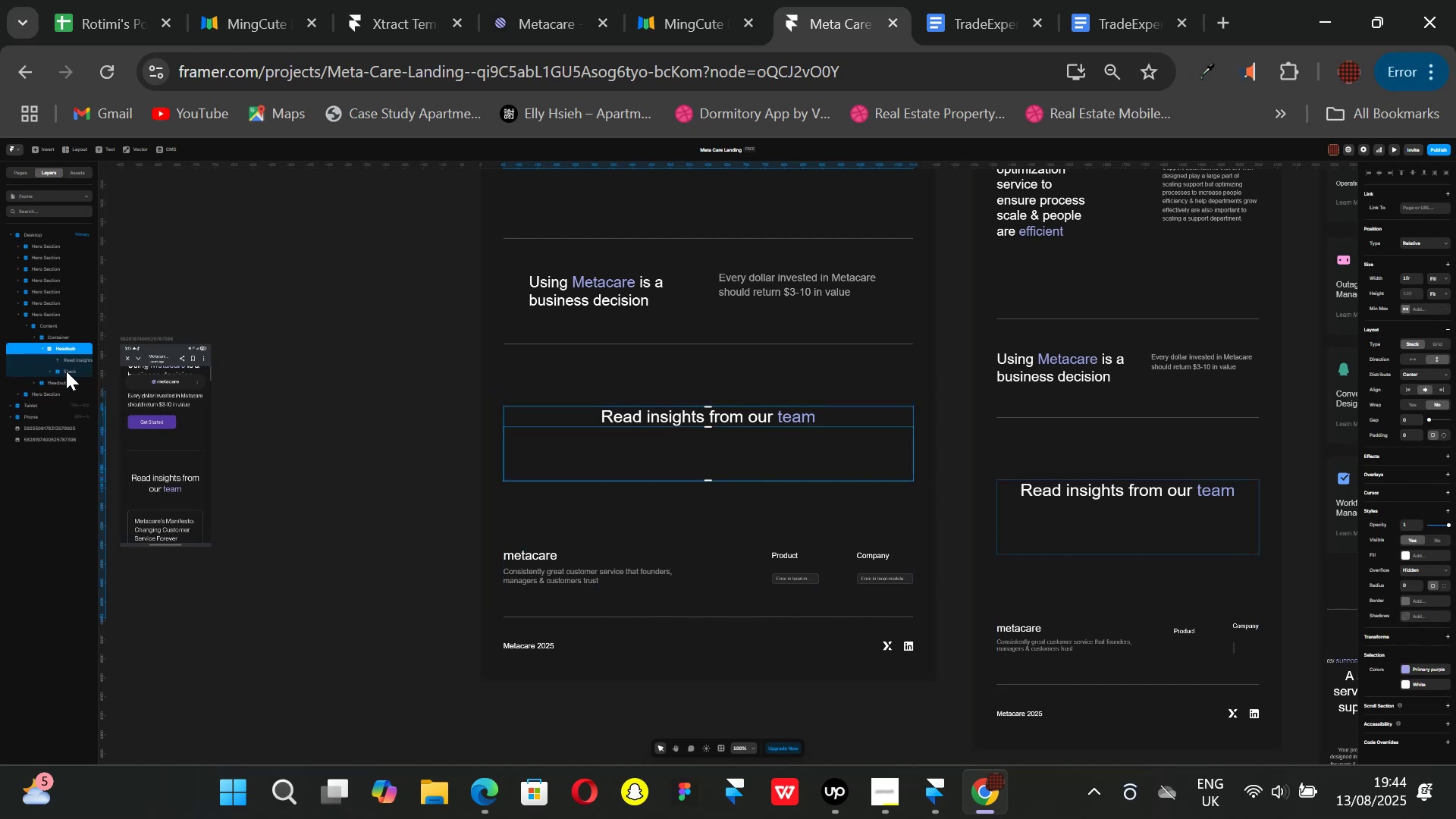 
left_click([64, 372])
 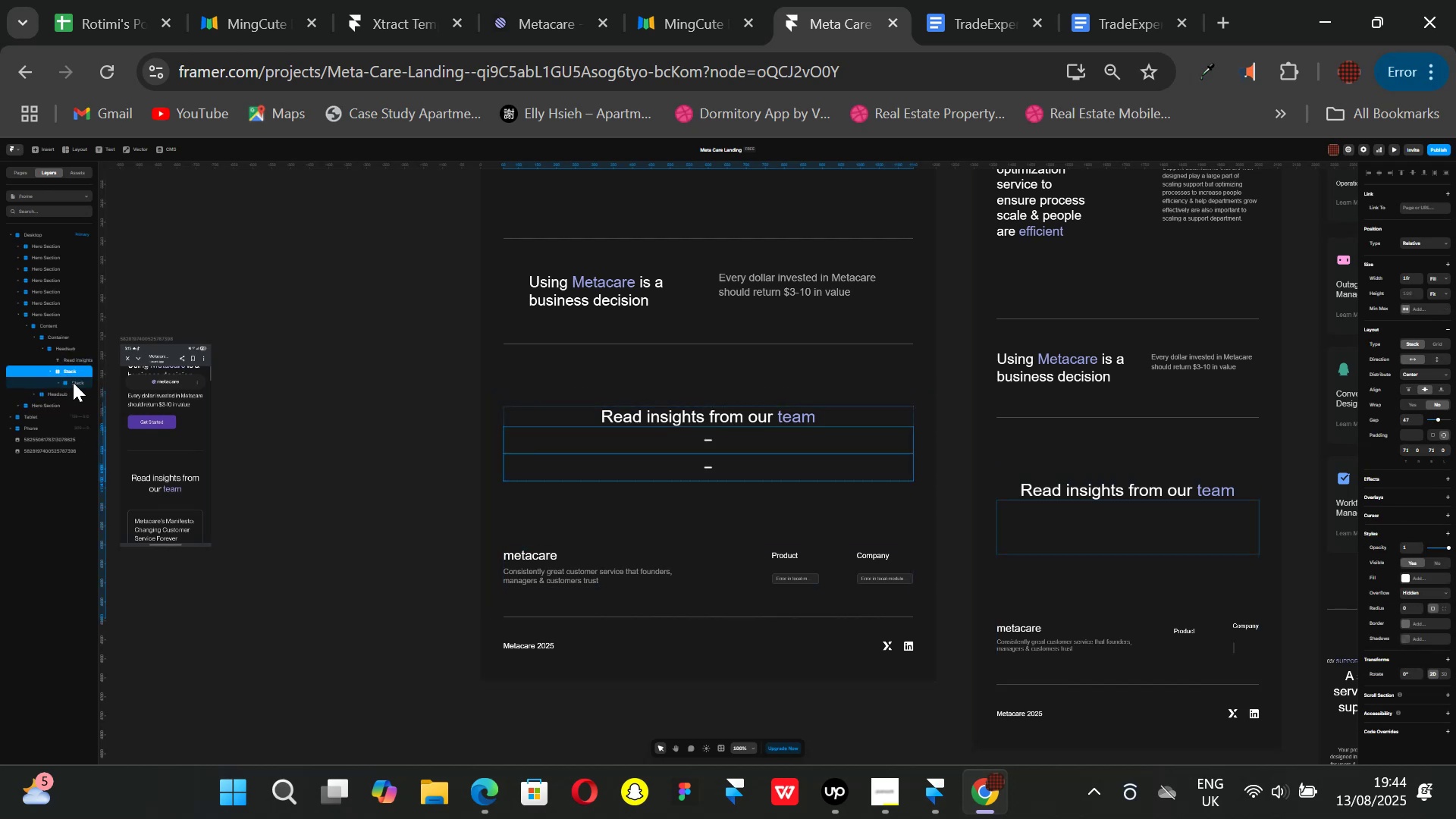 
left_click([73, 382])
 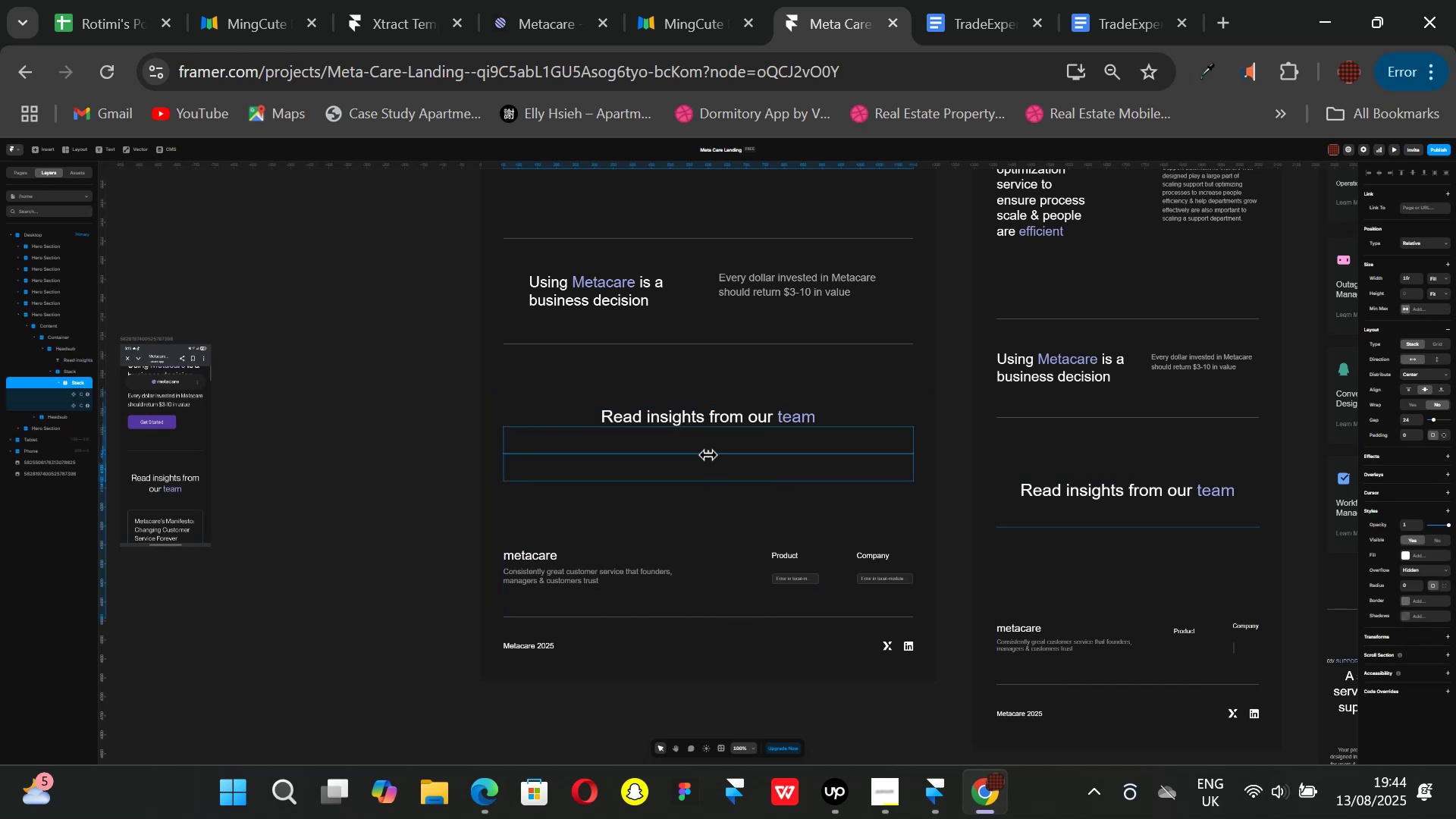 
left_click_drag(start_coordinate=[709, 453], to_coordinate=[711, 609])
 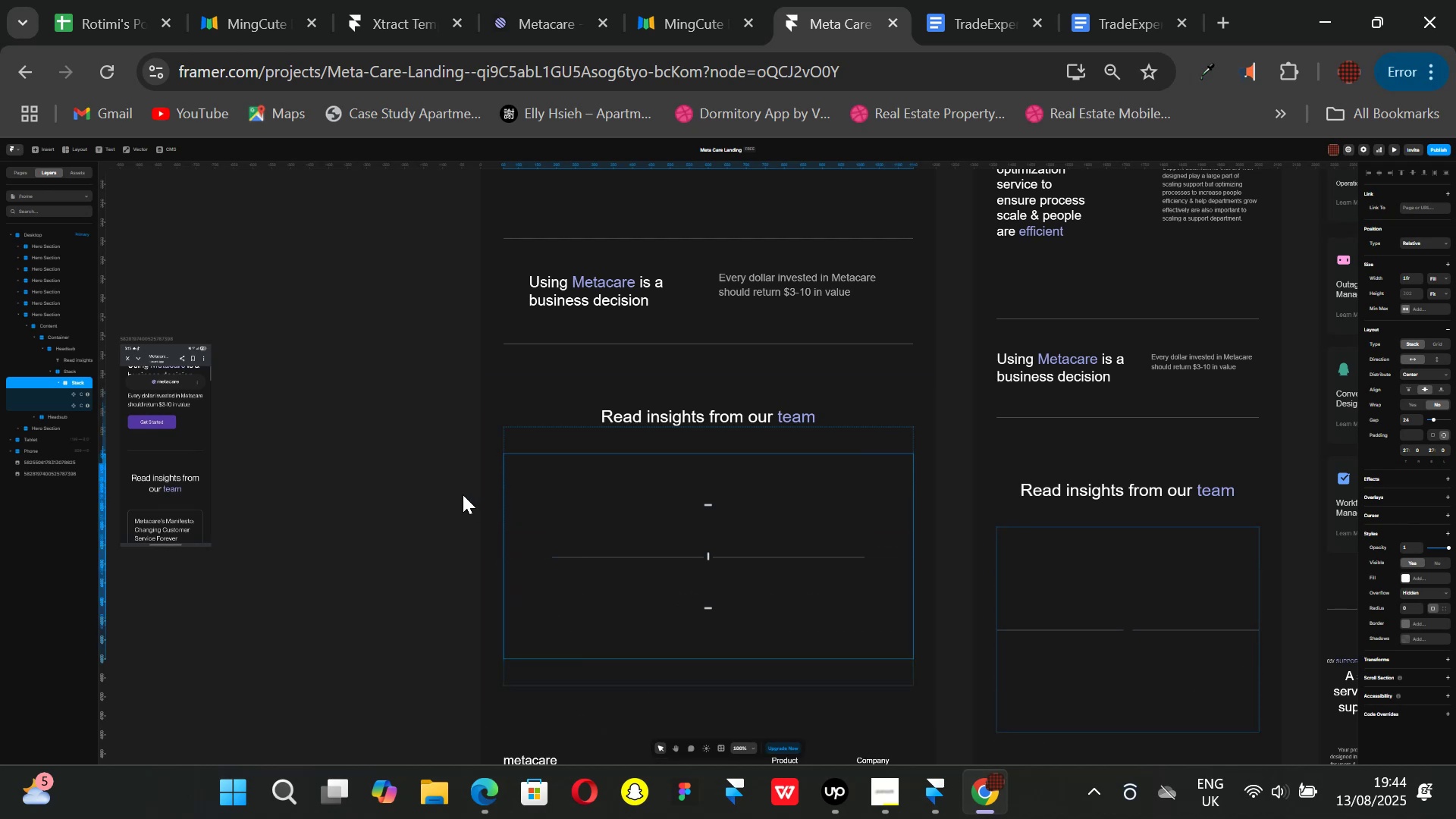 
key(Control+ControlLeft)
 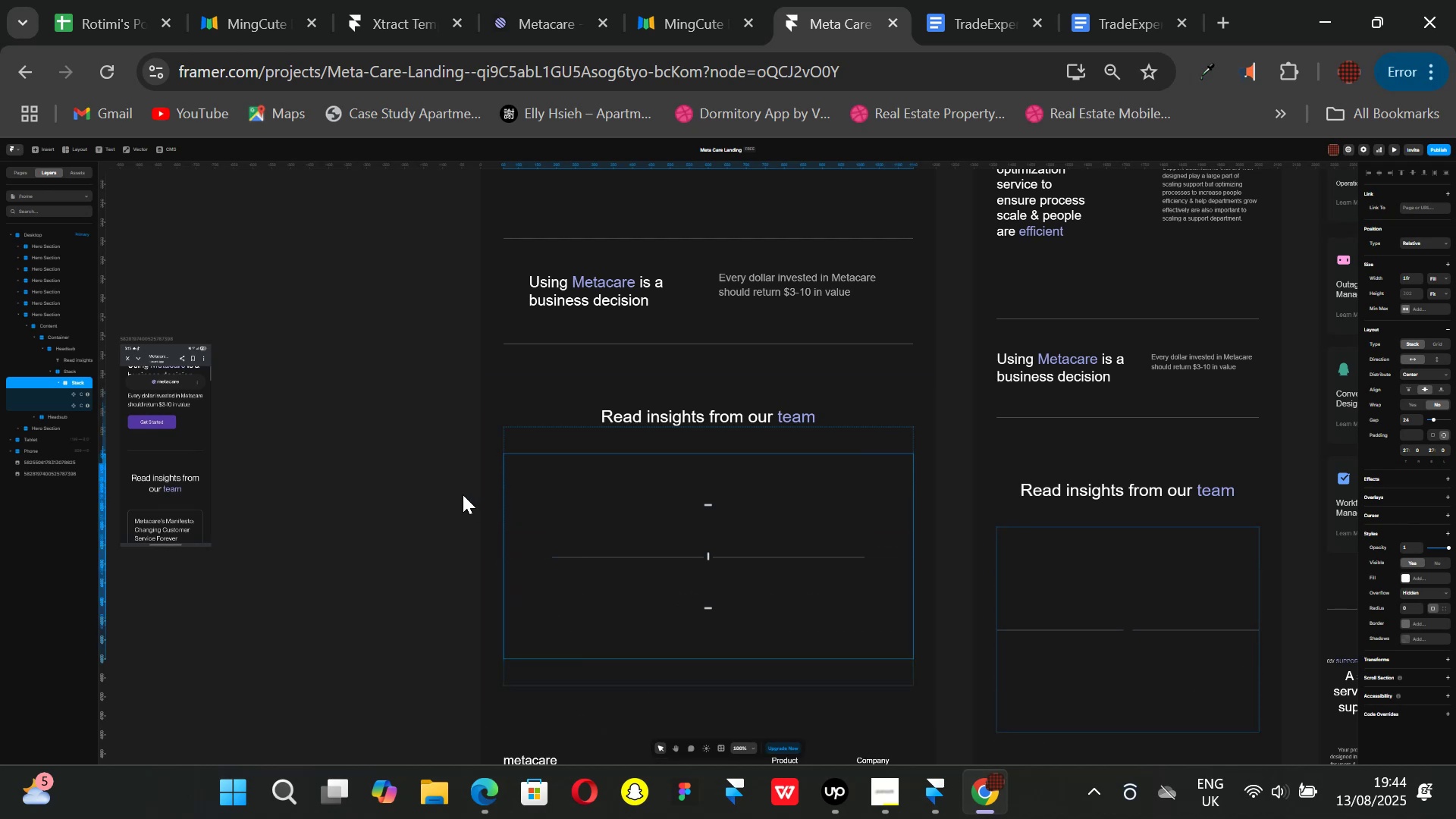 
key(Control+Z)
 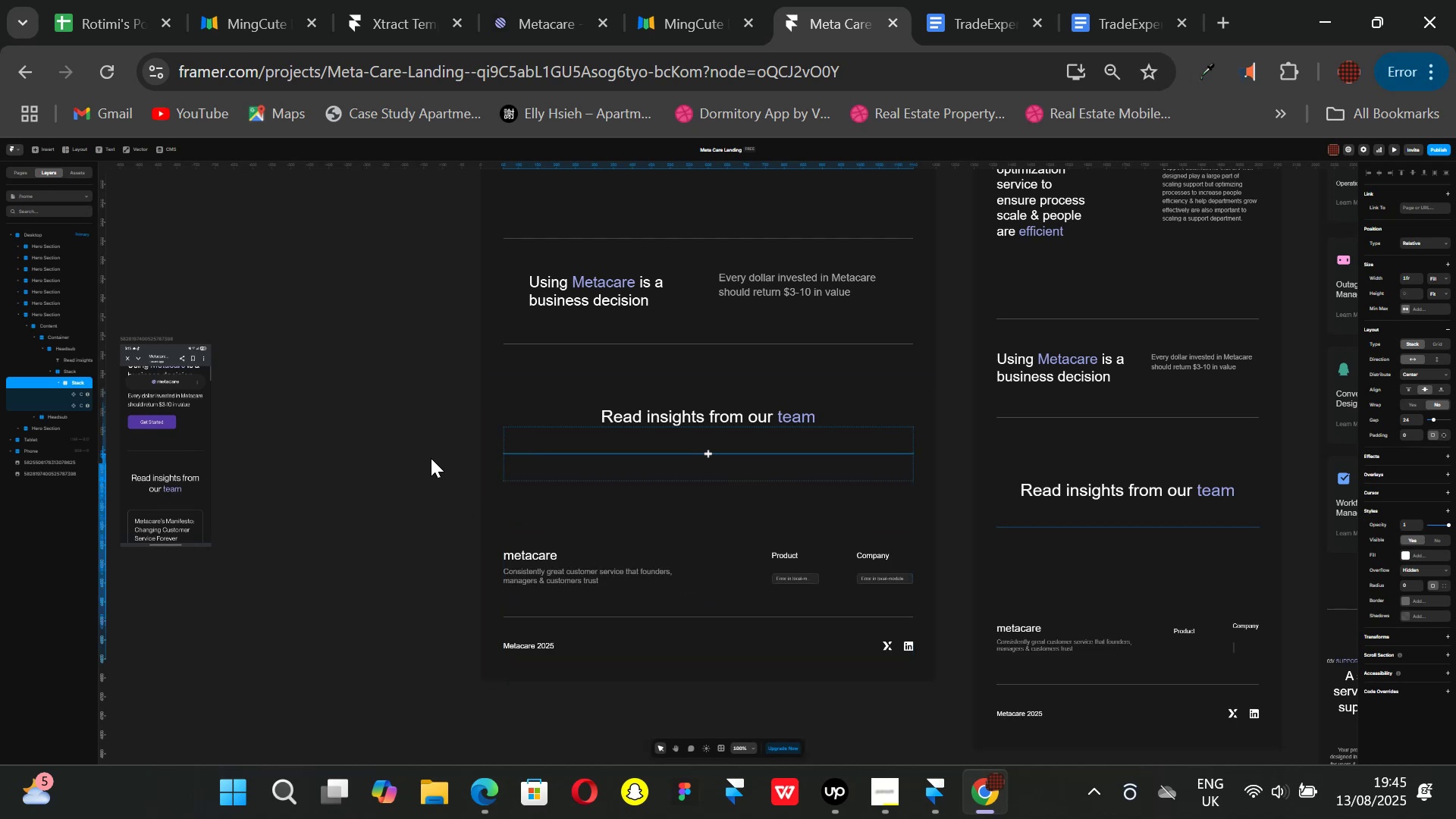 
left_click([429, 457])
 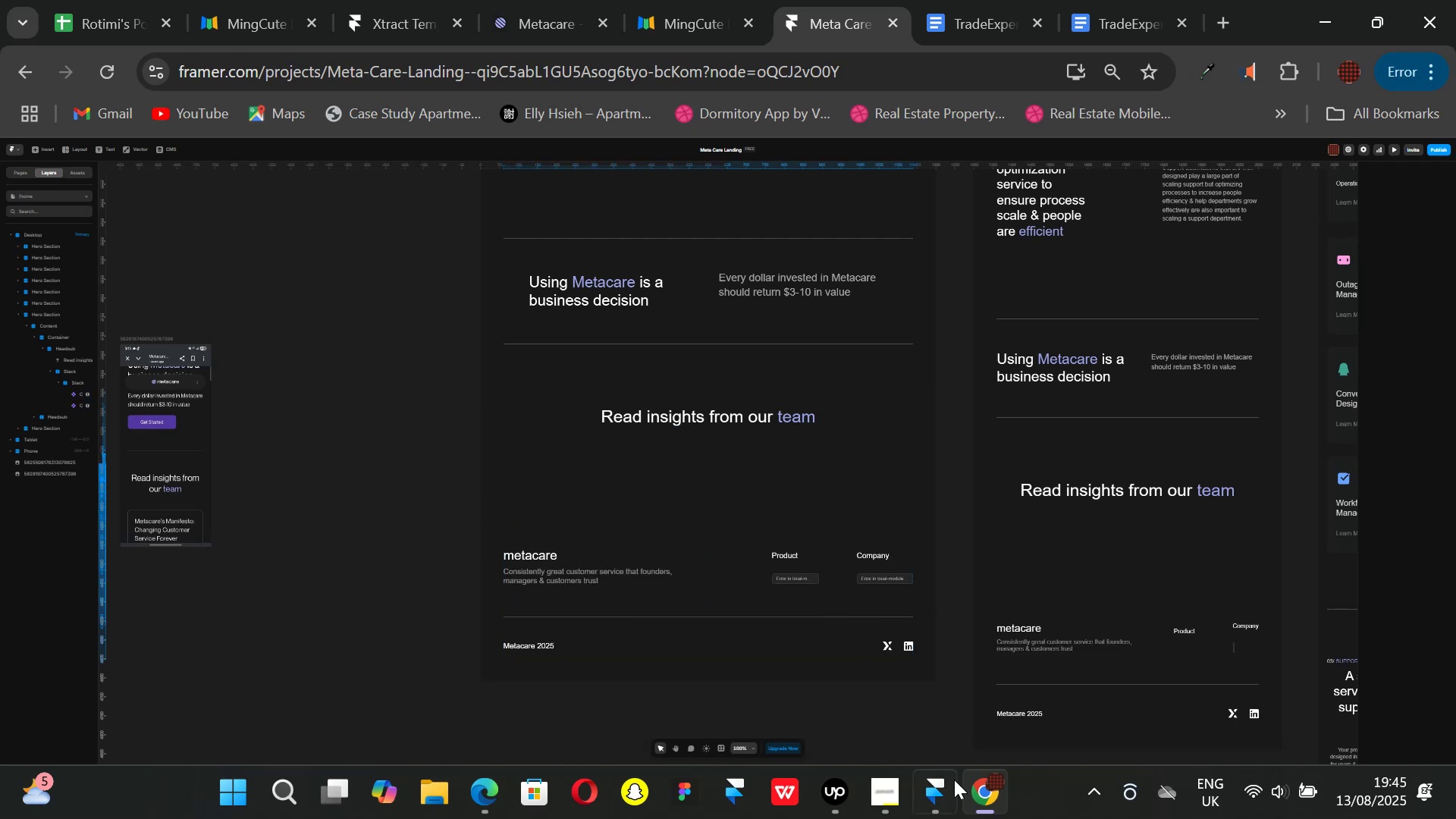 
left_click([946, 783])
 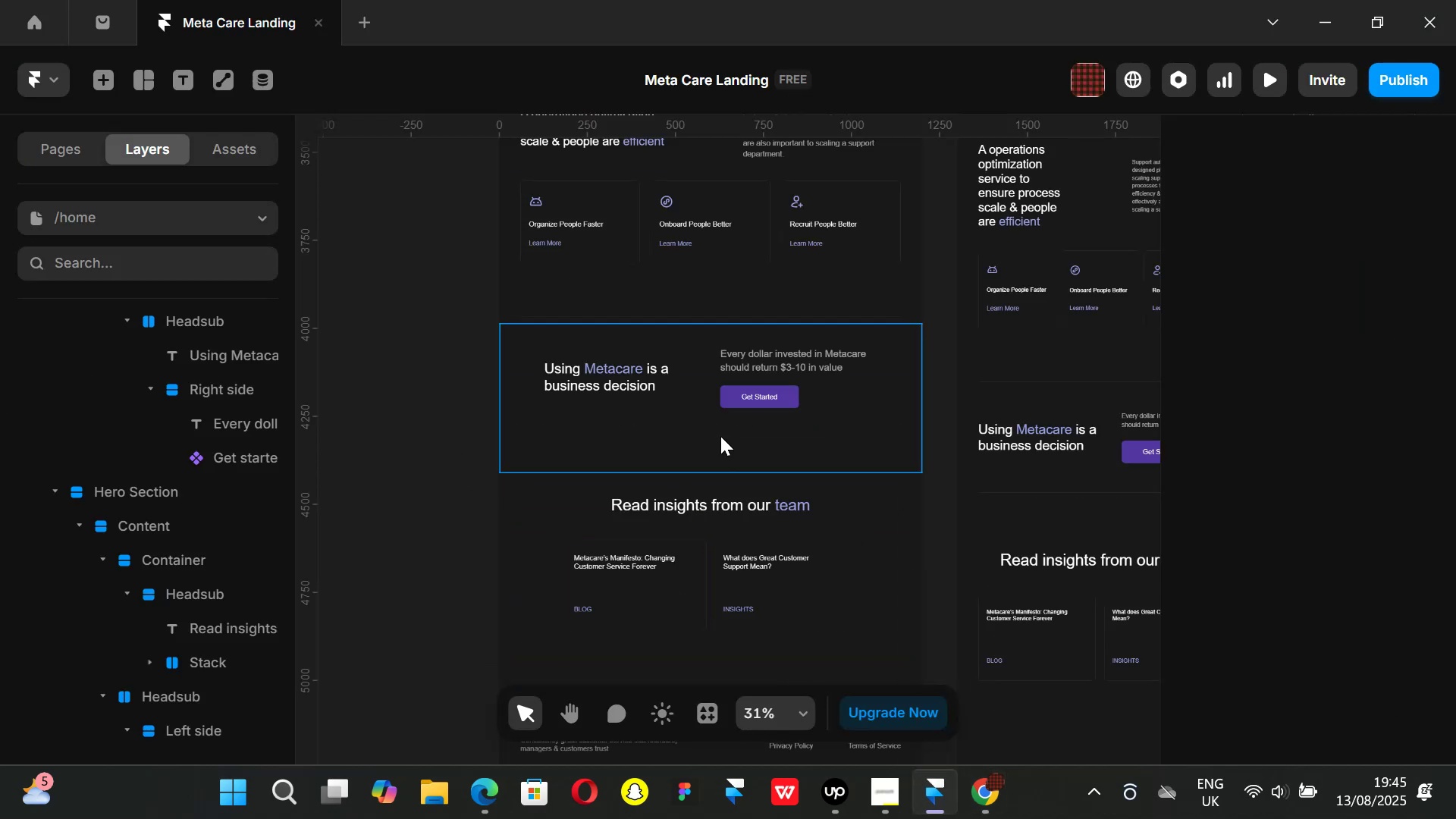 
scroll: coordinate [720, 455], scroll_direction: down, amount: 2.0
 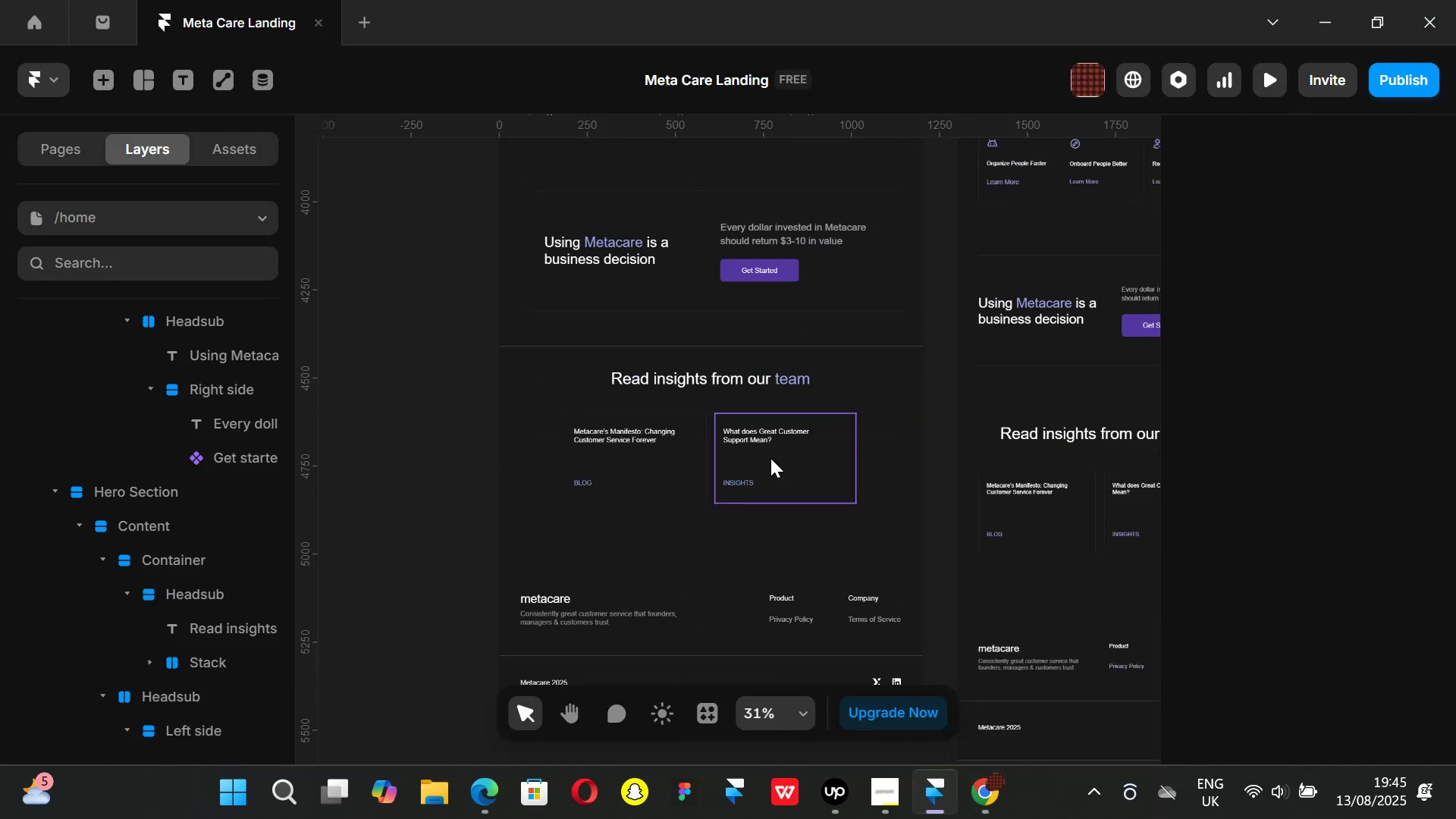 
hold_key(key=ShiftLeft, duration=0.69)
scroll: coordinate [786, 463], scroll_direction: down, amount: 2.0
 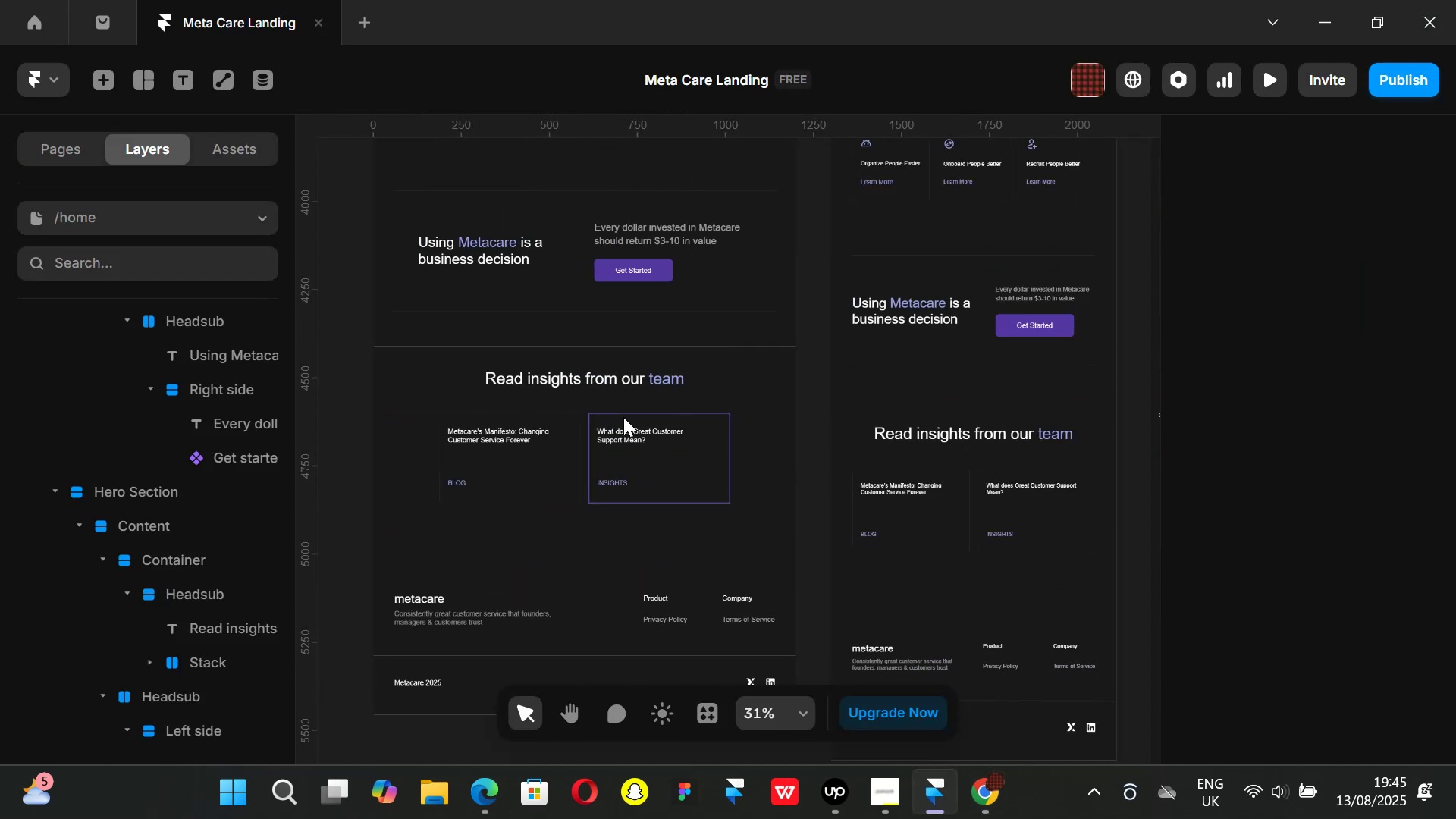 
scroll: coordinate [623, 416], scroll_direction: up, amount: 3.0
 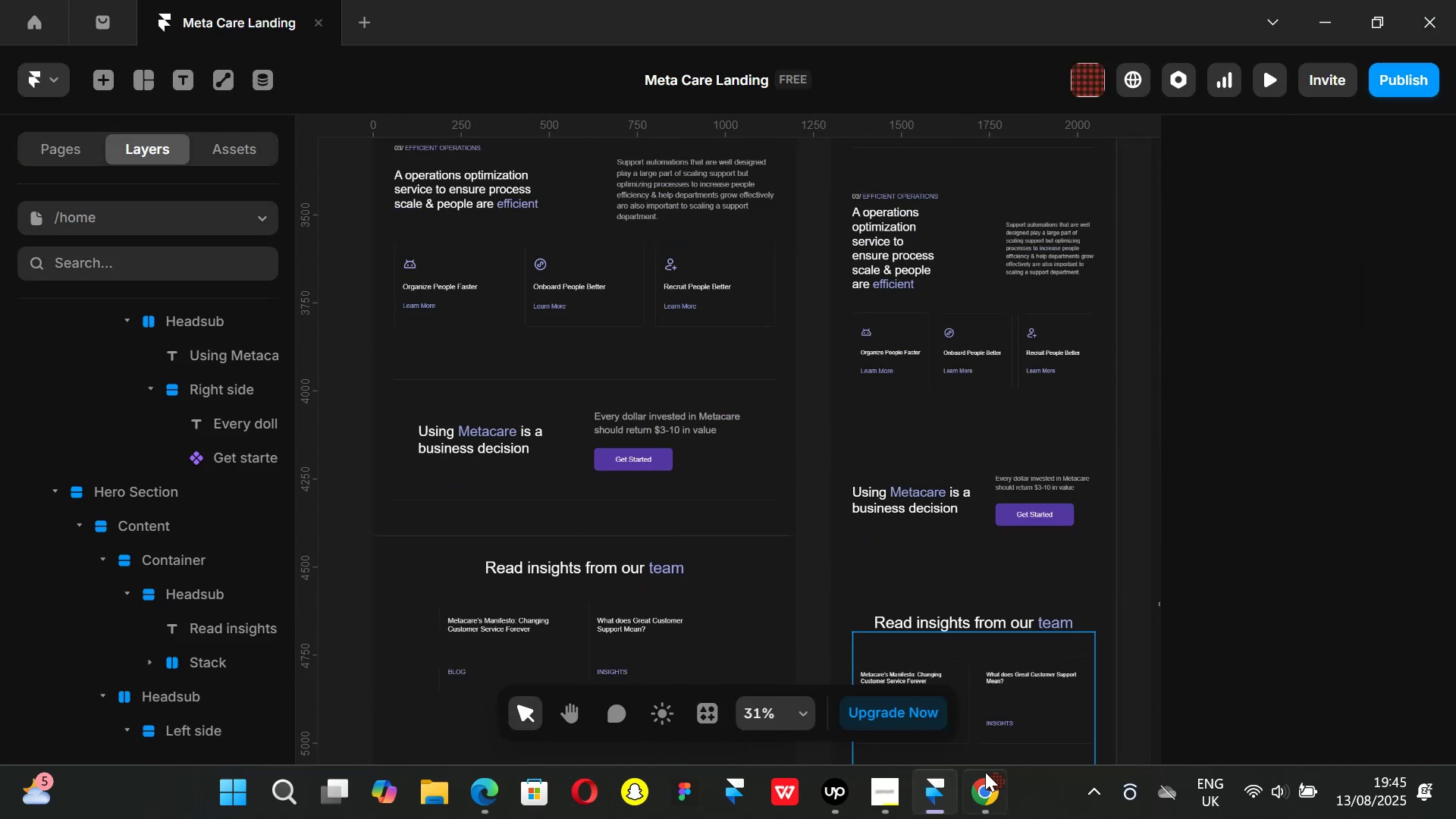 
left_click([986, 782])
 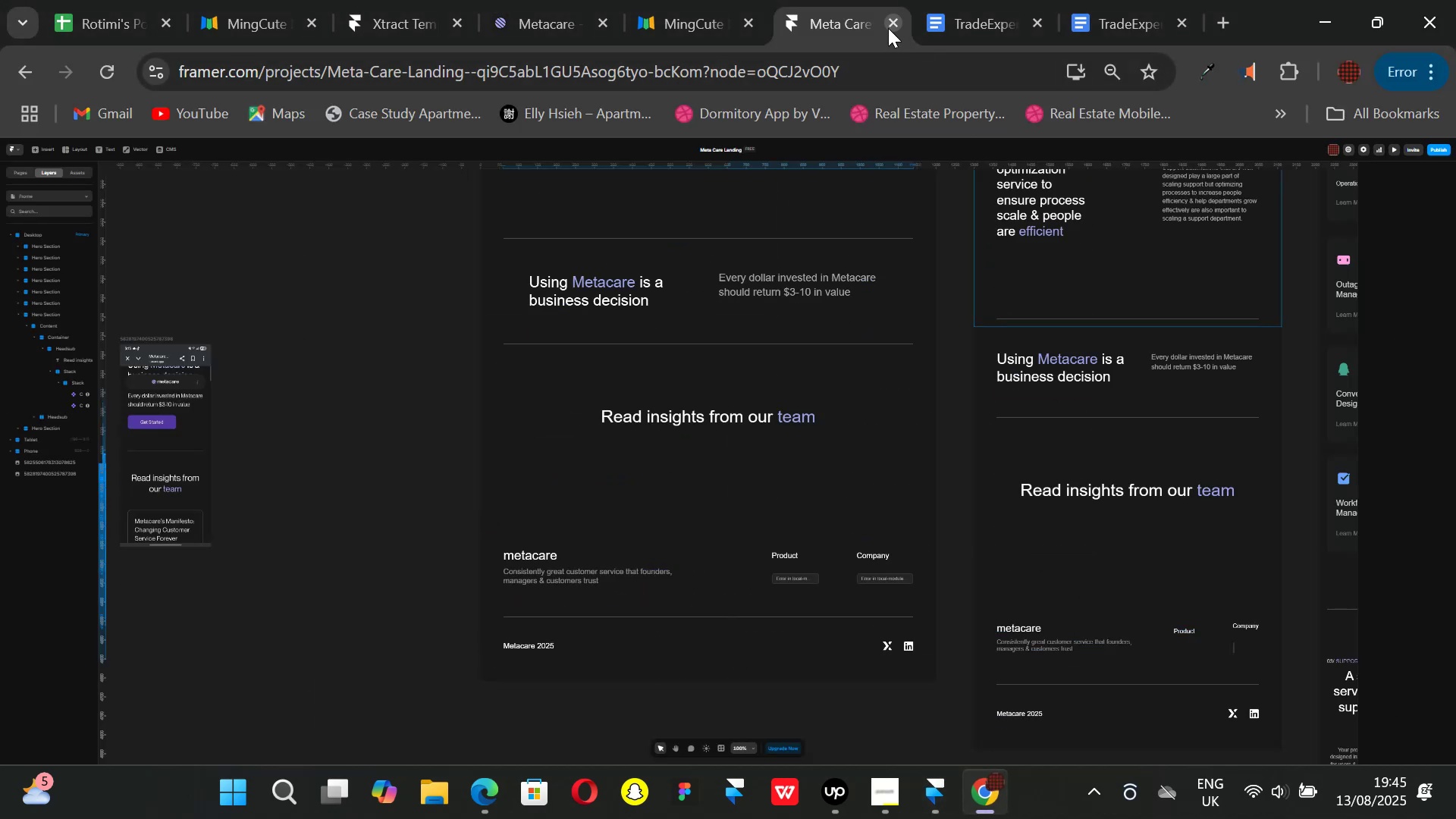 
left_click([888, 27])
 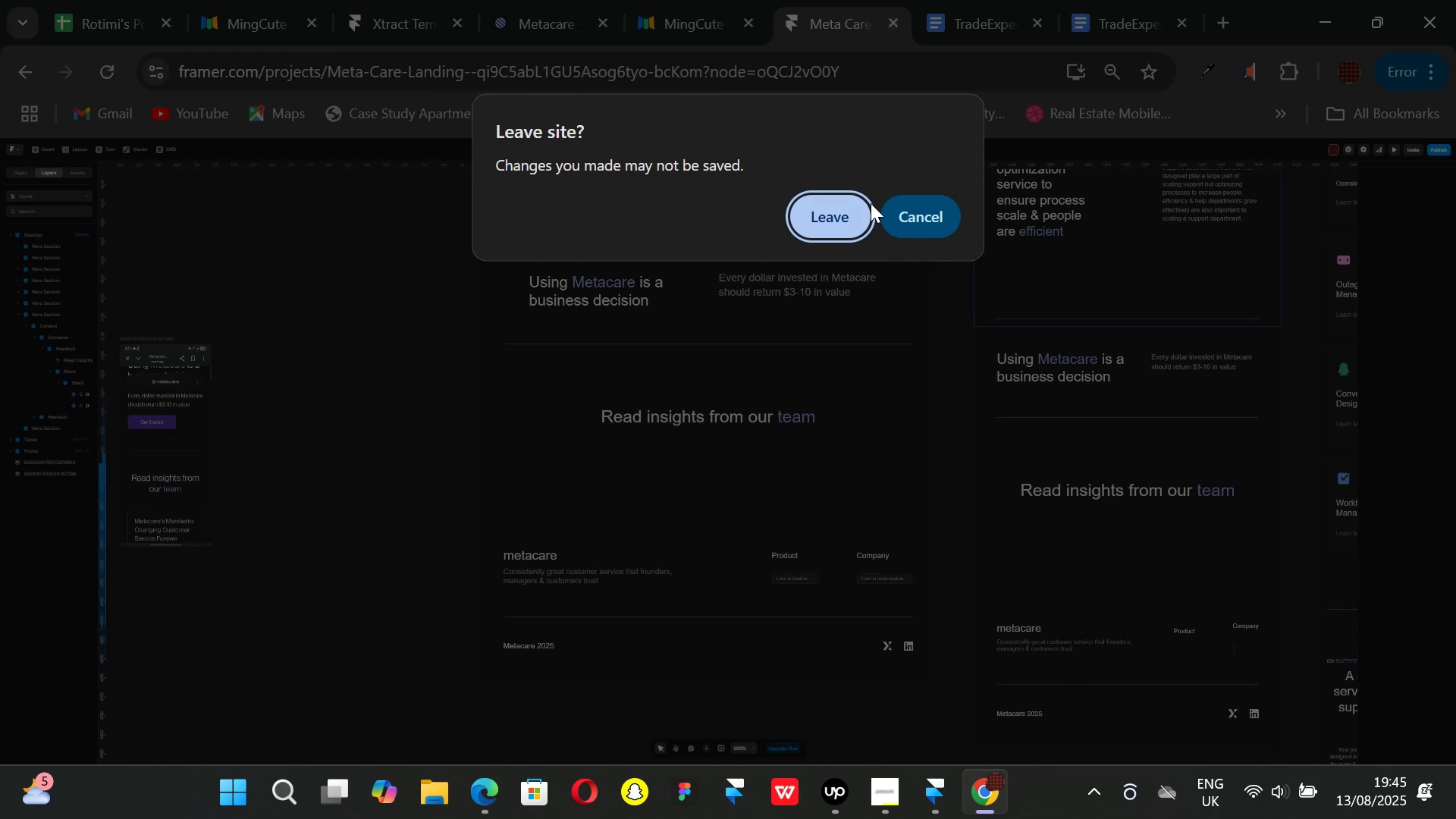 
left_click([823, 222])
 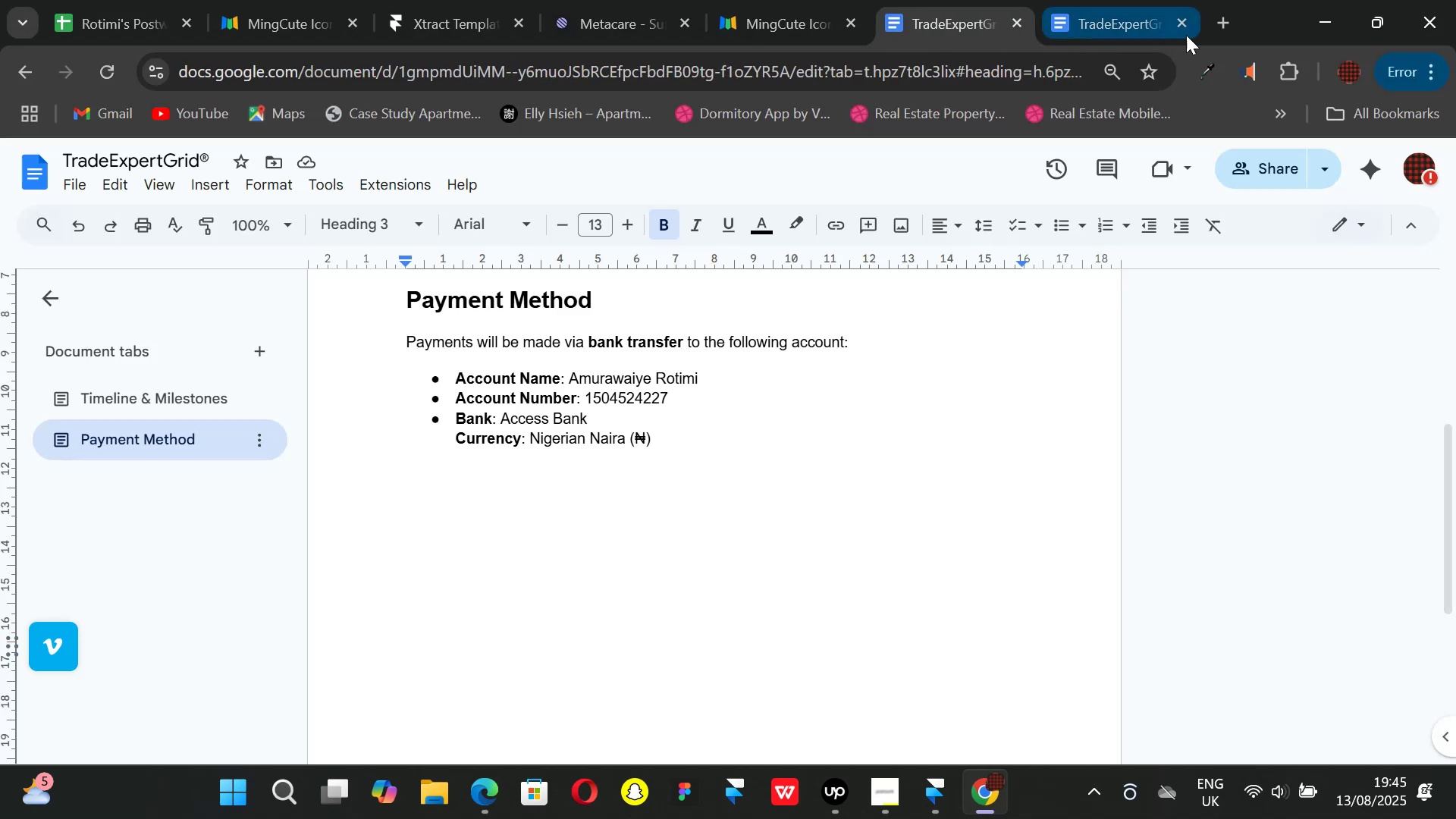 
left_click([1220, 29])
 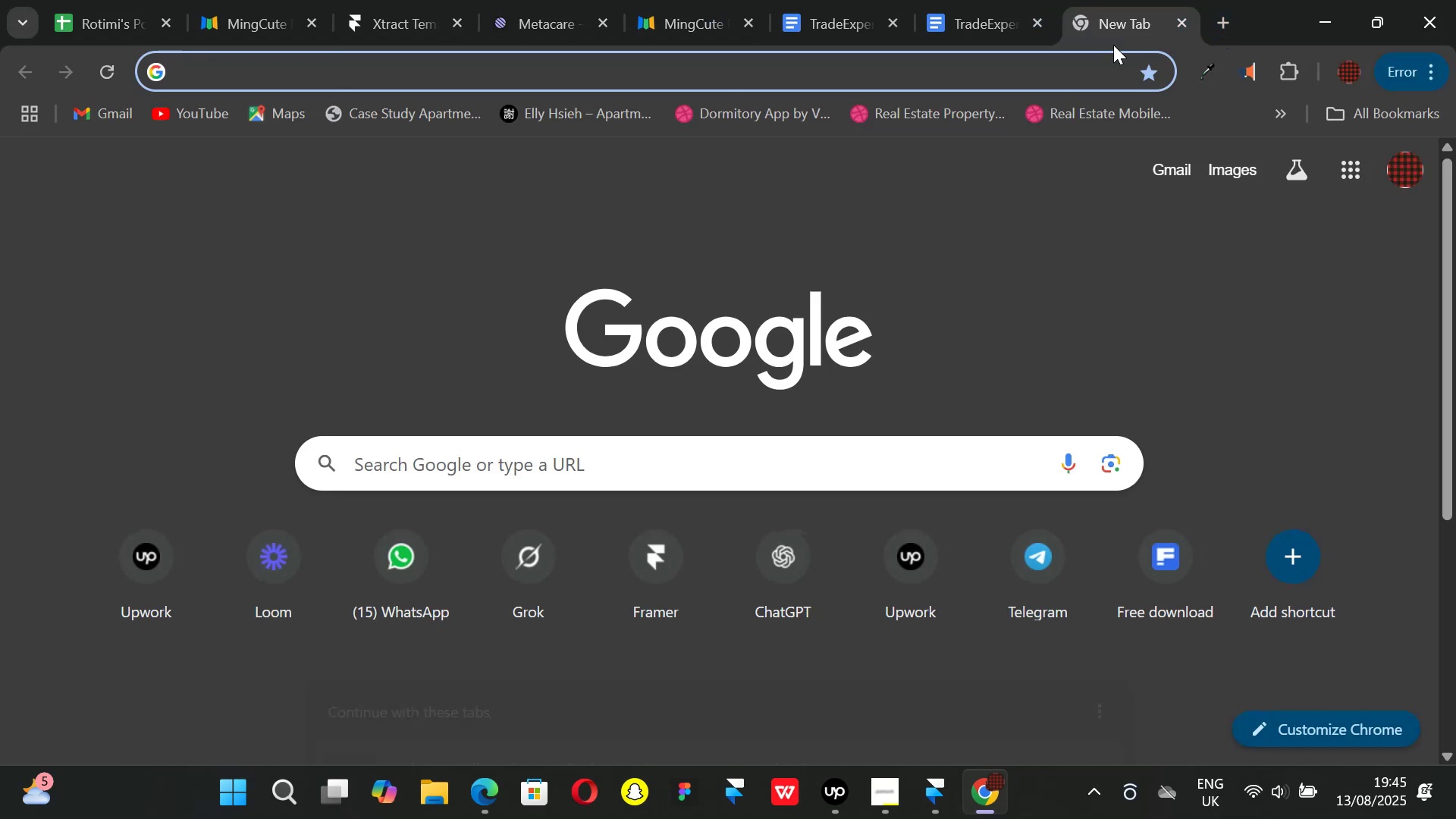 
key(F)
 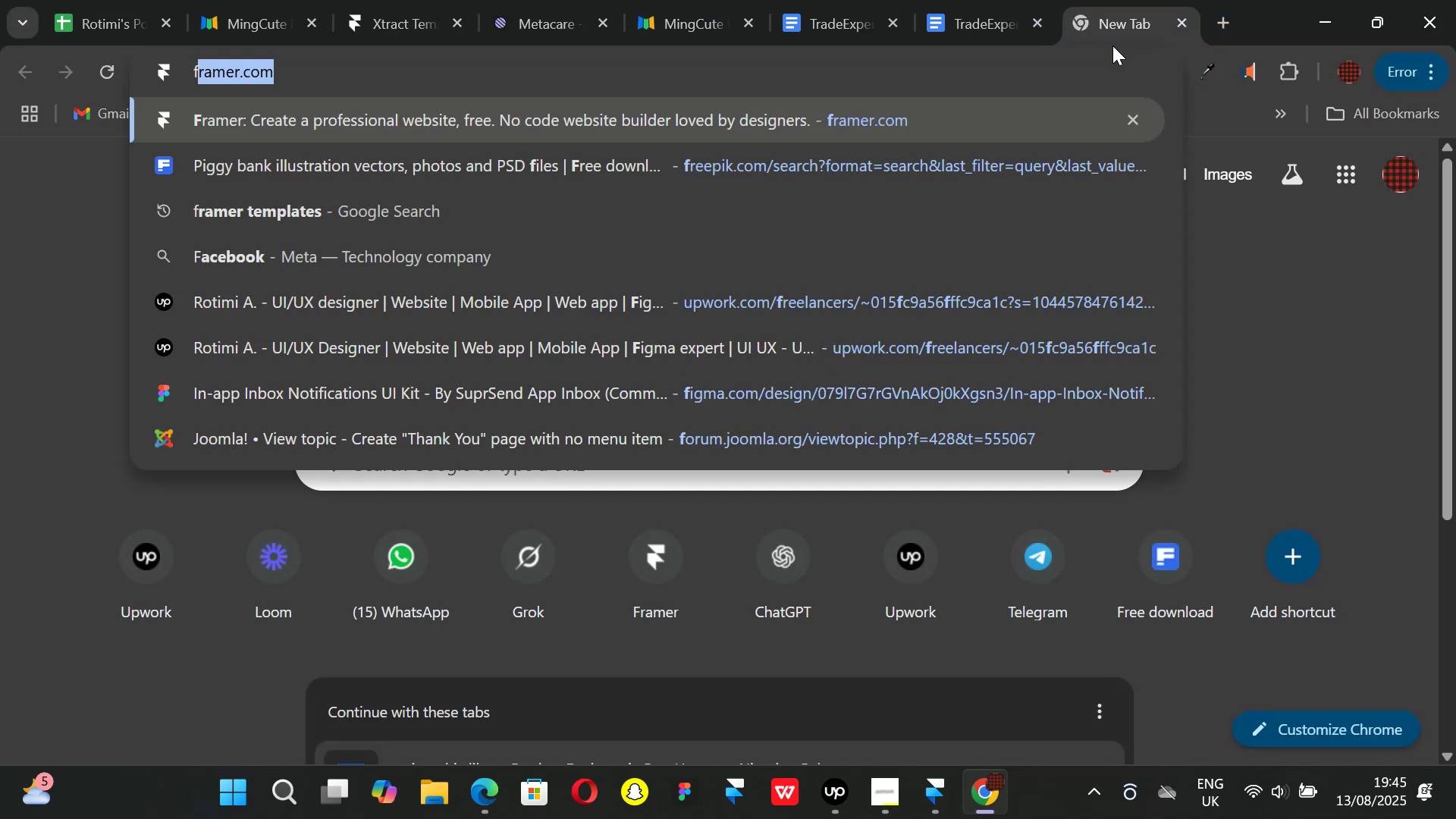 
key(Enter)
 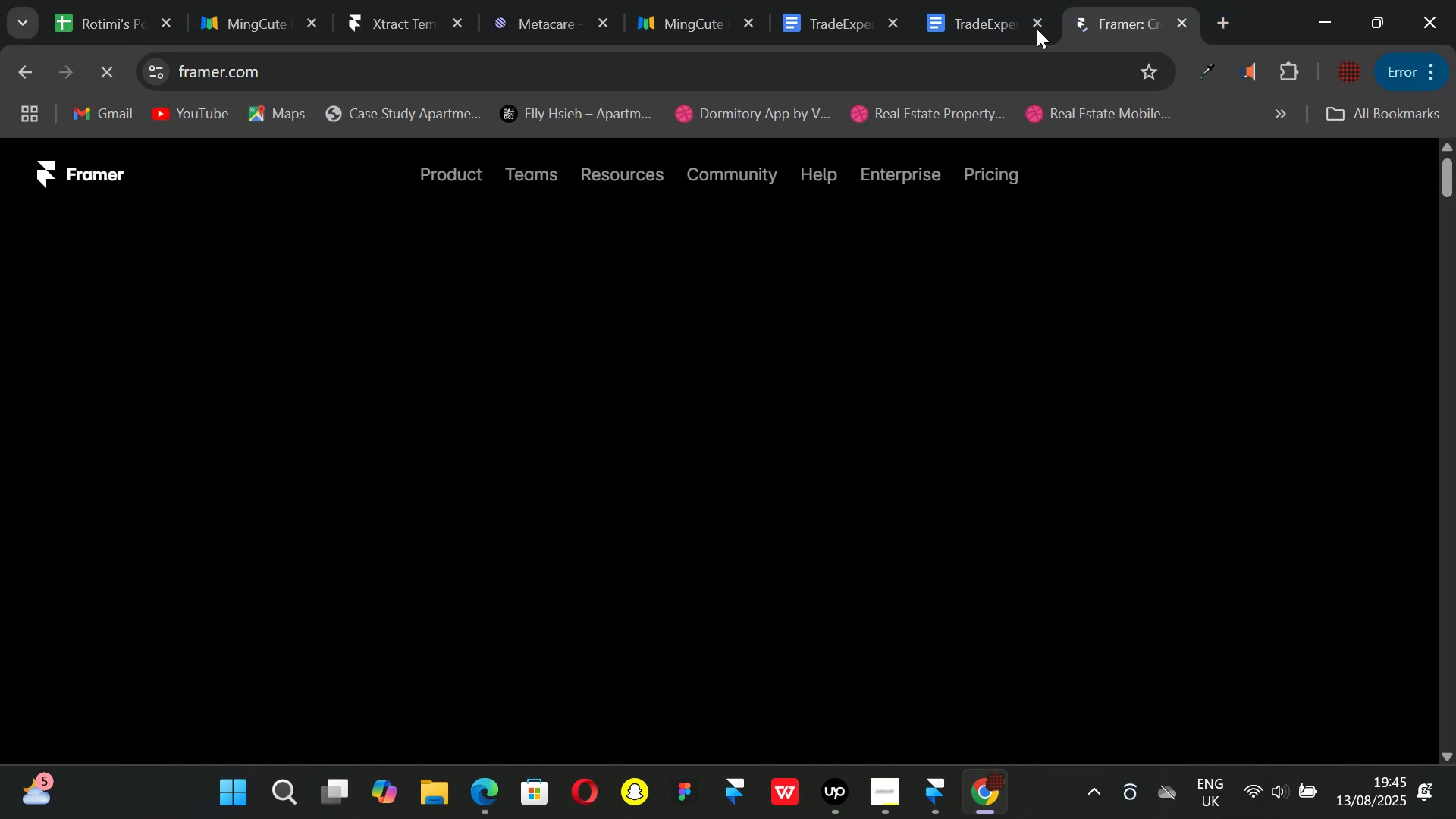 
left_click([1037, 21])
 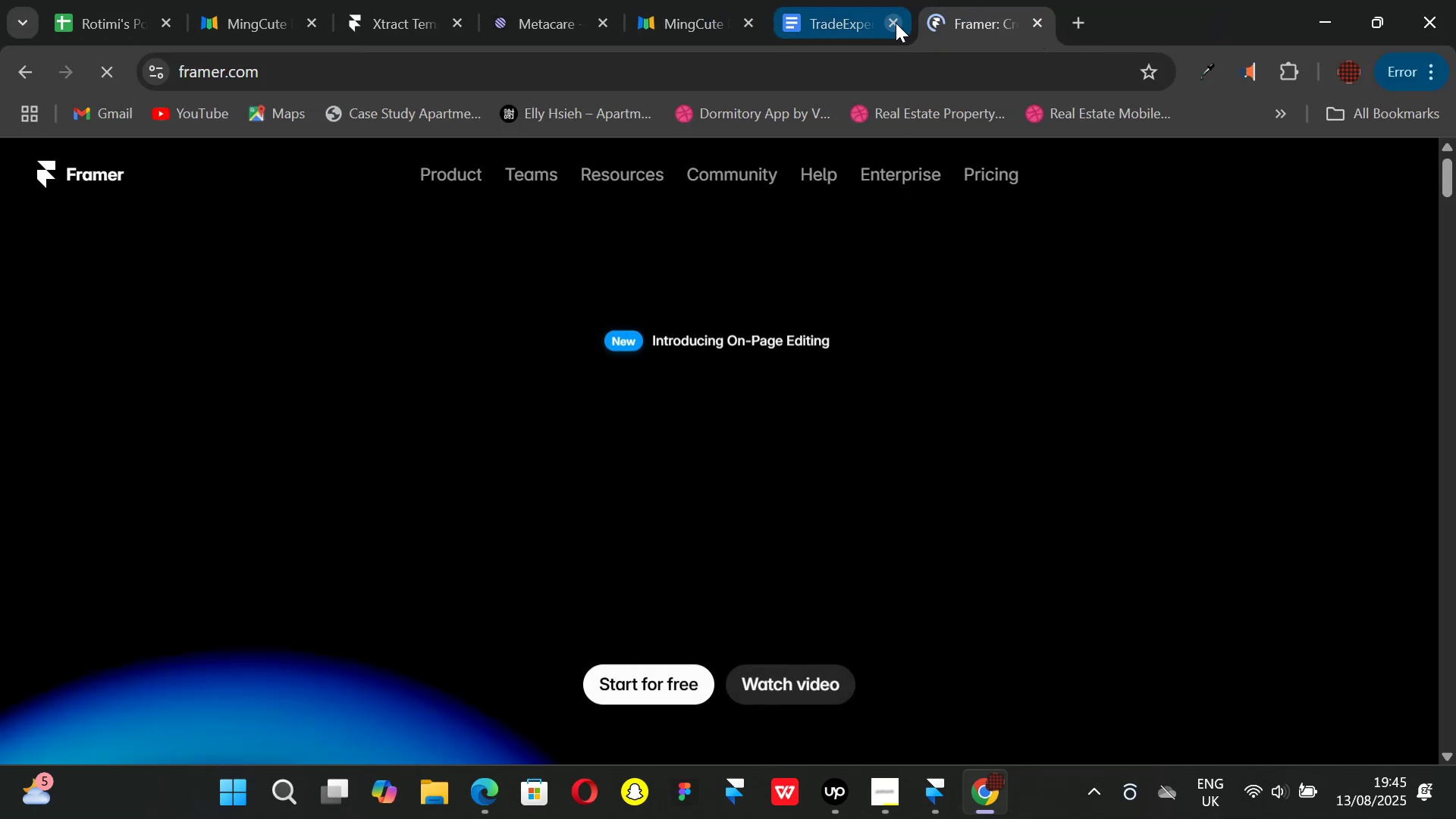 
left_click([896, 21])
 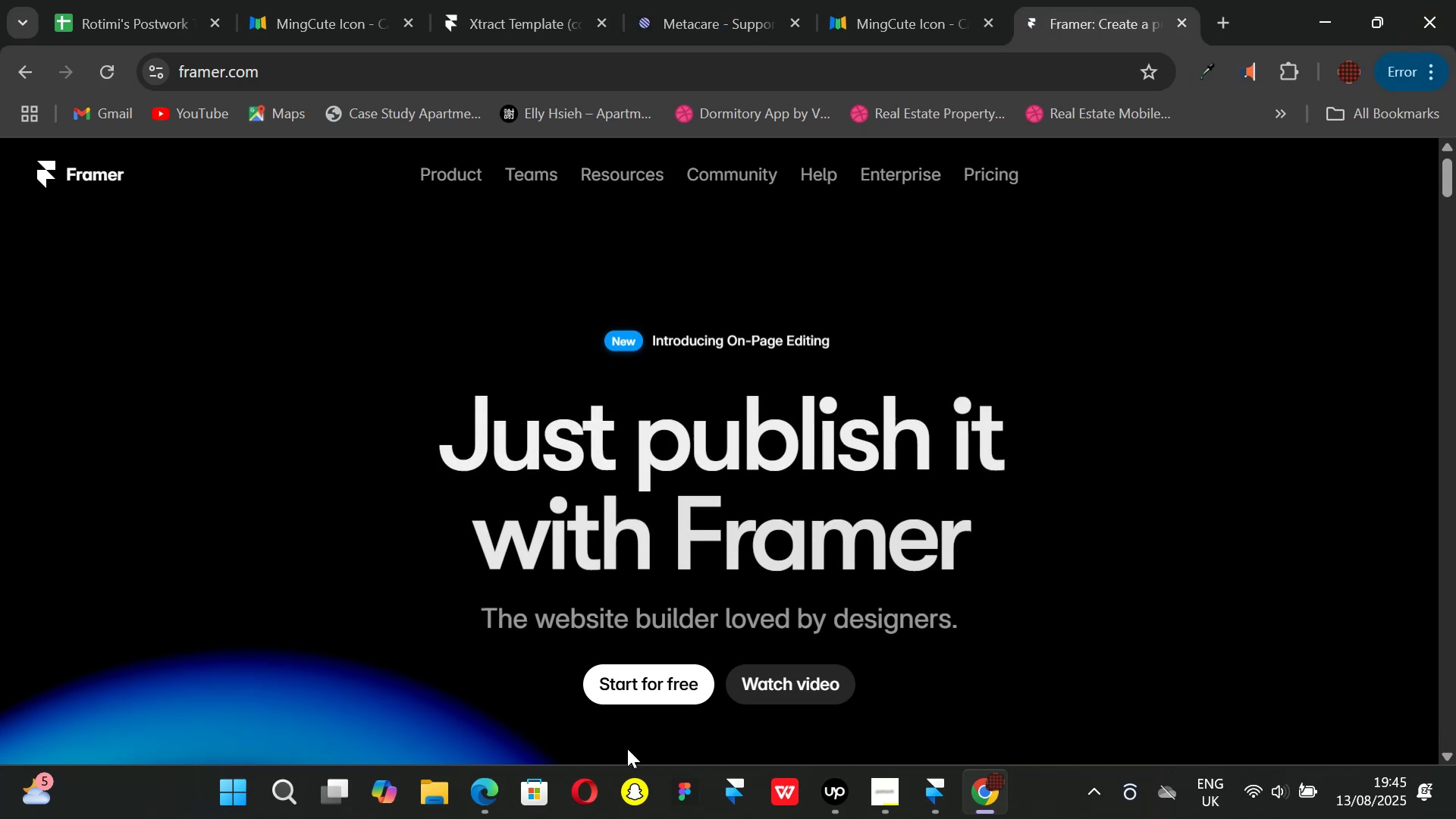 
left_click([632, 681])
 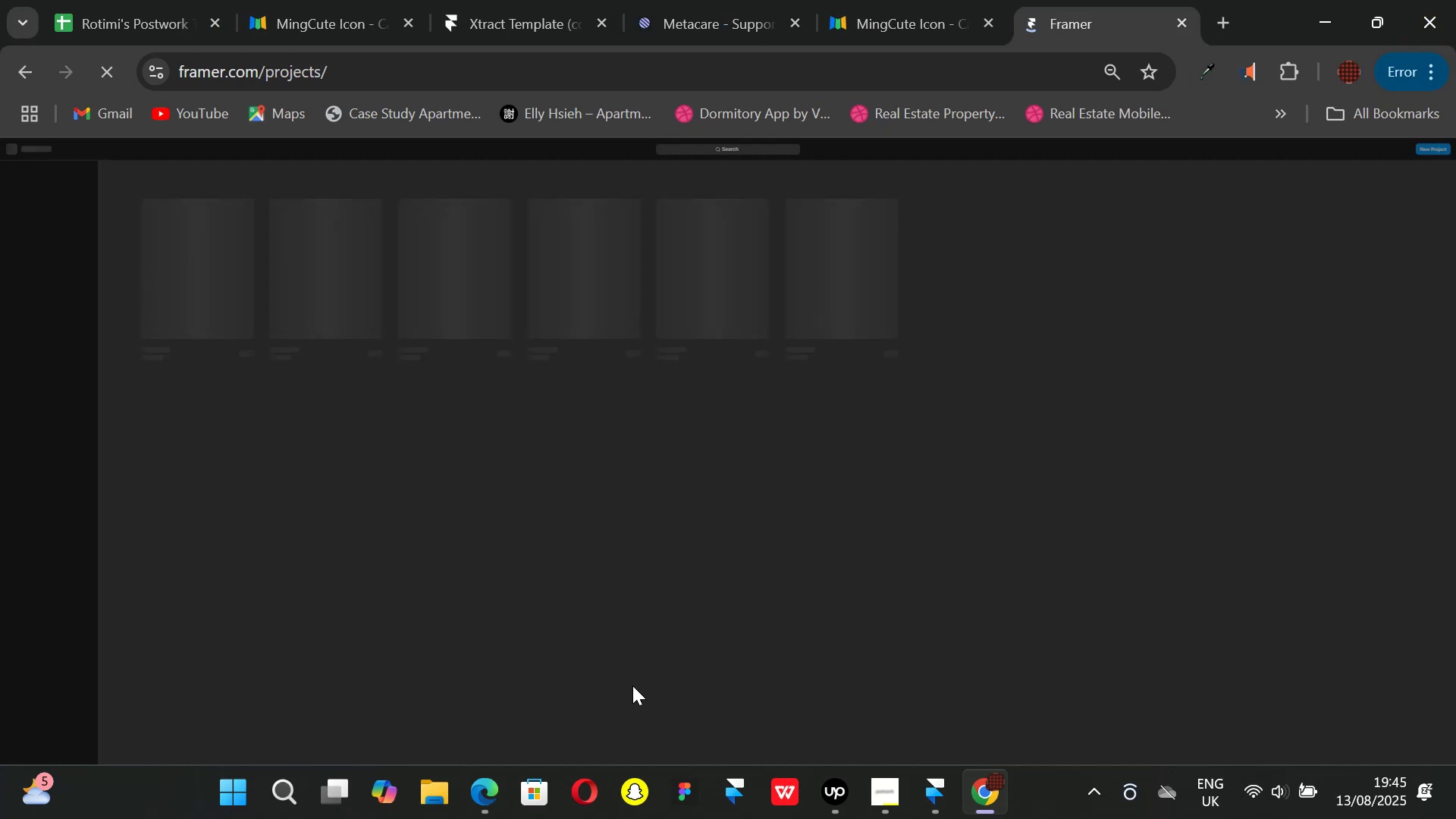 
wait(5.16)
 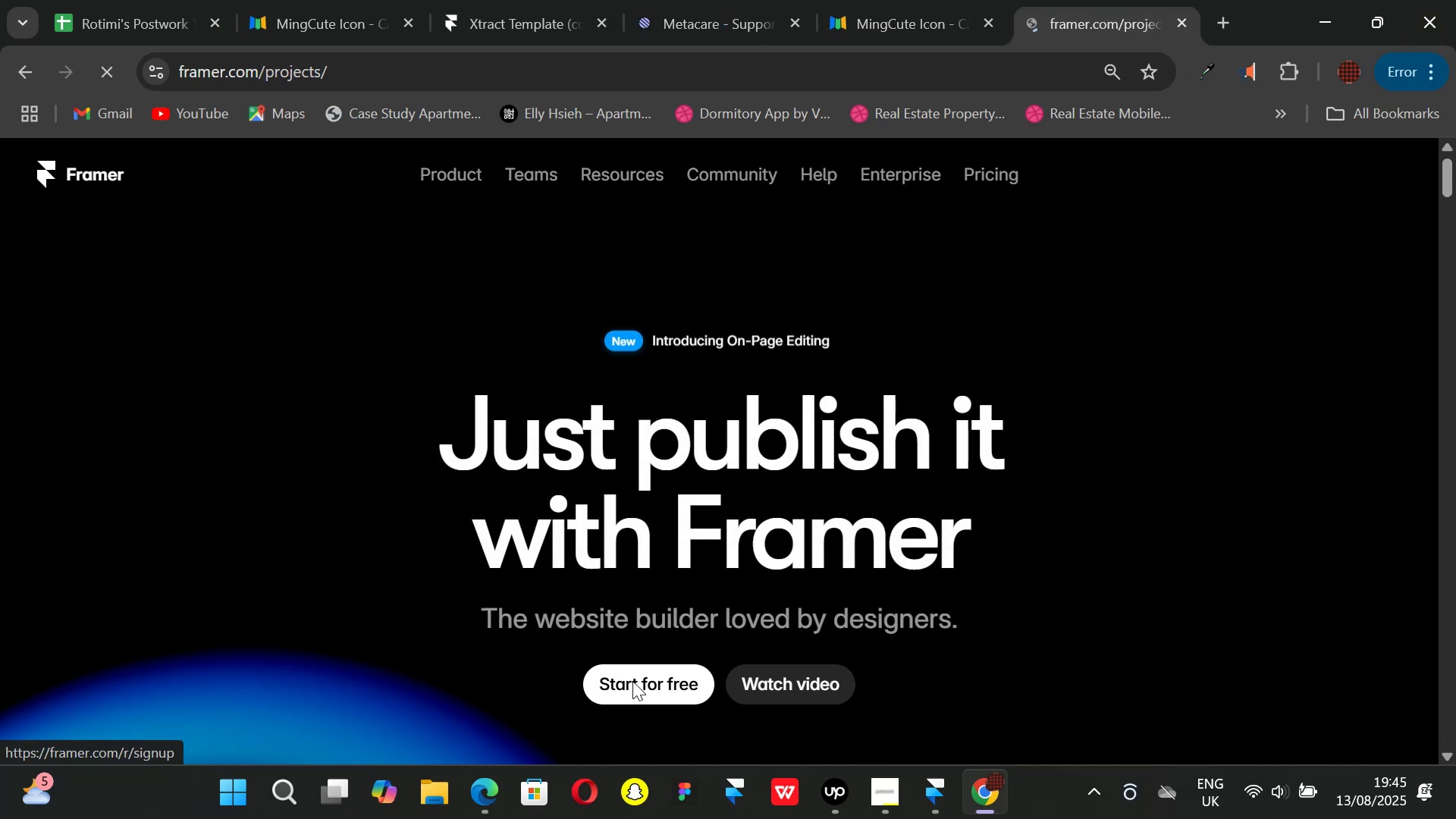 
mouse_move([195, 312])
 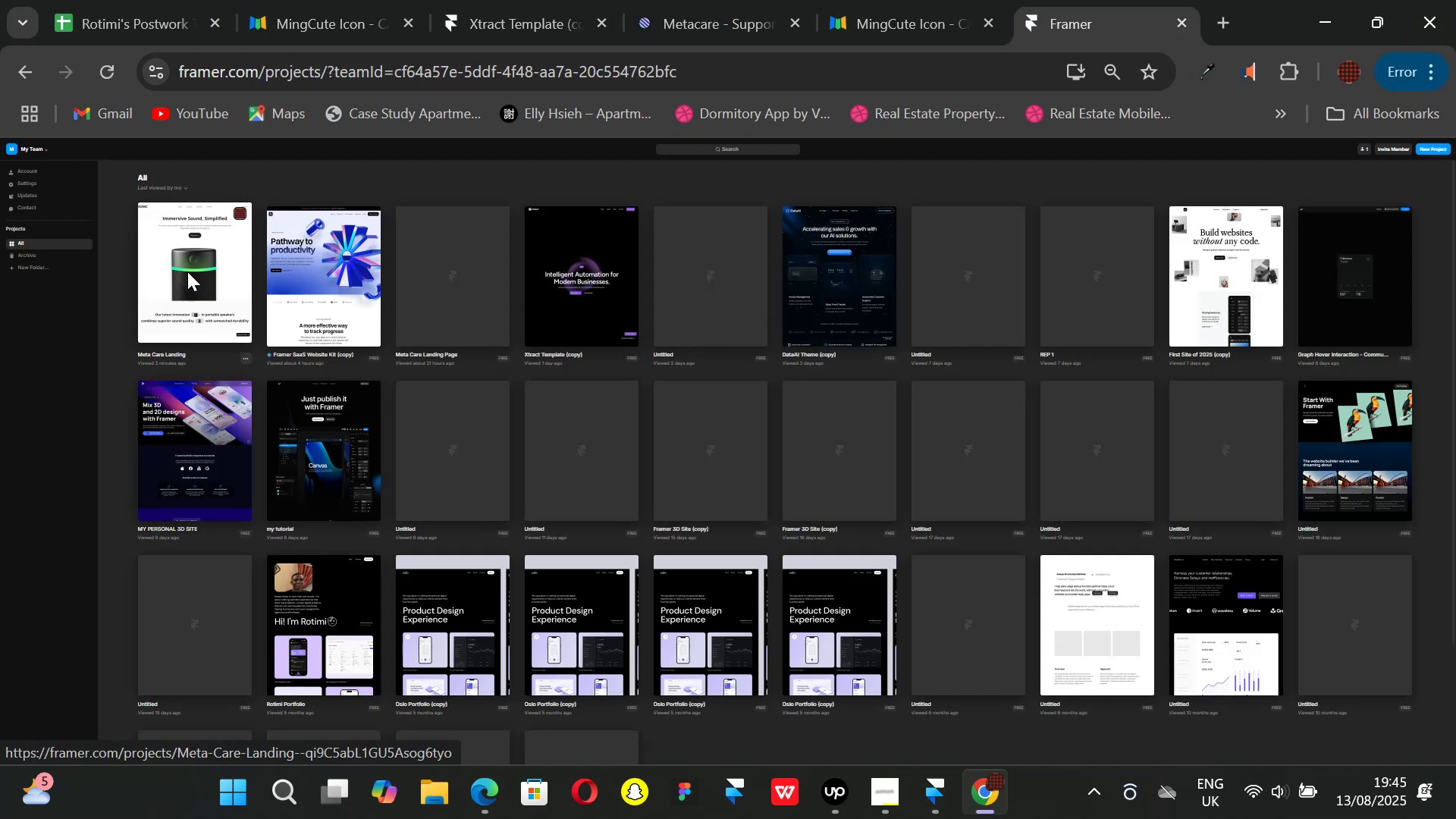 
double_click([187, 271])
 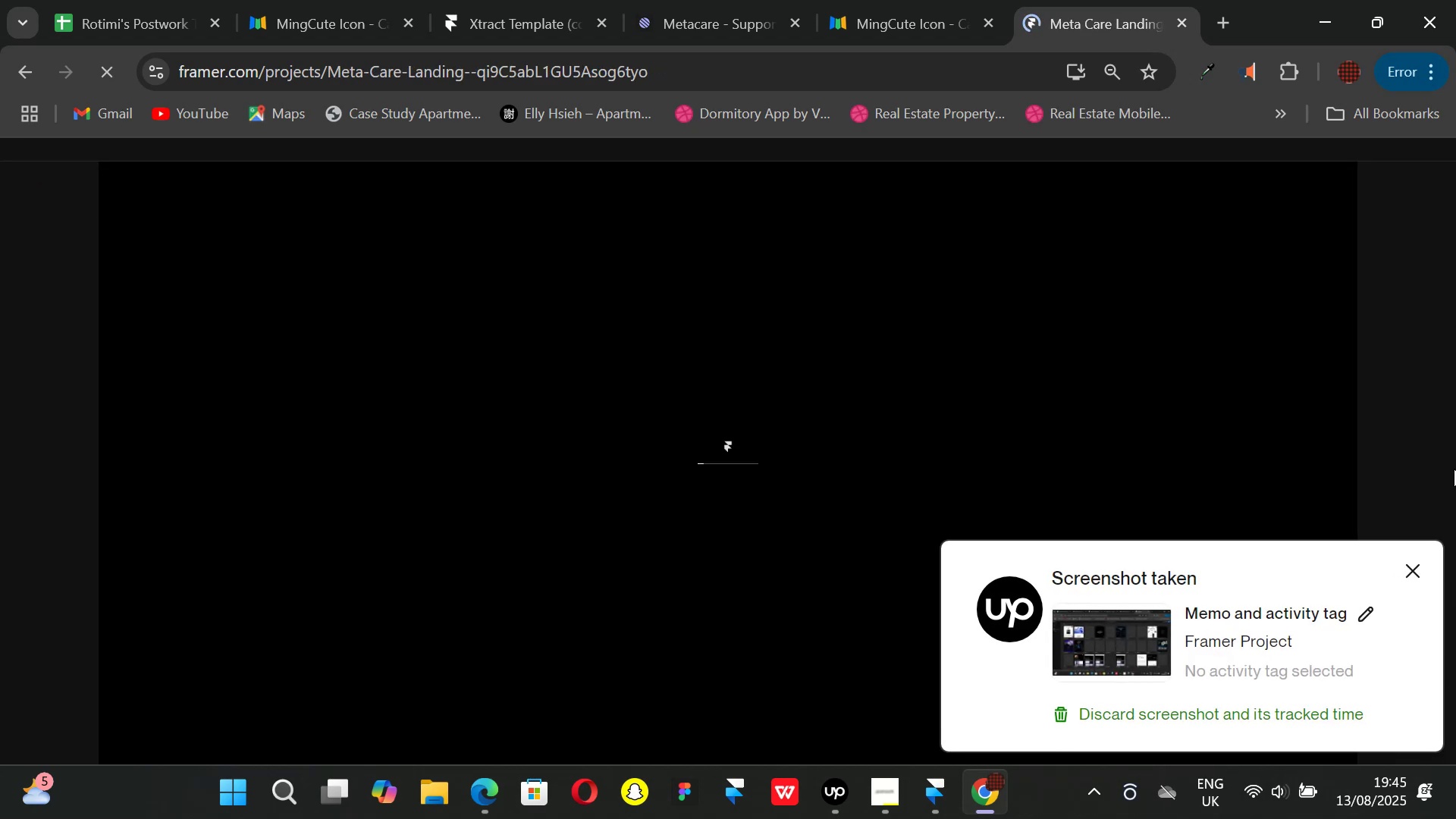 
left_click([1410, 573])
 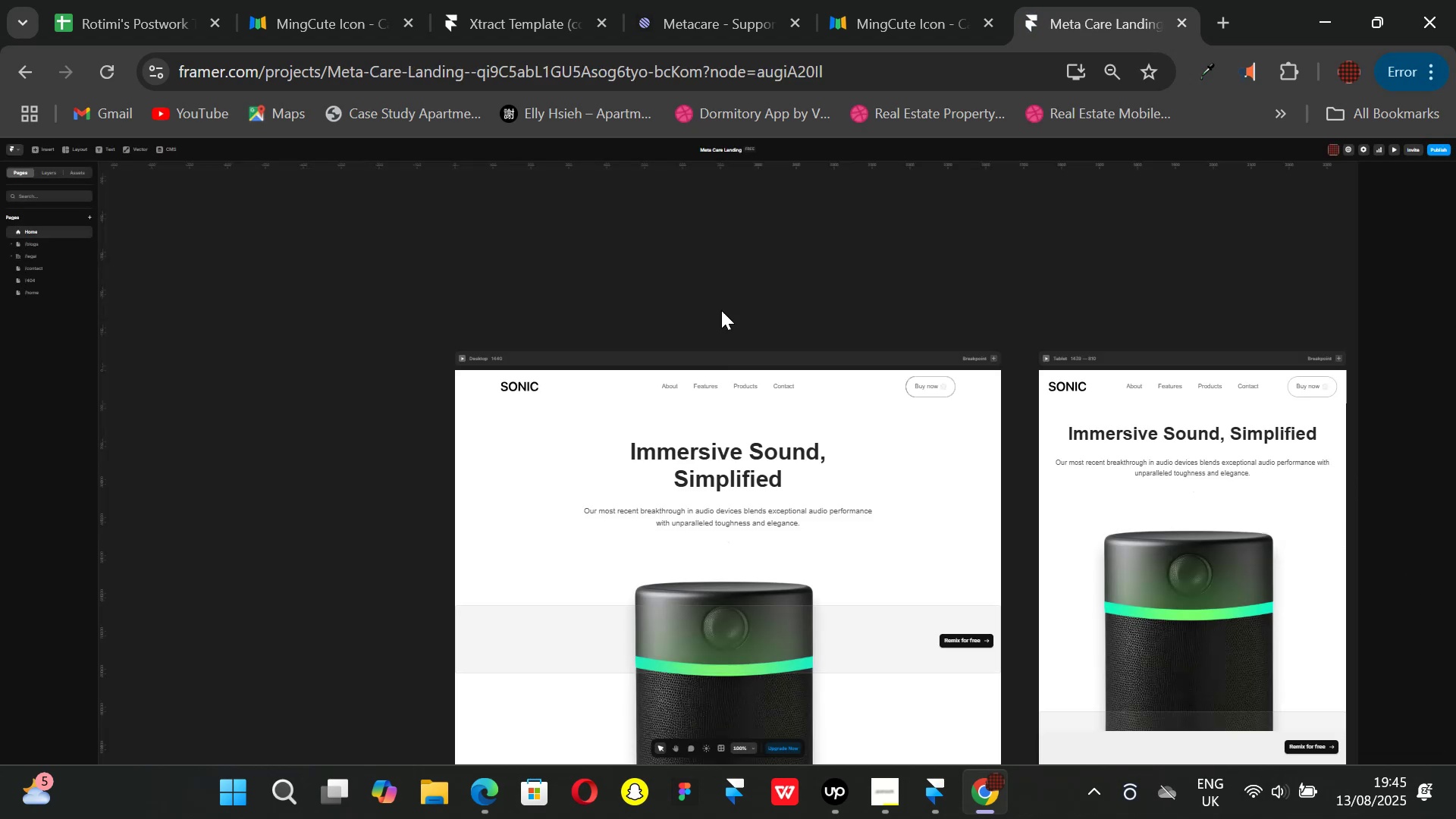 
wait(5.92)
 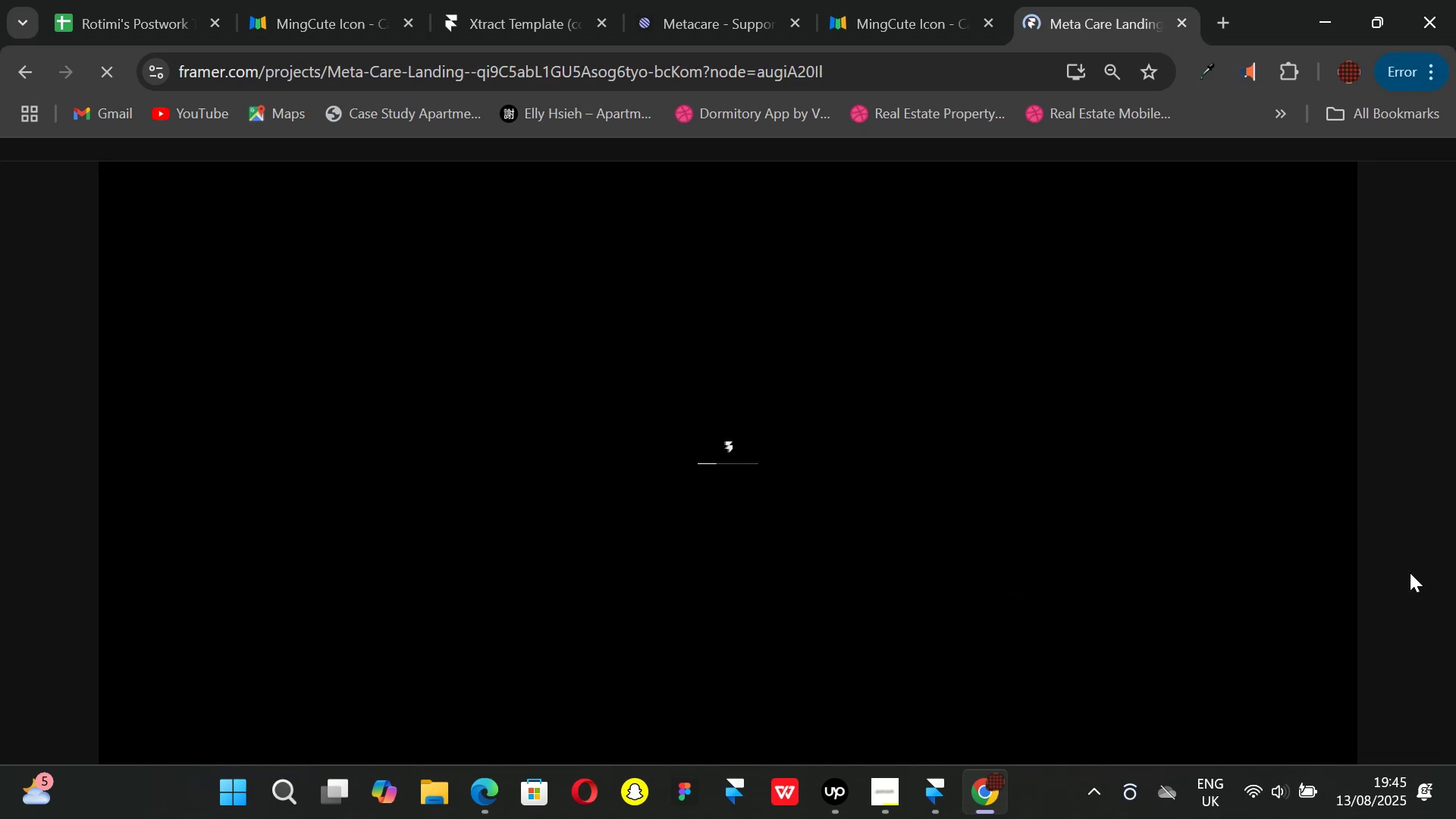 
left_click([34, 295])
 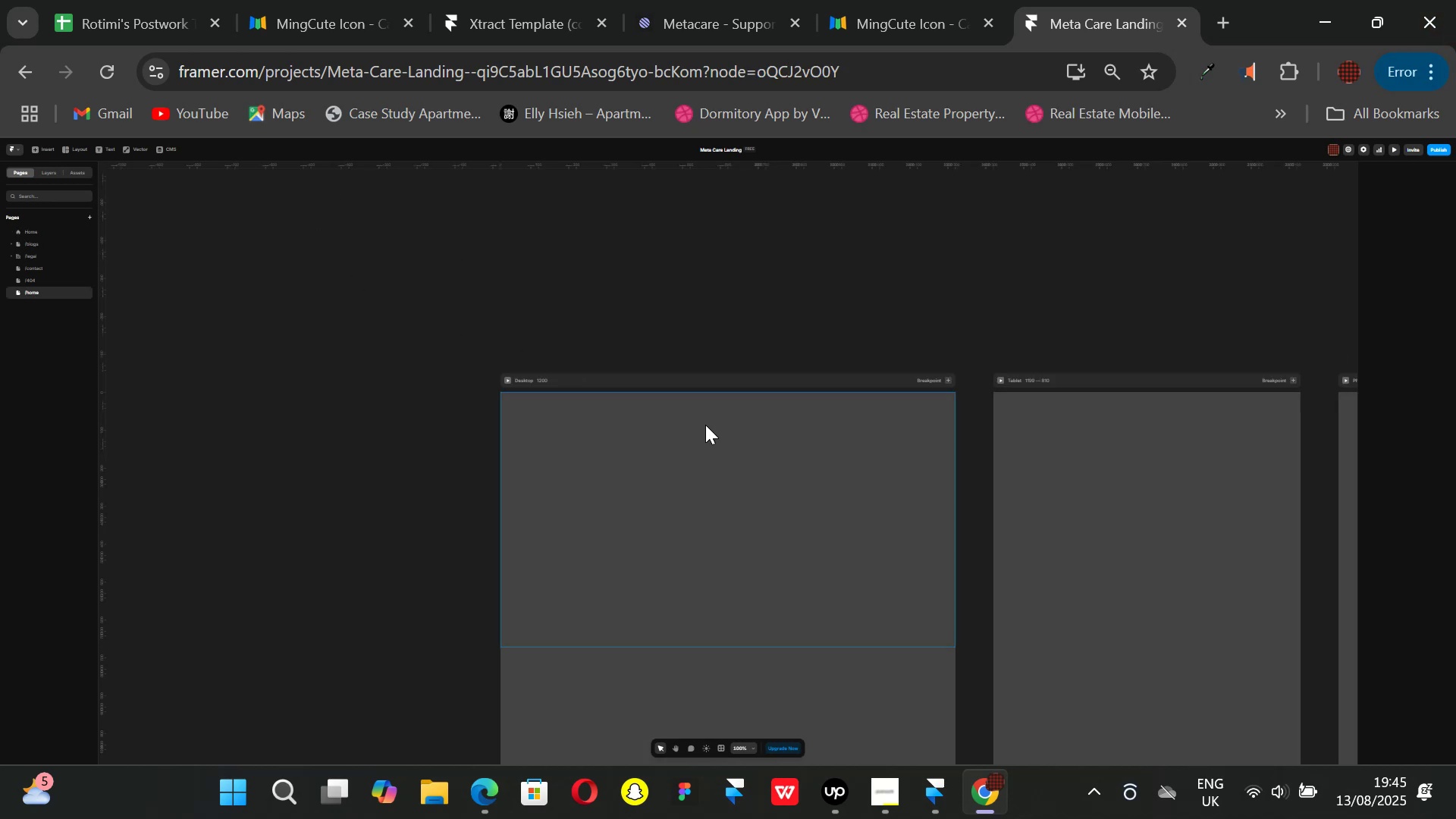 
hold_key(key=ShiftLeft, duration=0.77)
scroll: coordinate [706, 427], scroll_direction: down, amount: 21.0
 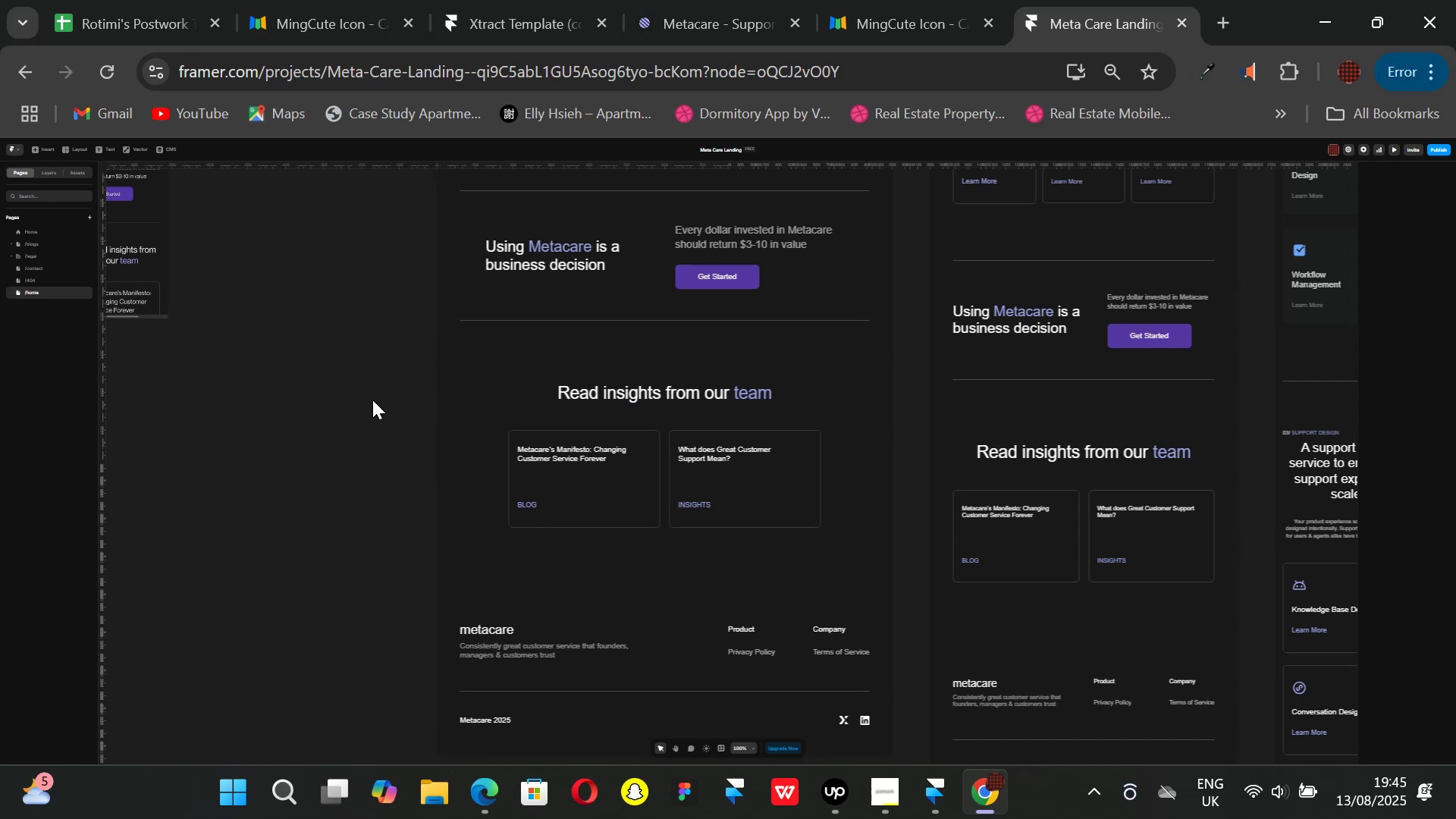 
key(Control+ControlLeft)
 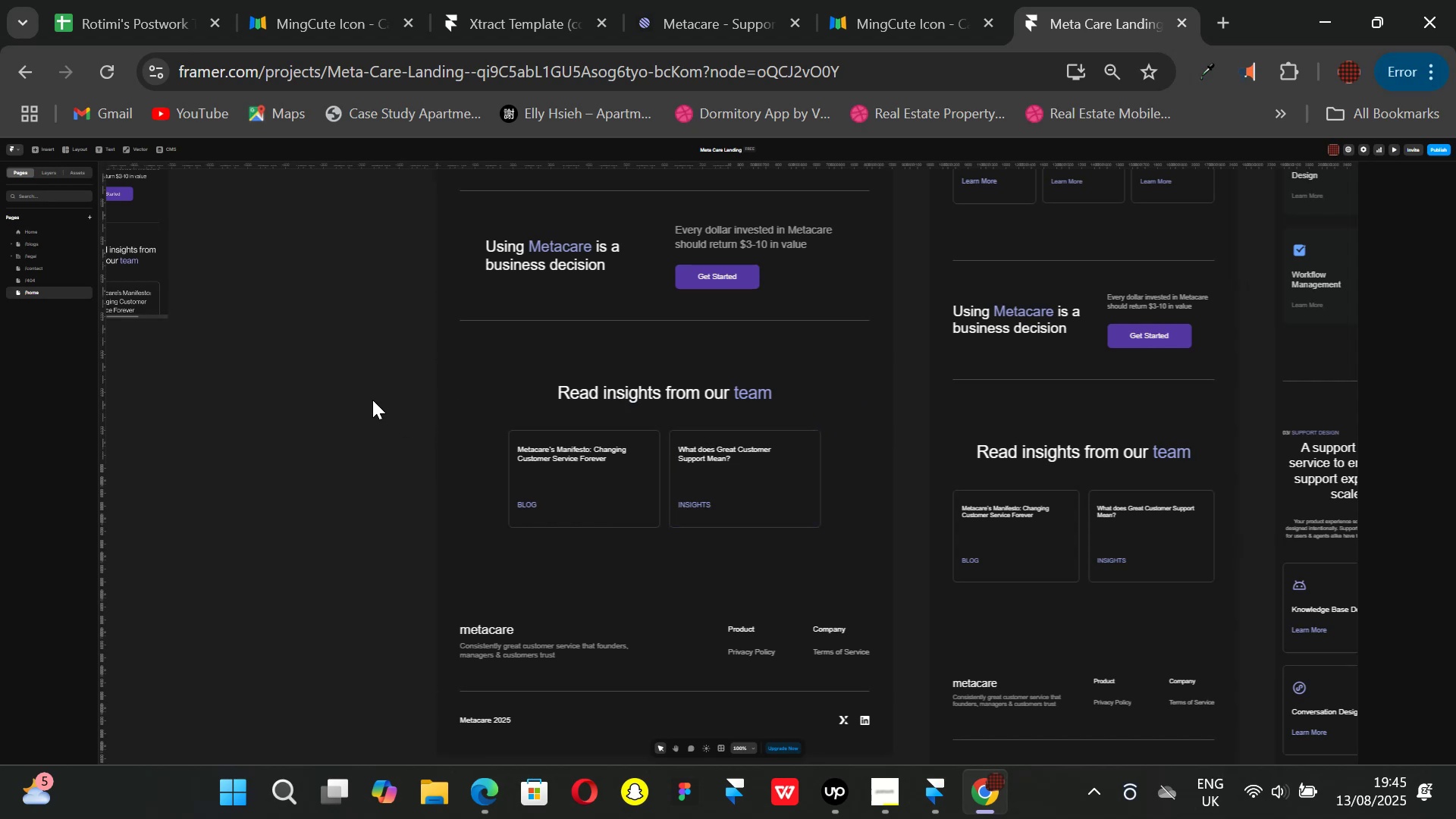 
key(Control+P)
 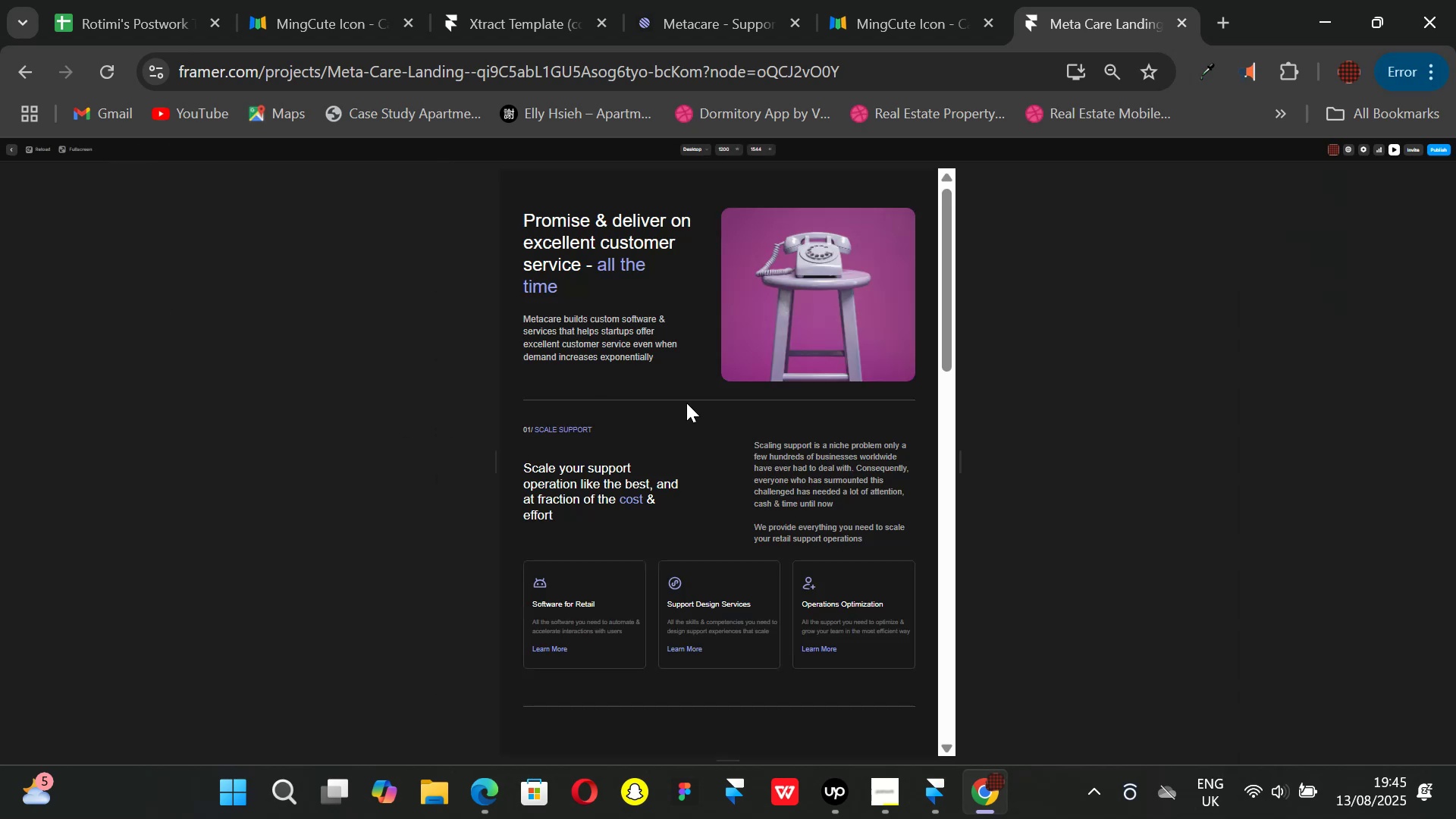 
wait(5.4)
 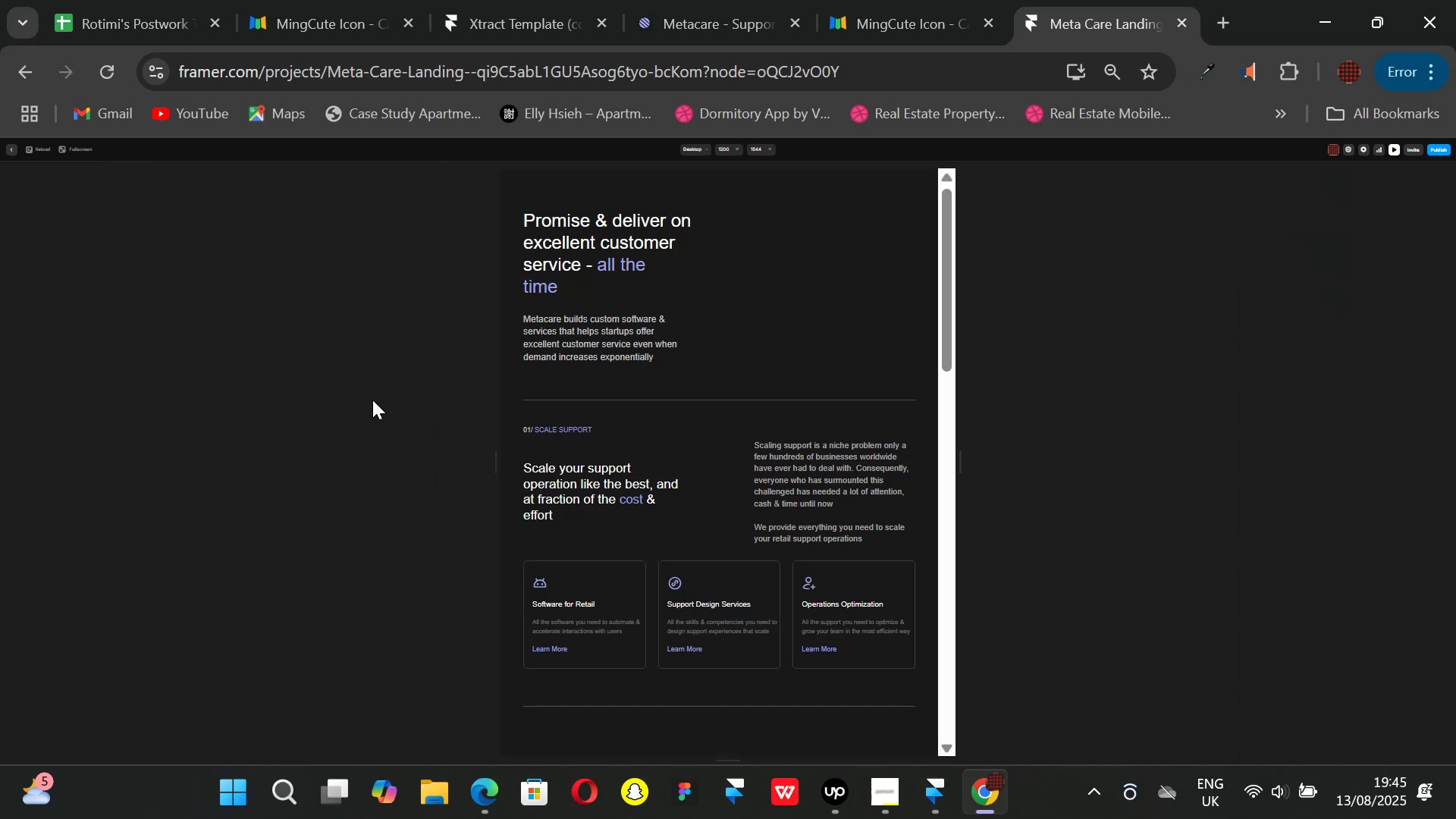 
scroll: coordinate [695, 403], scroll_direction: down, amount: 13.0
 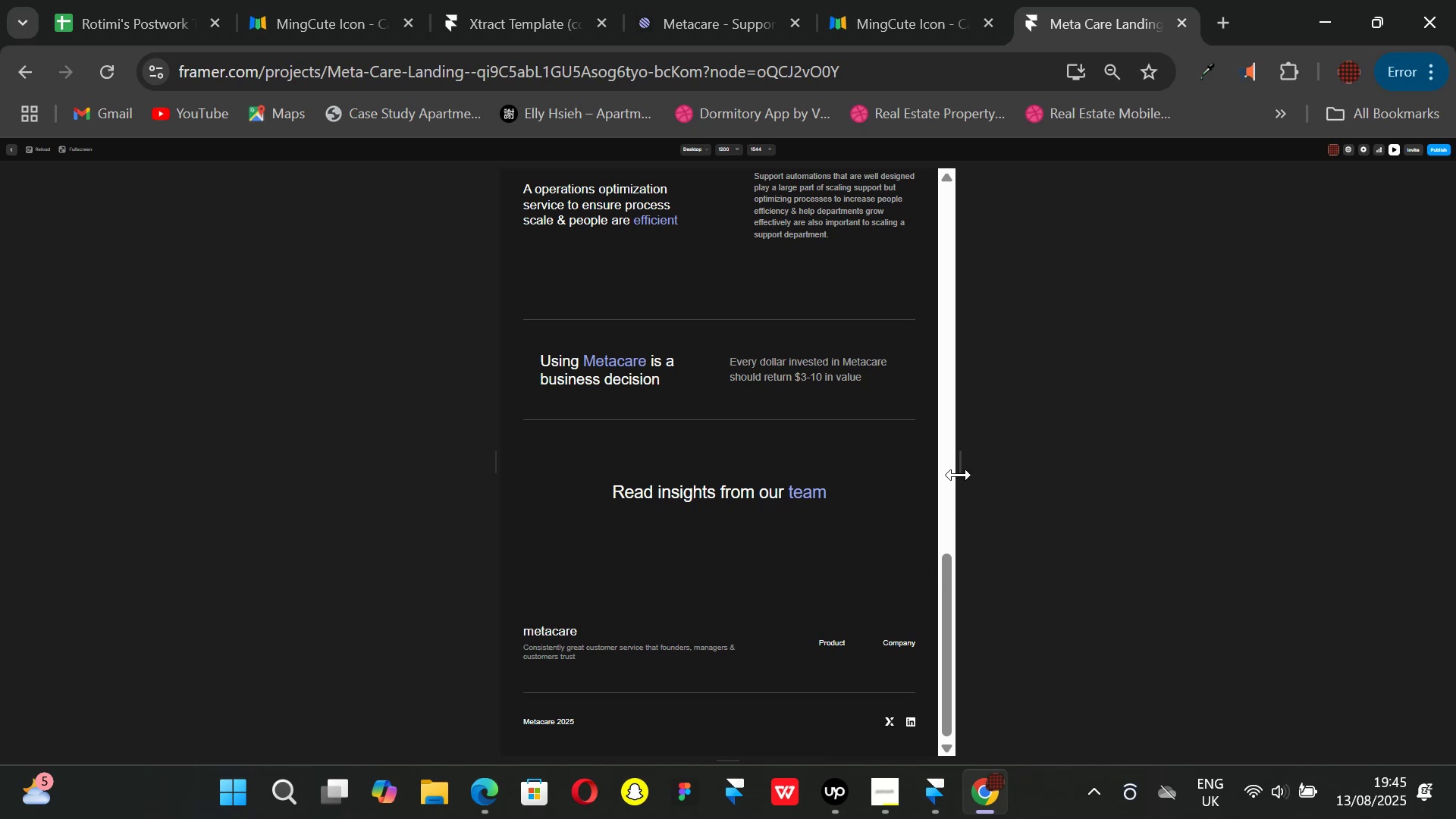 
hold_key(key=ControlLeft, duration=0.62)
scroll: coordinate [742, 593], scroll_direction: up, amount: 2.0
 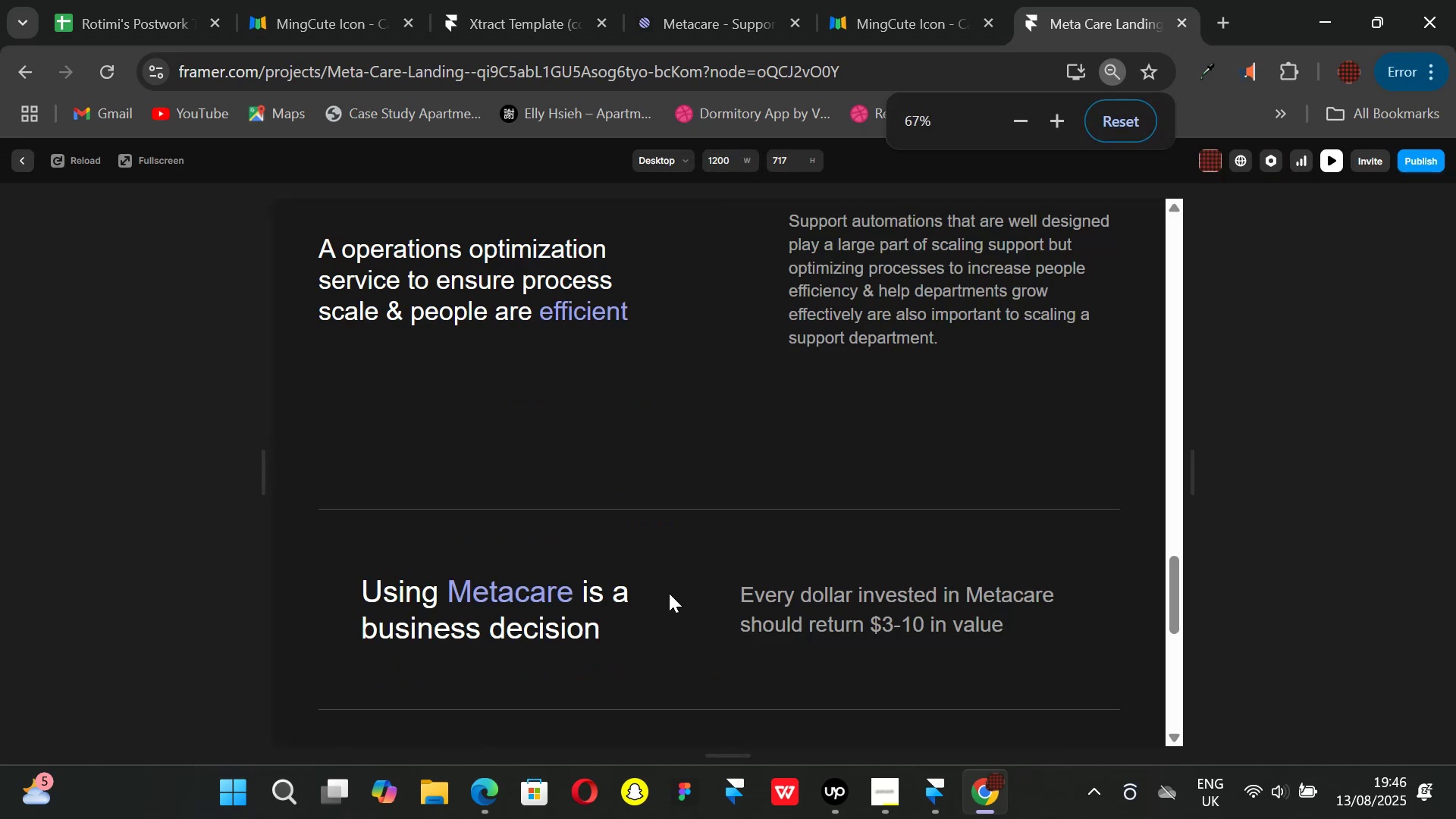 
scroll: coordinate [708, 554], scroll_direction: down, amount: 9.0
 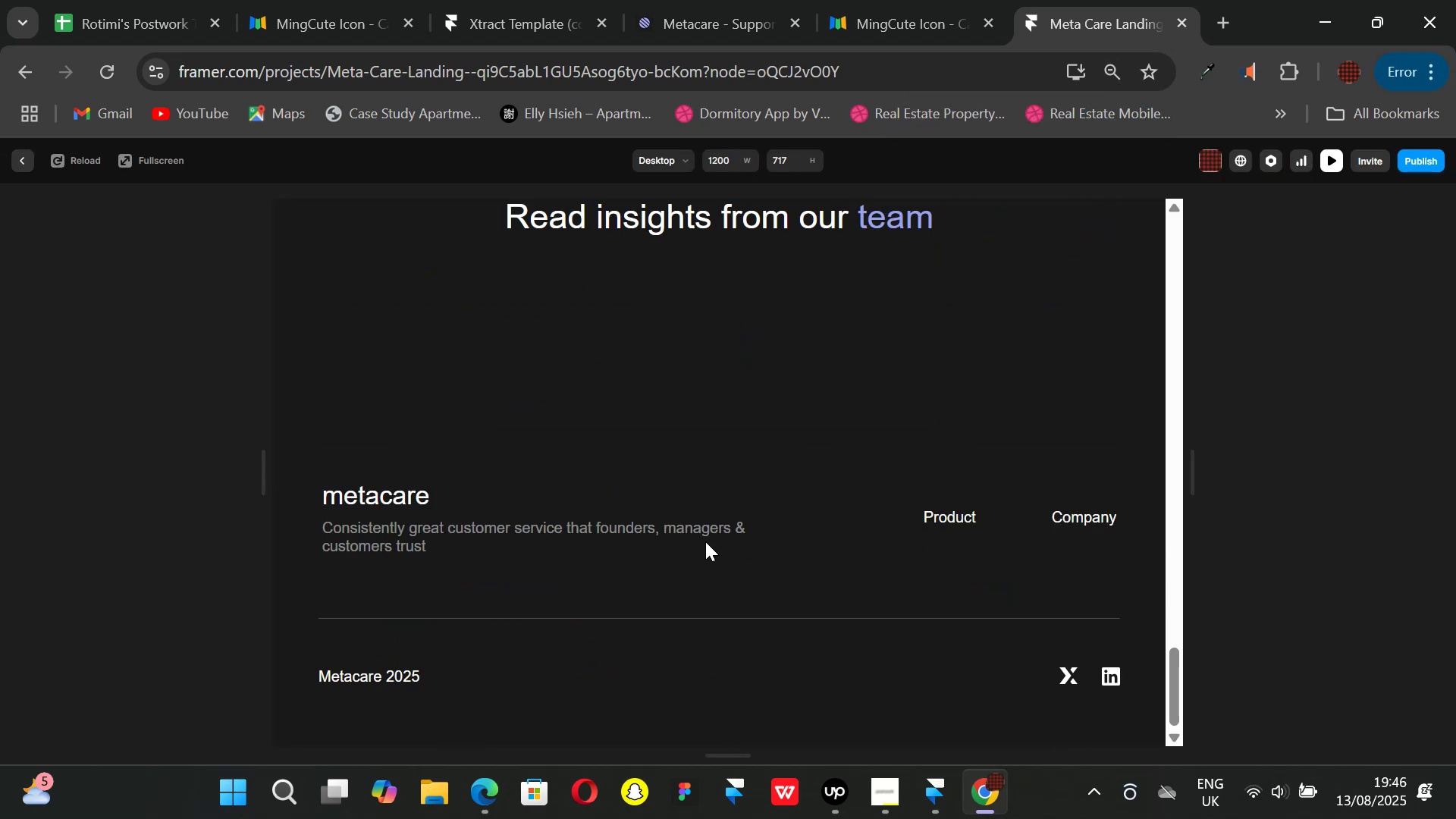 
hold_key(key=ControlLeft, duration=0.52)
scroll: coordinate [700, 524], scroll_direction: down, amount: 3.0
 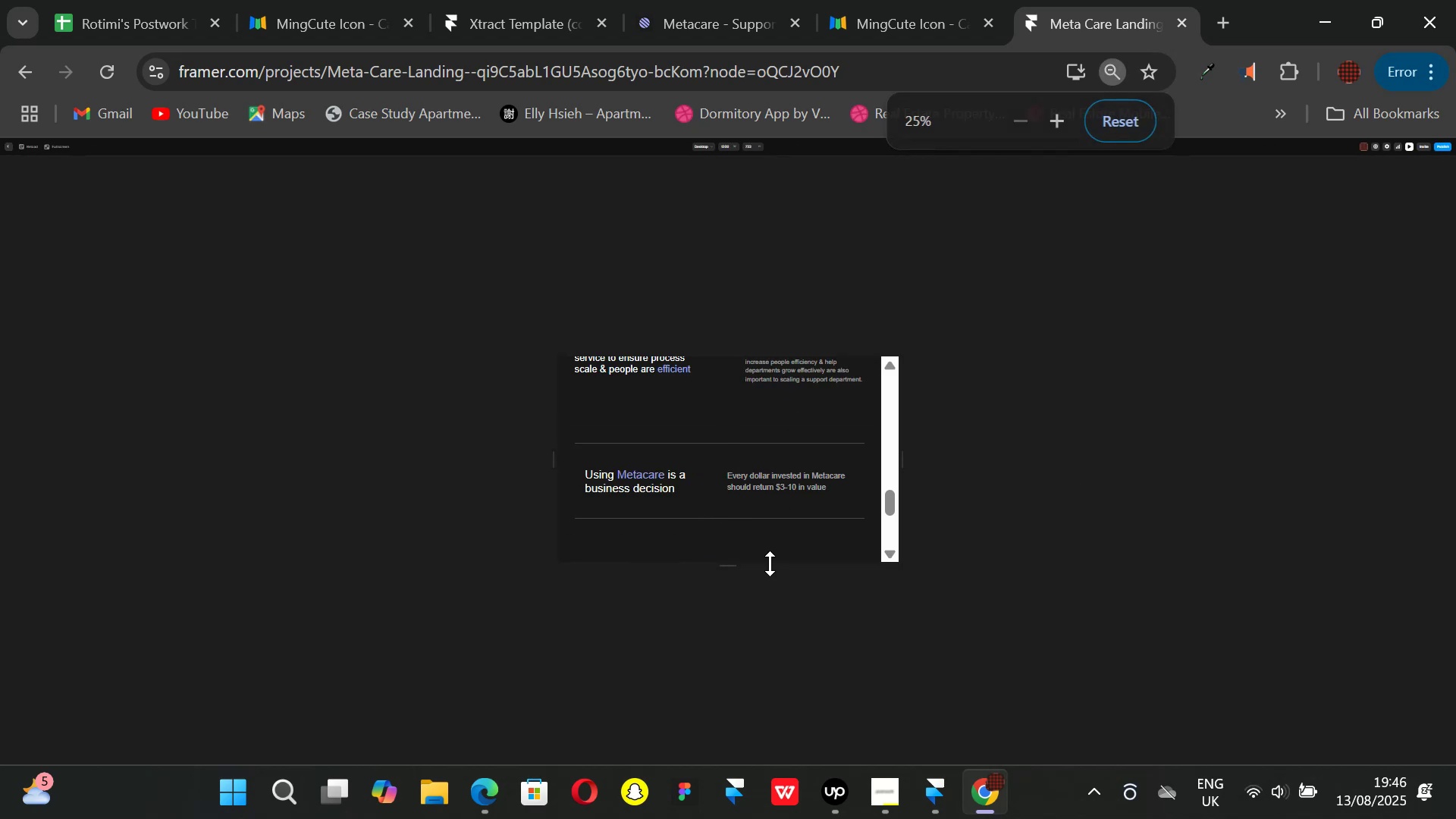 
left_click_drag(start_coordinate=[739, 565], to_coordinate=[751, 811])
 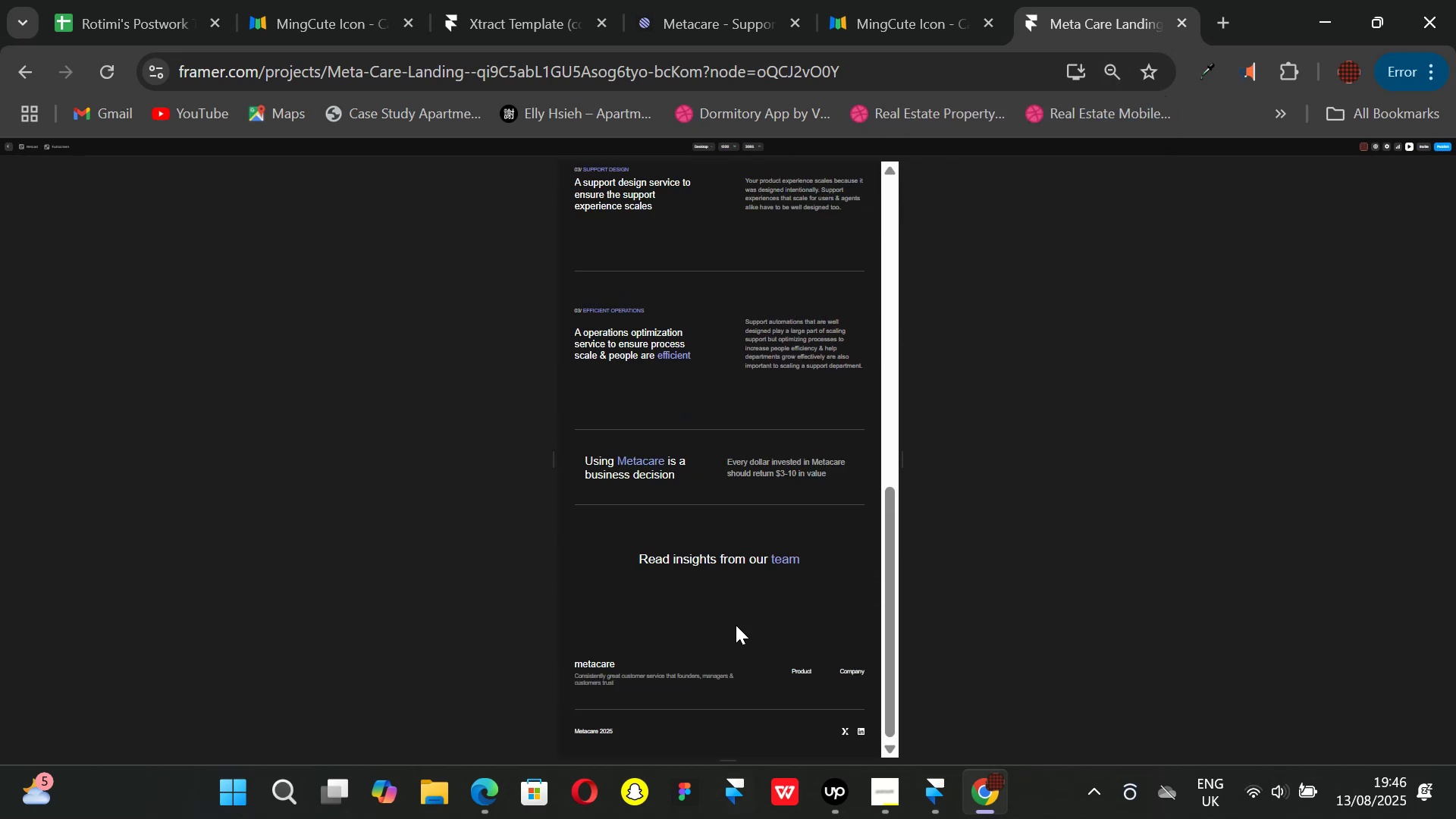 
scroll: coordinate [793, 523], scroll_direction: up, amount: 1.0
 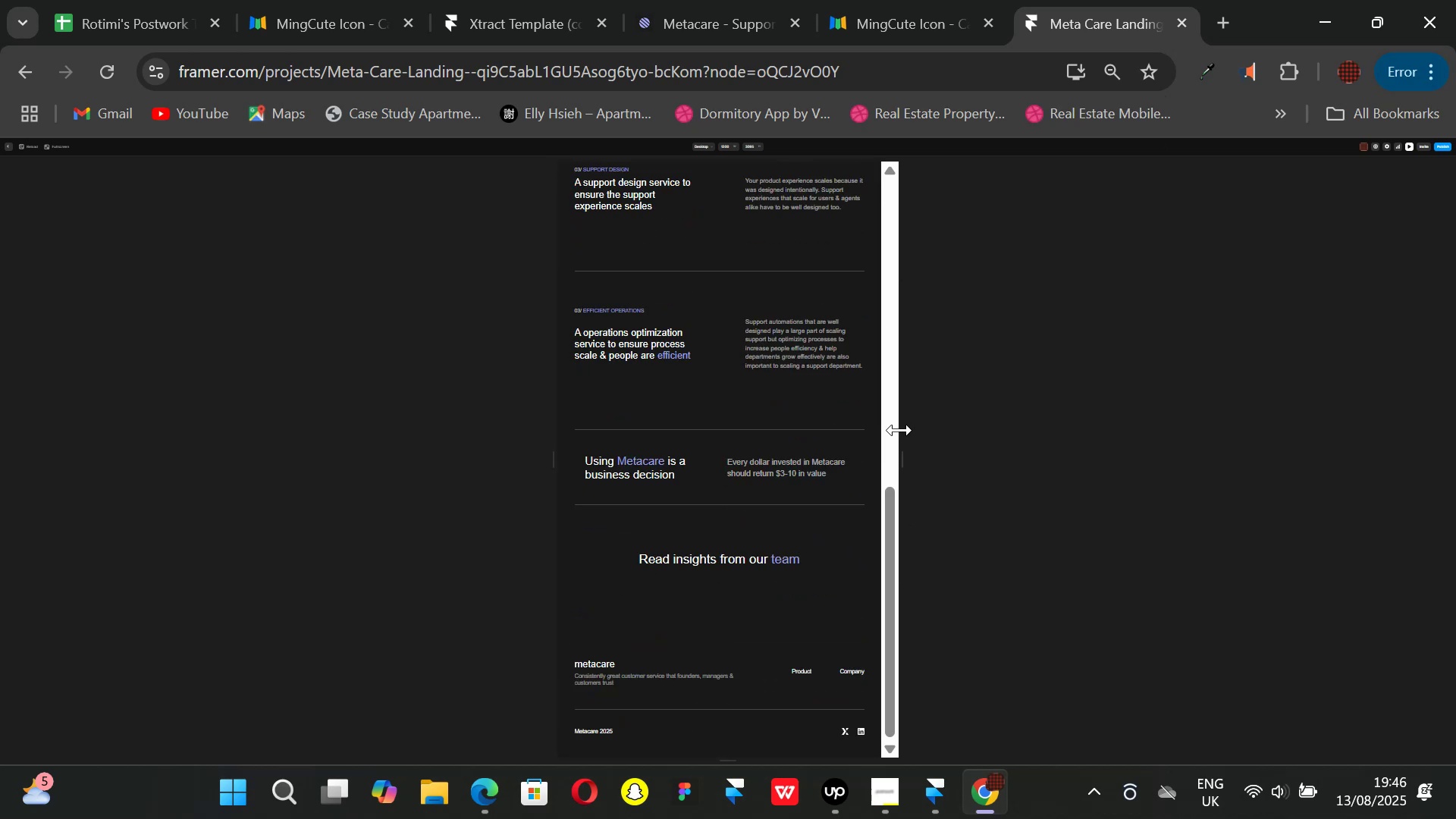 
left_click_drag(start_coordinate=[902, 456], to_coordinate=[870, 453])
 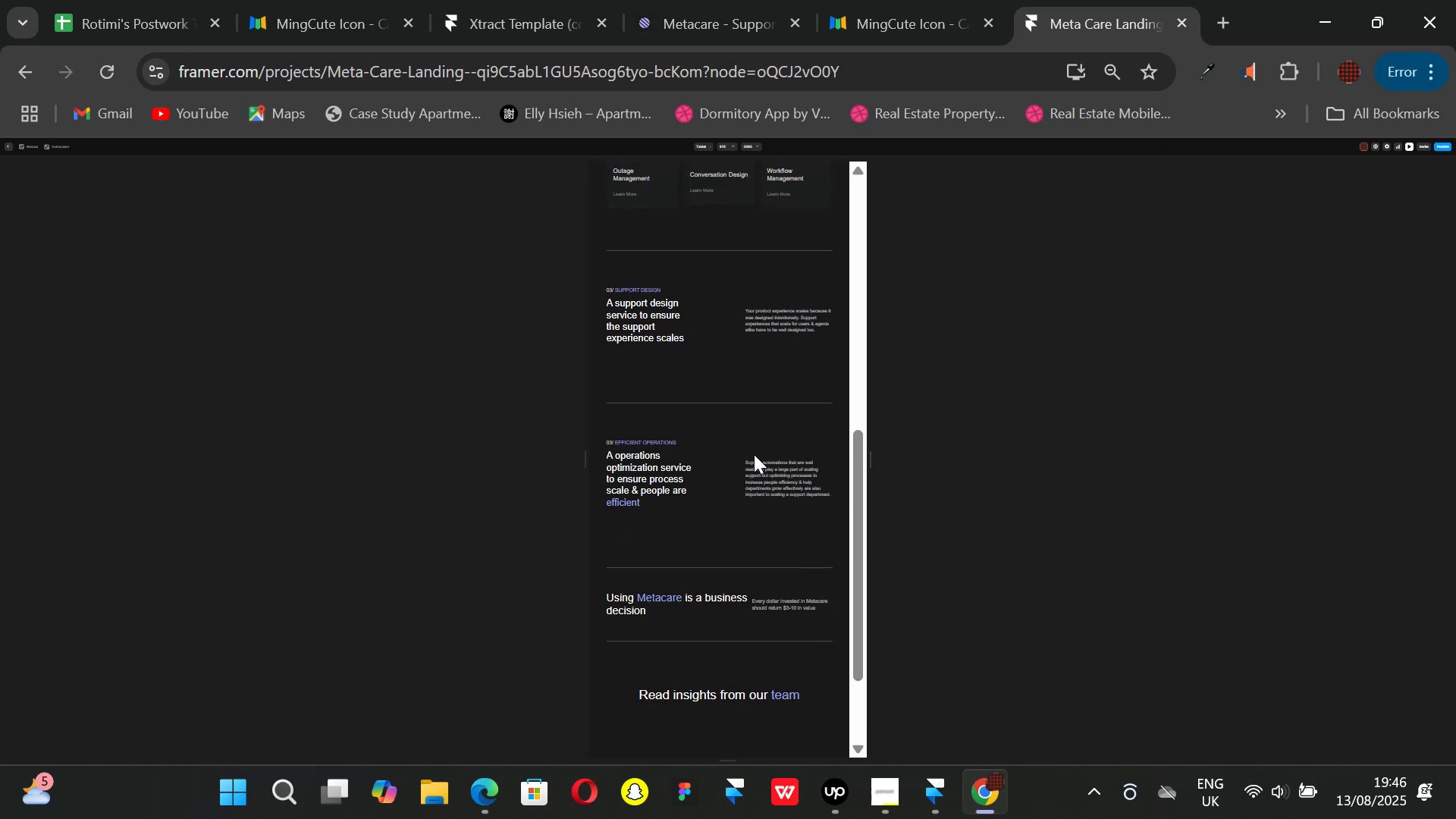 
scroll: coordinate [748, 457], scroll_direction: down, amount: 3.0
 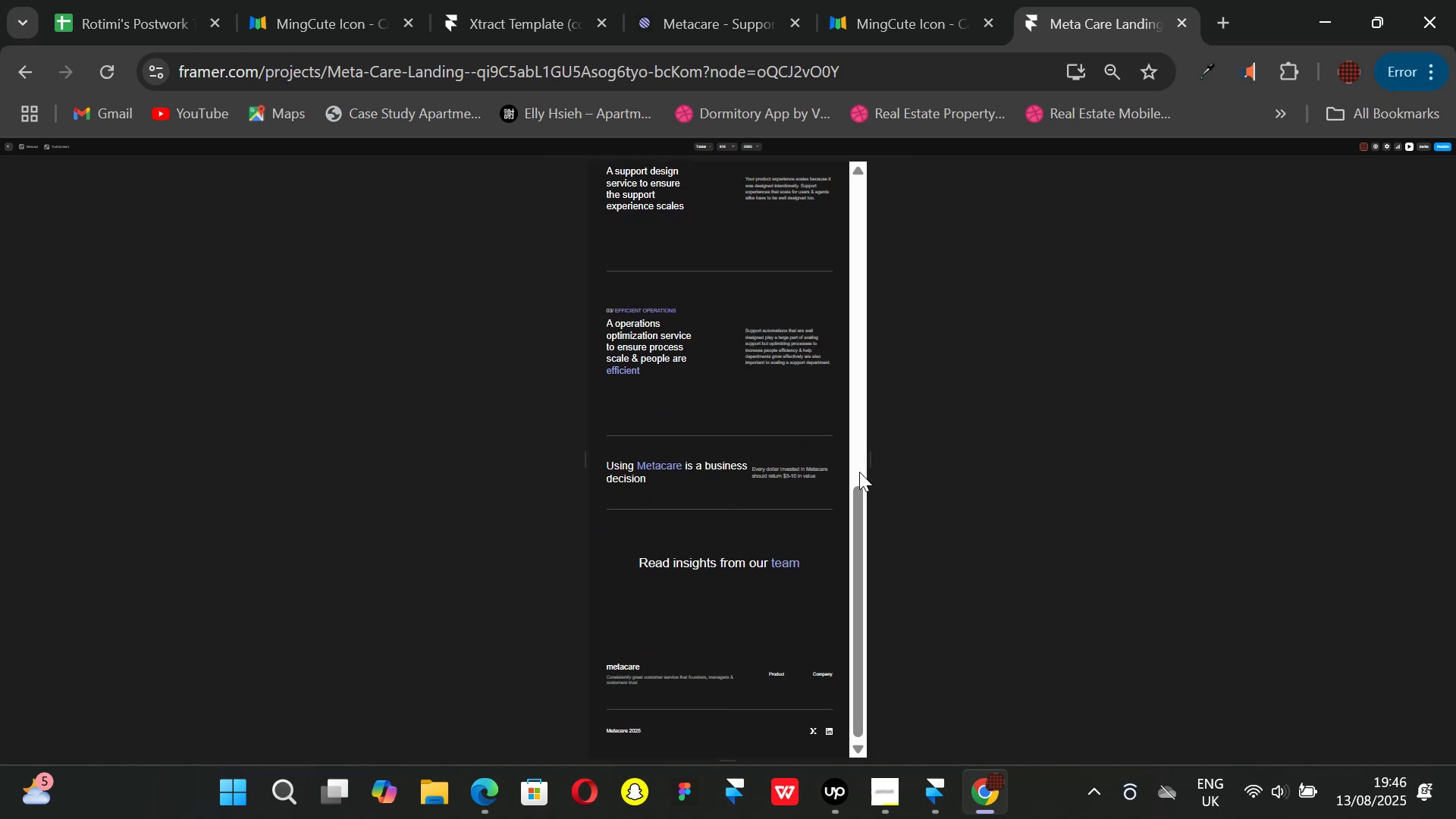 
left_click_drag(start_coordinate=[865, 456], to_coordinate=[822, 453])
 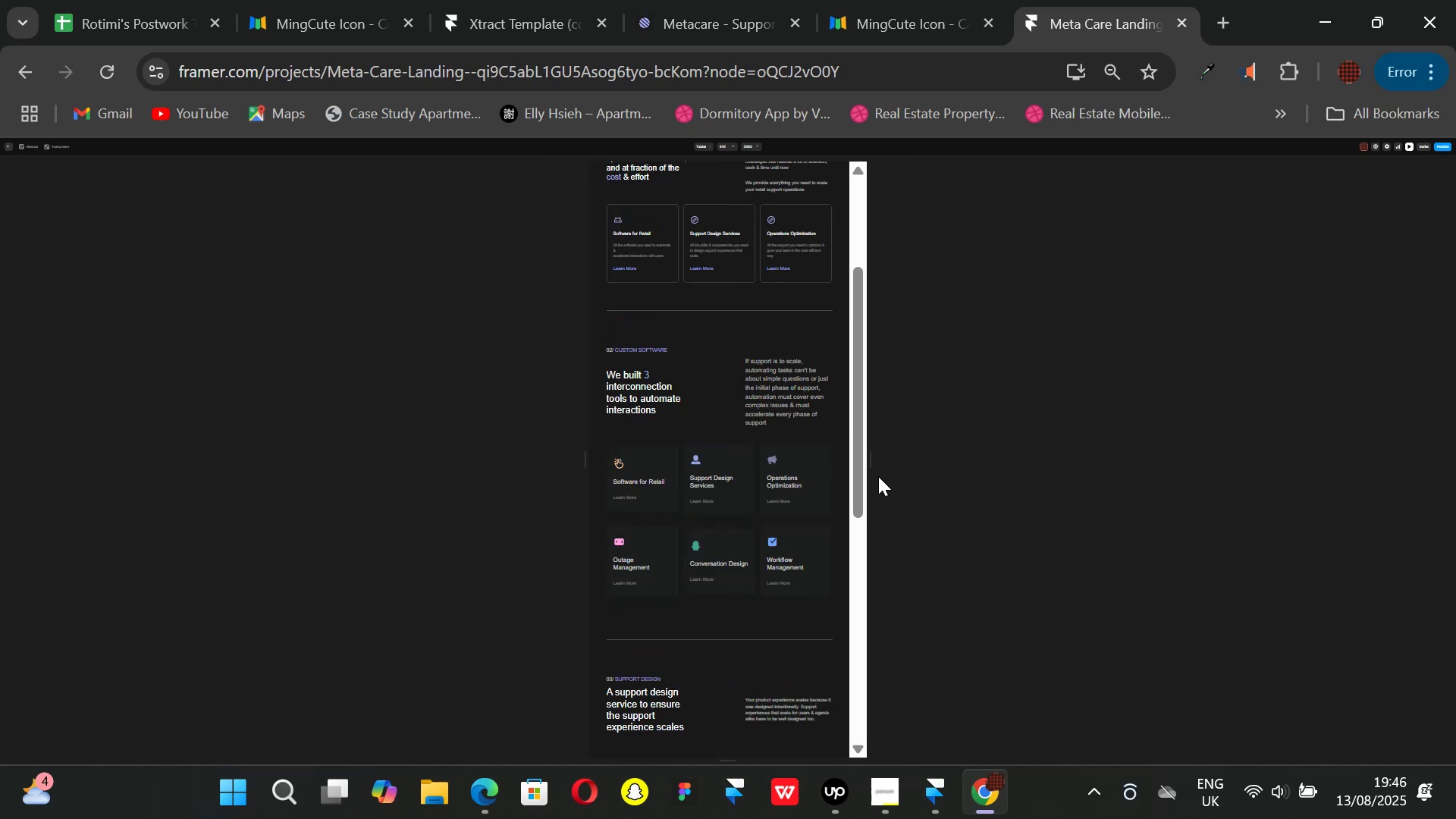 
scroll: coordinate [664, 504], scroll_direction: down, amount: 8.0
 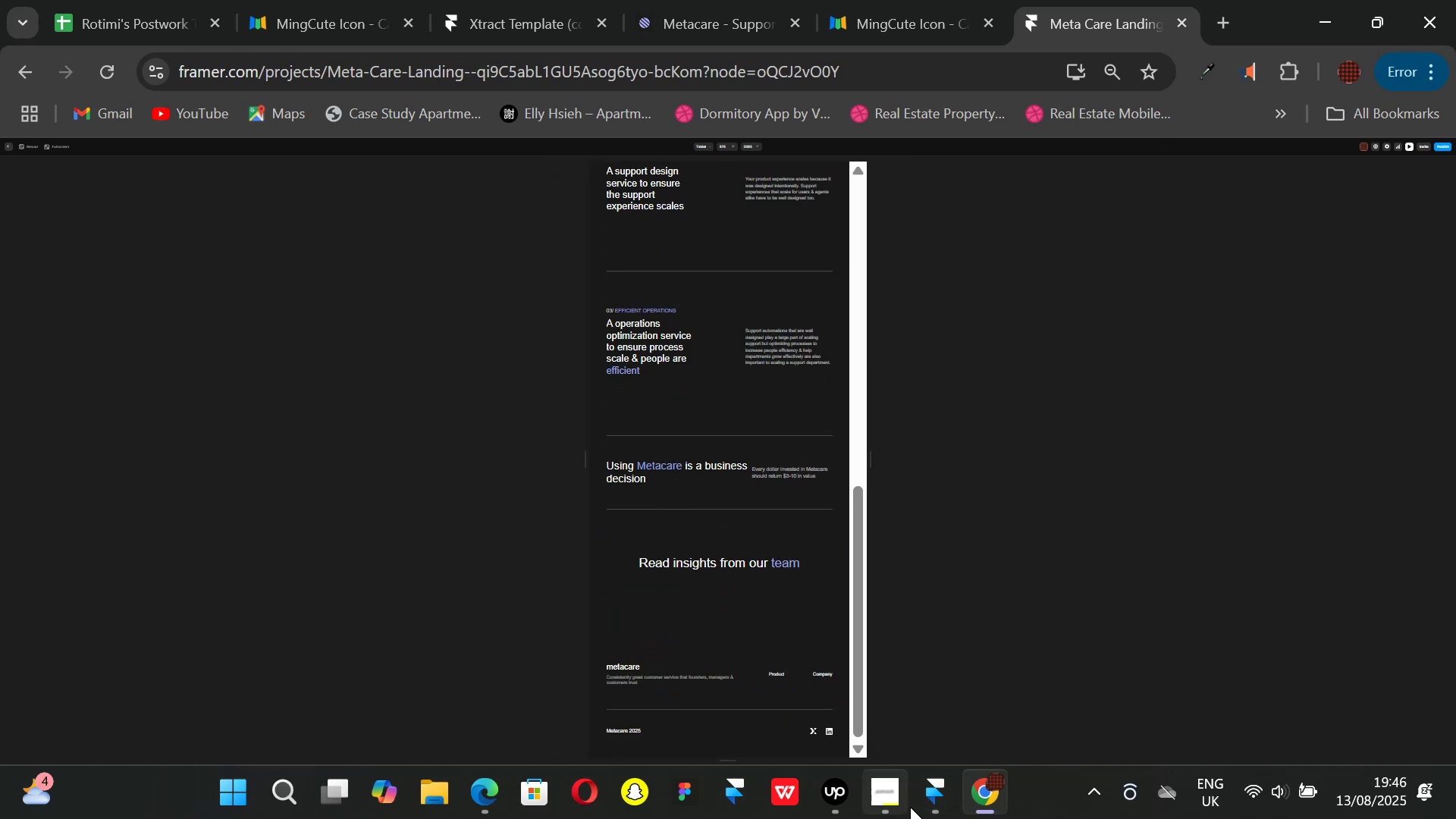 
left_click([947, 800])
 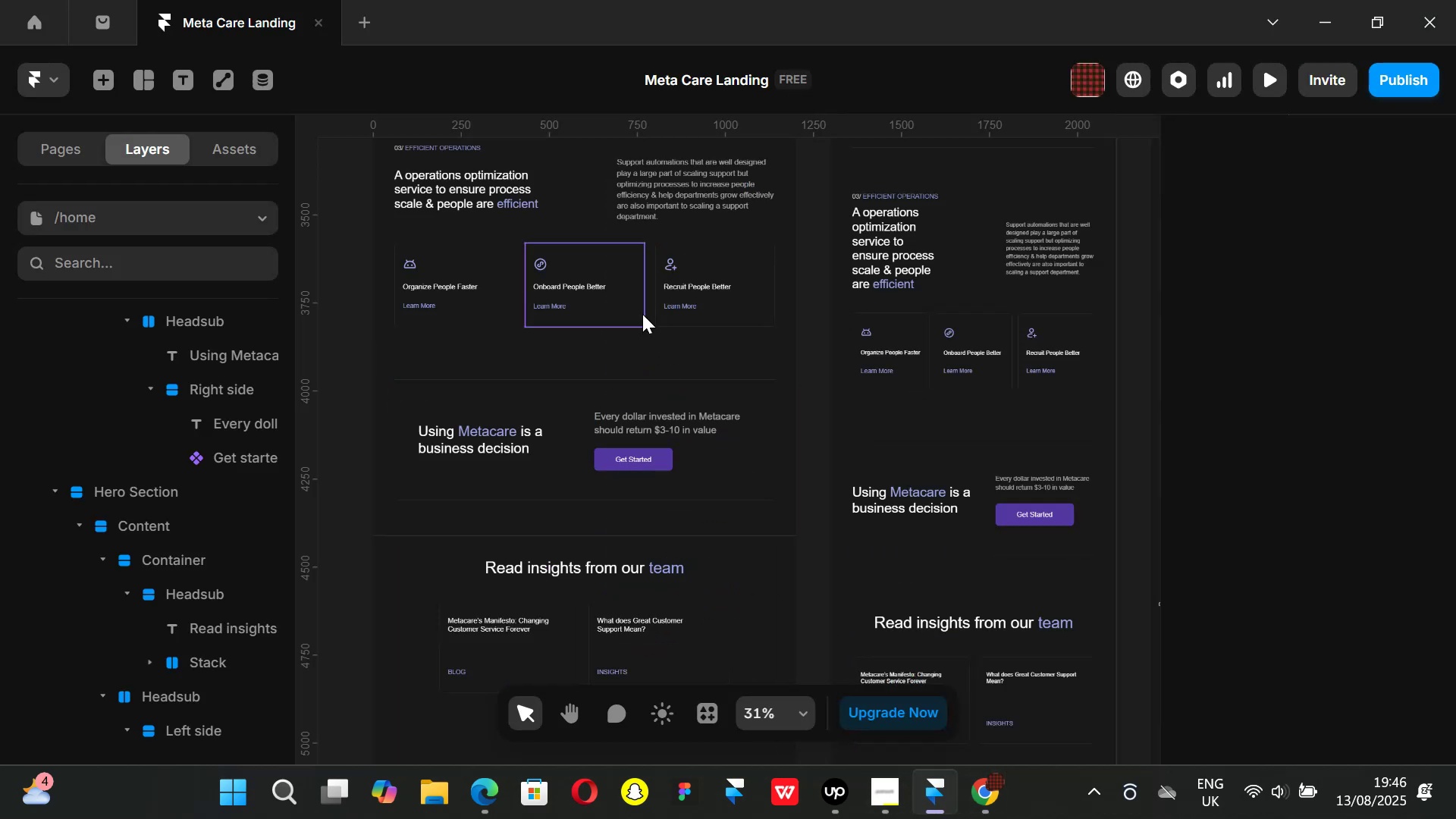 
key(Control+ControlLeft)
 